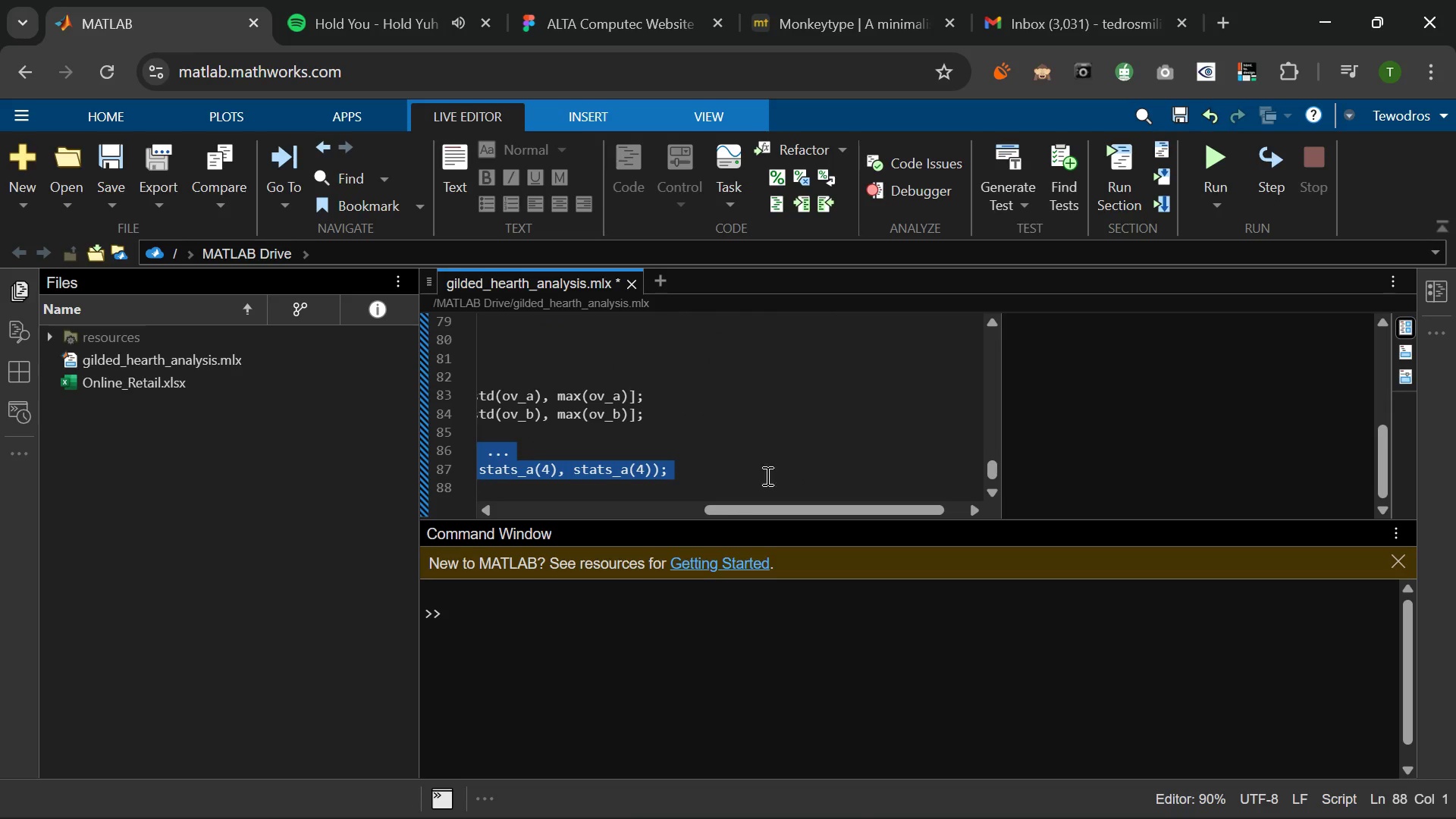 
left_click([720, 472])
 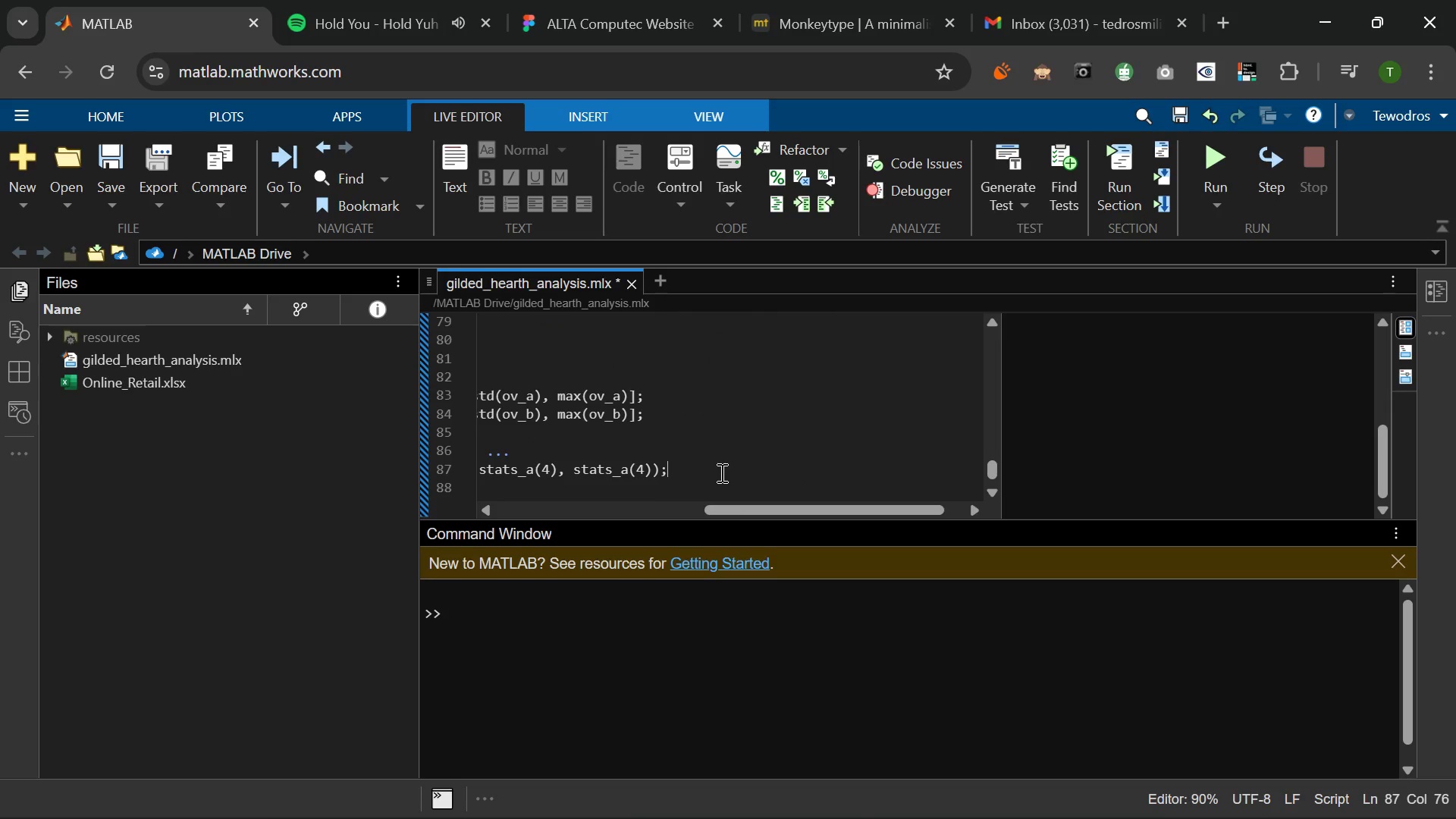 
key(Enter)
 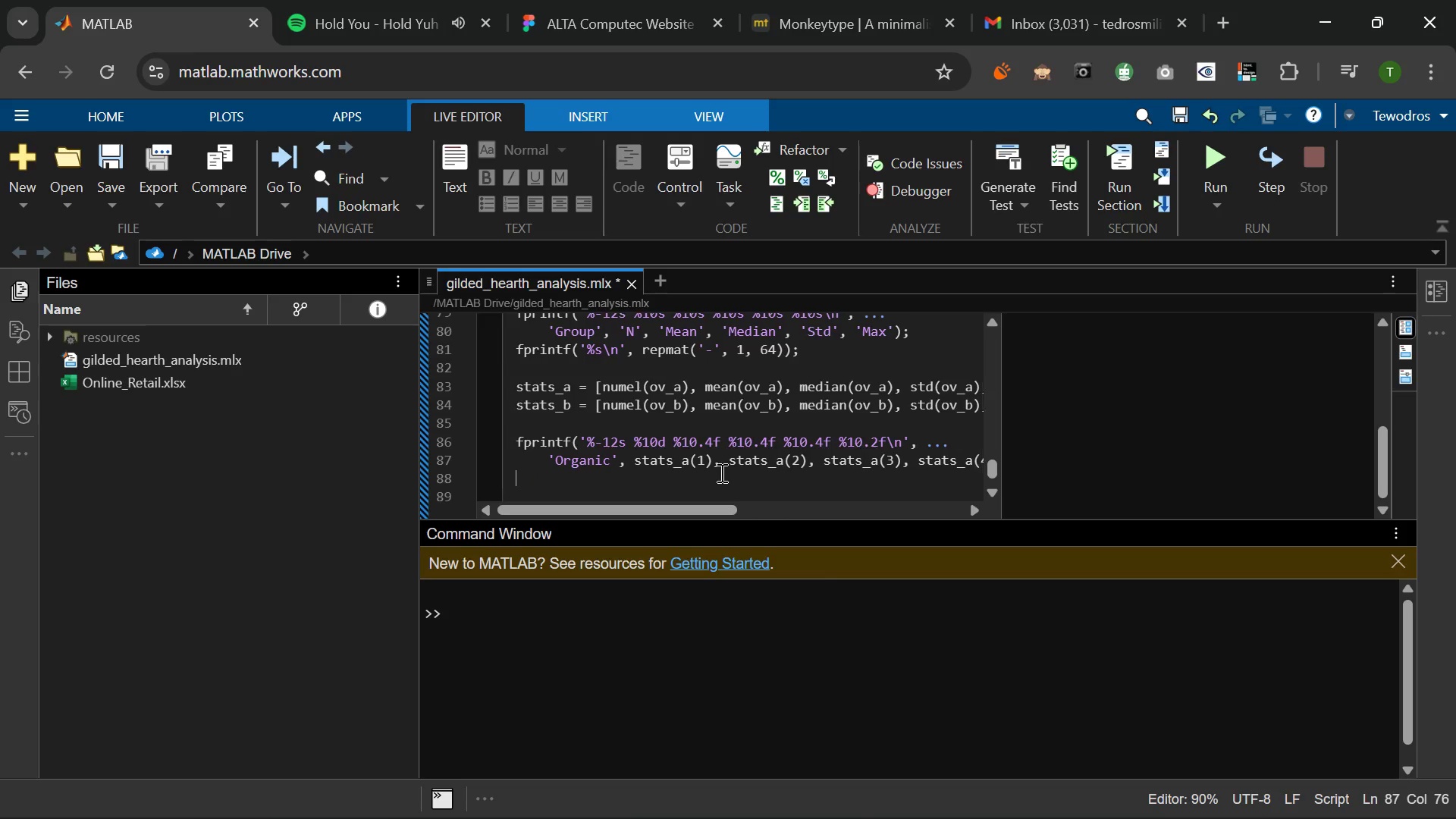 
hold_key(key=ControlLeft, duration=1.08)
 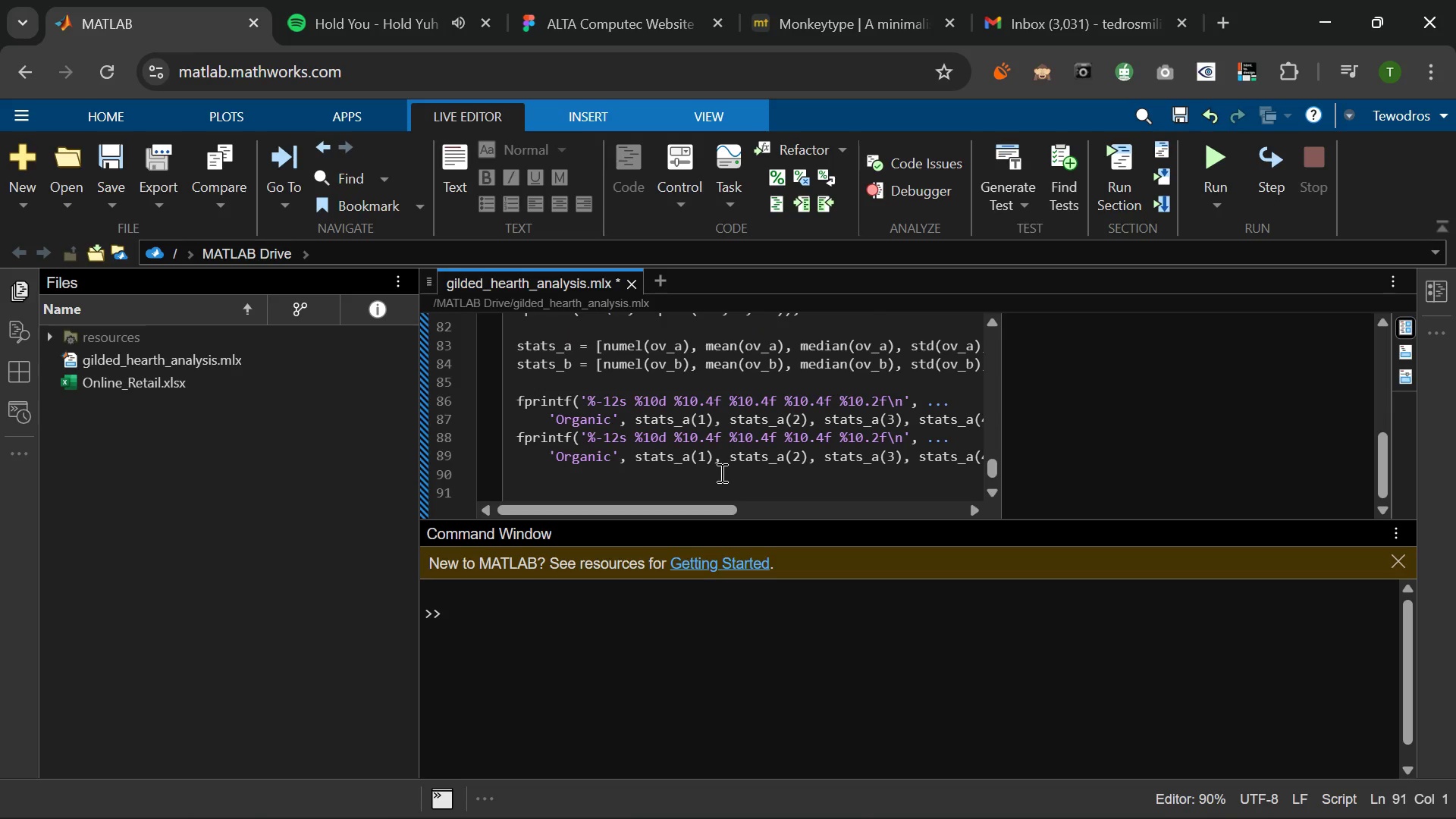 
key(V)
 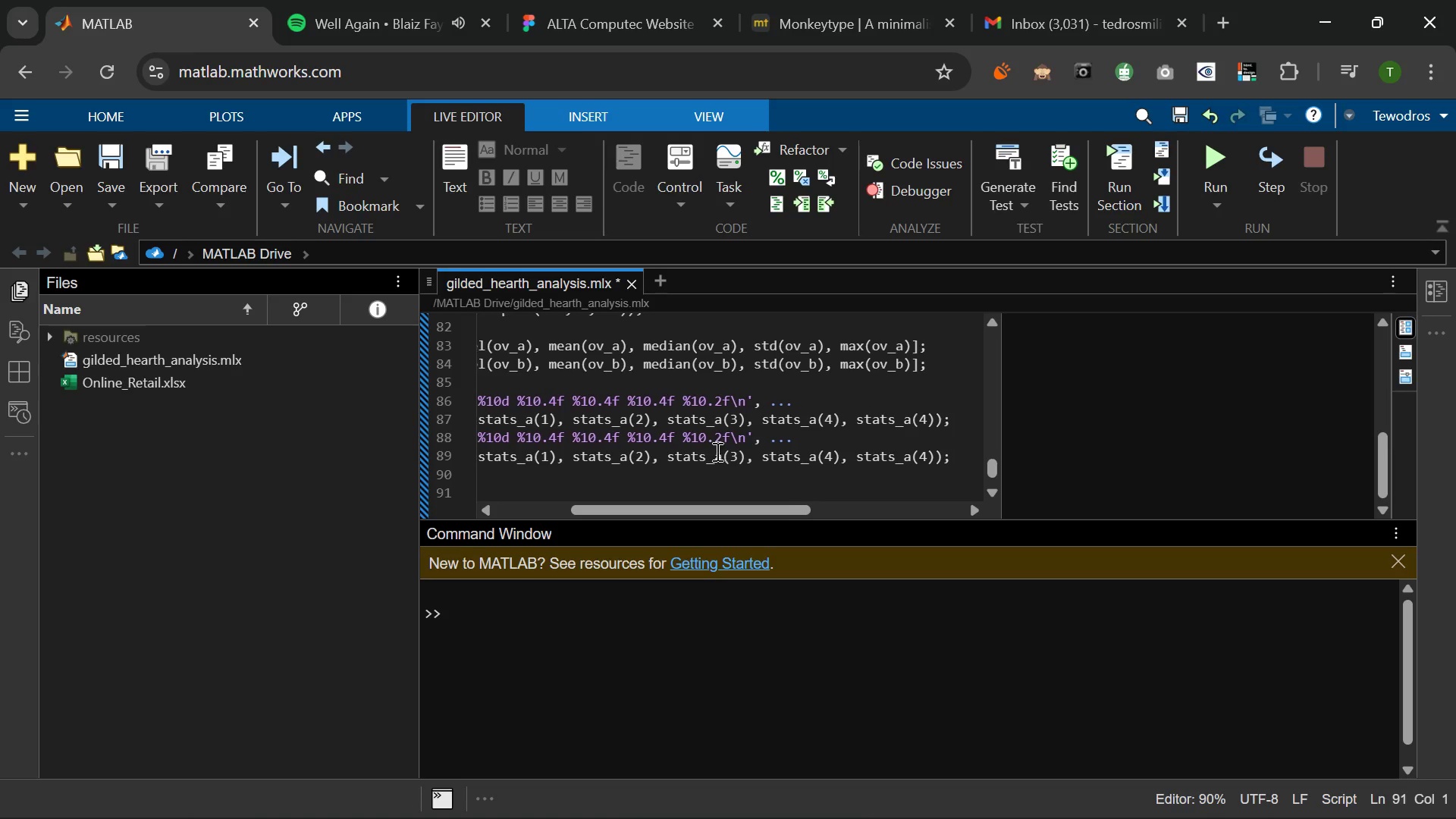 
wait(16.11)
 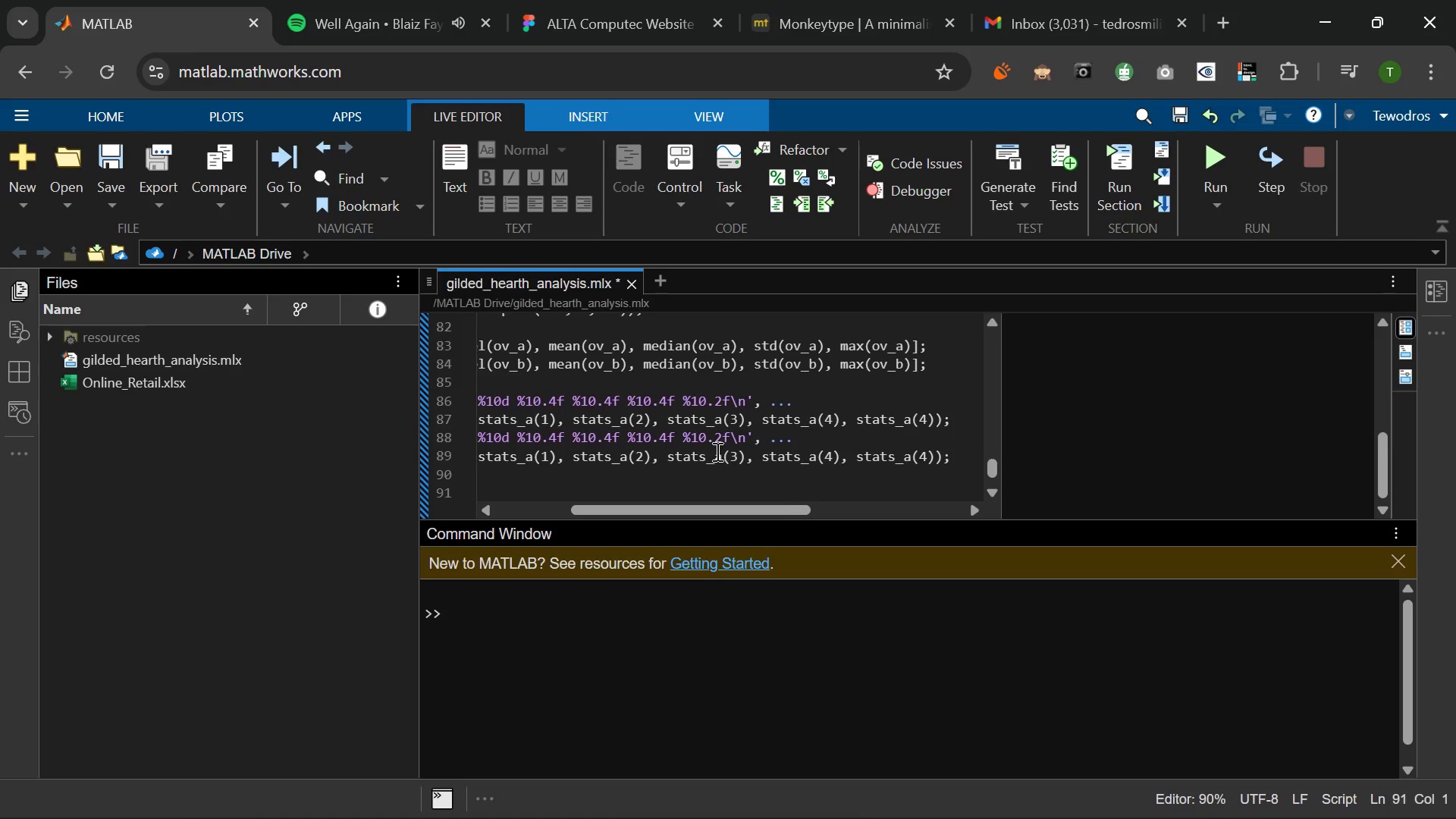 
left_click_drag(start_coordinate=[609, 457], to_coordinate=[556, 465])
 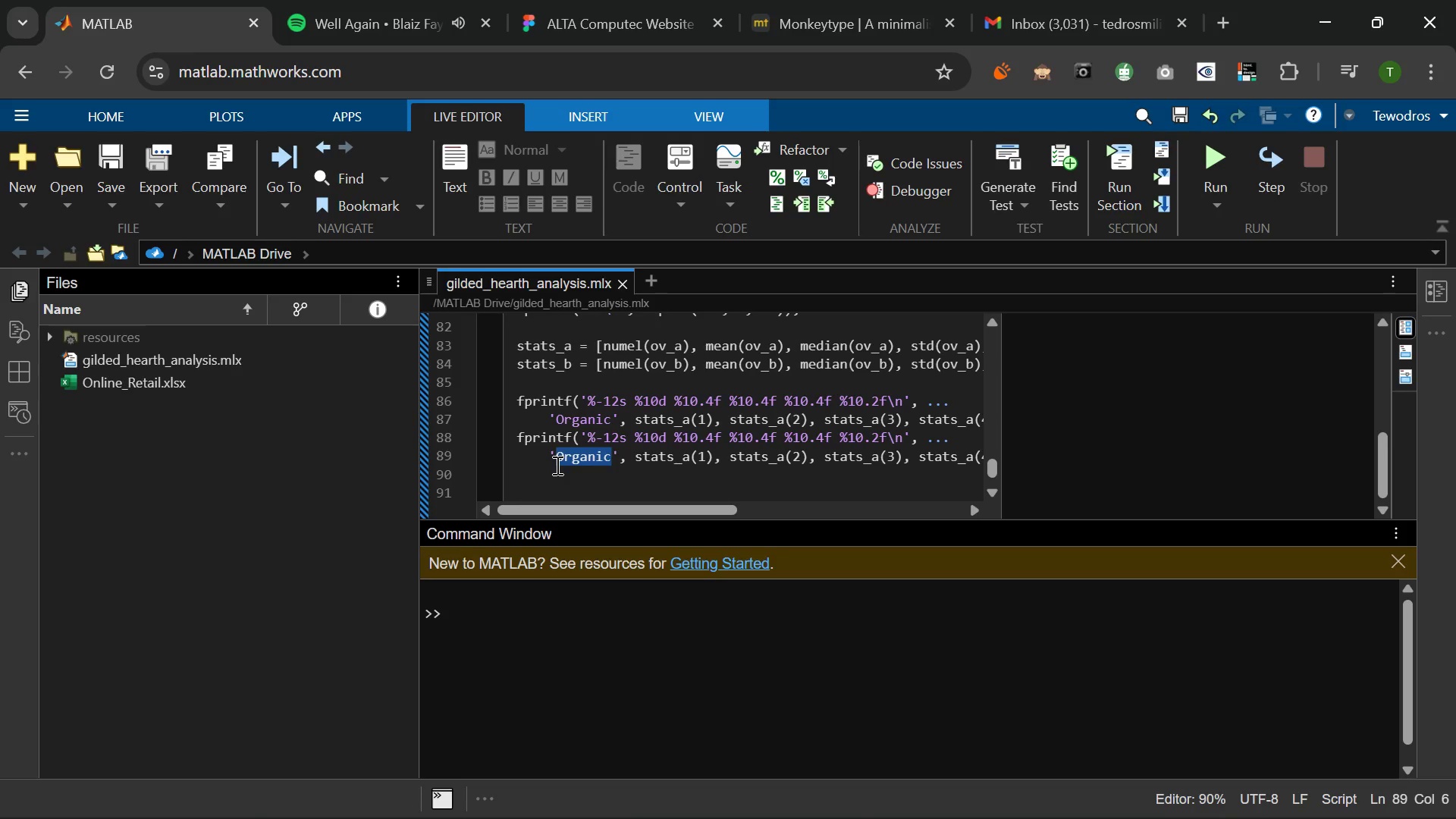 
type(Campai)
 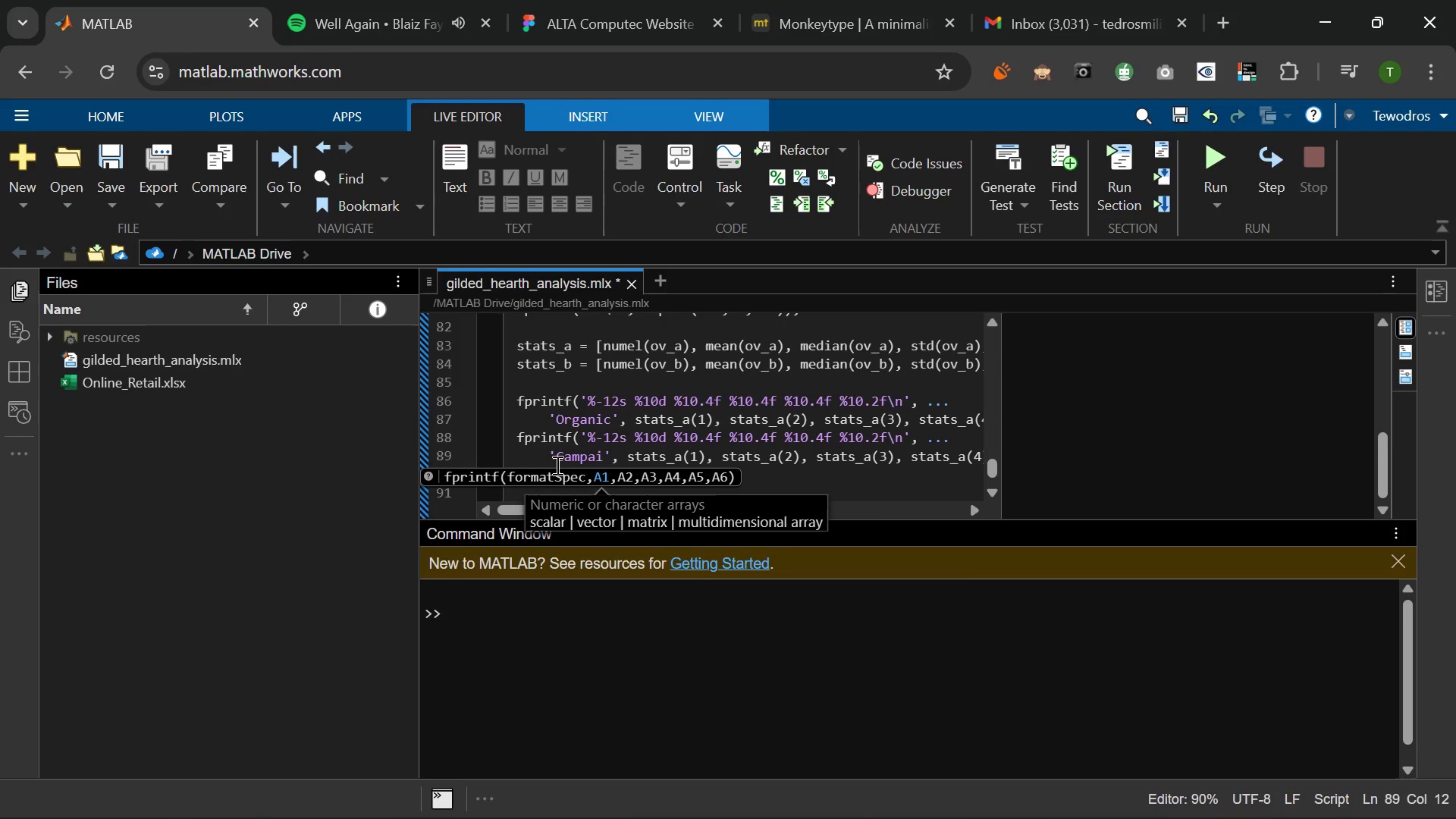 
type(gn)
 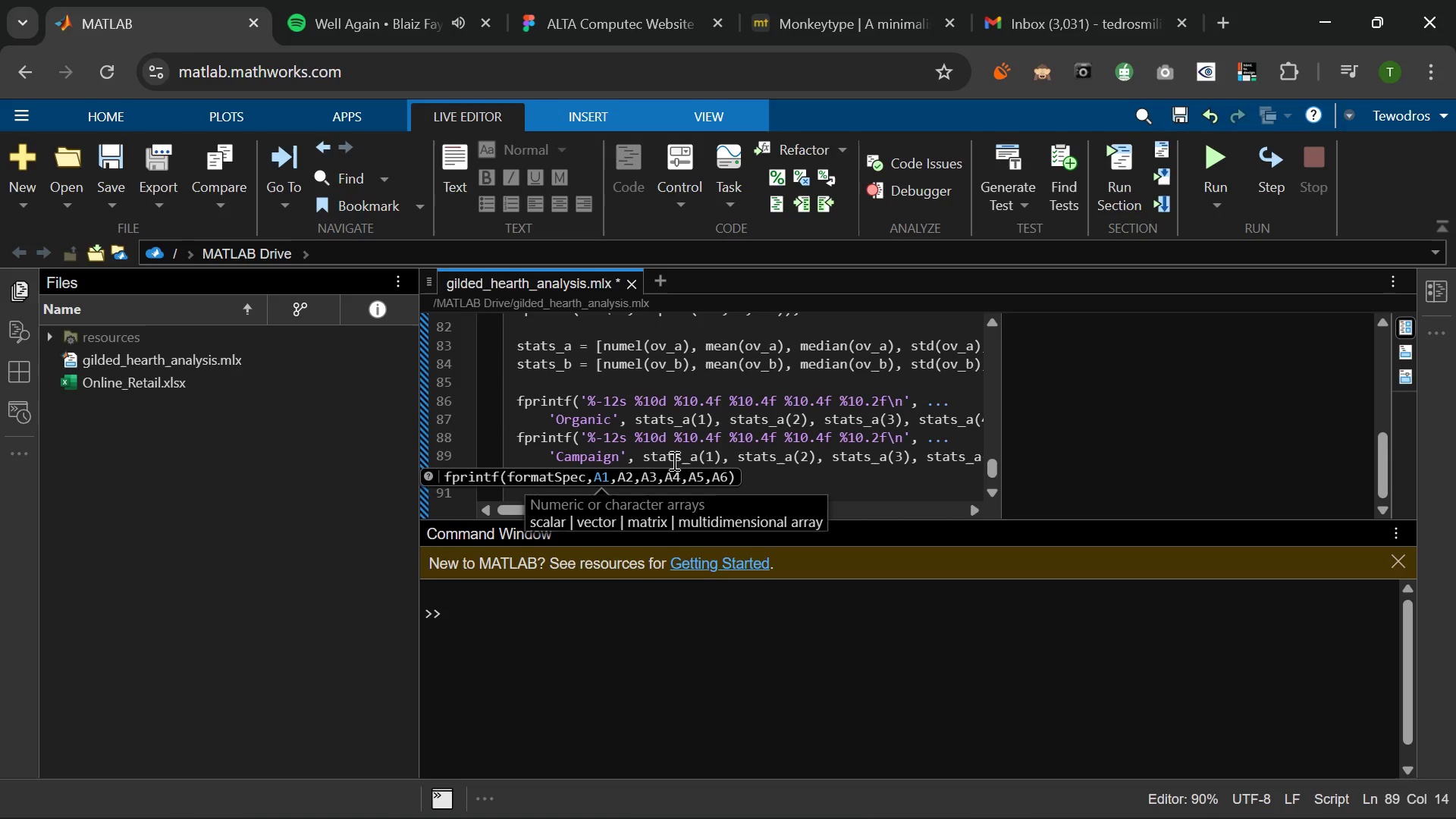 
left_click([695, 454])
 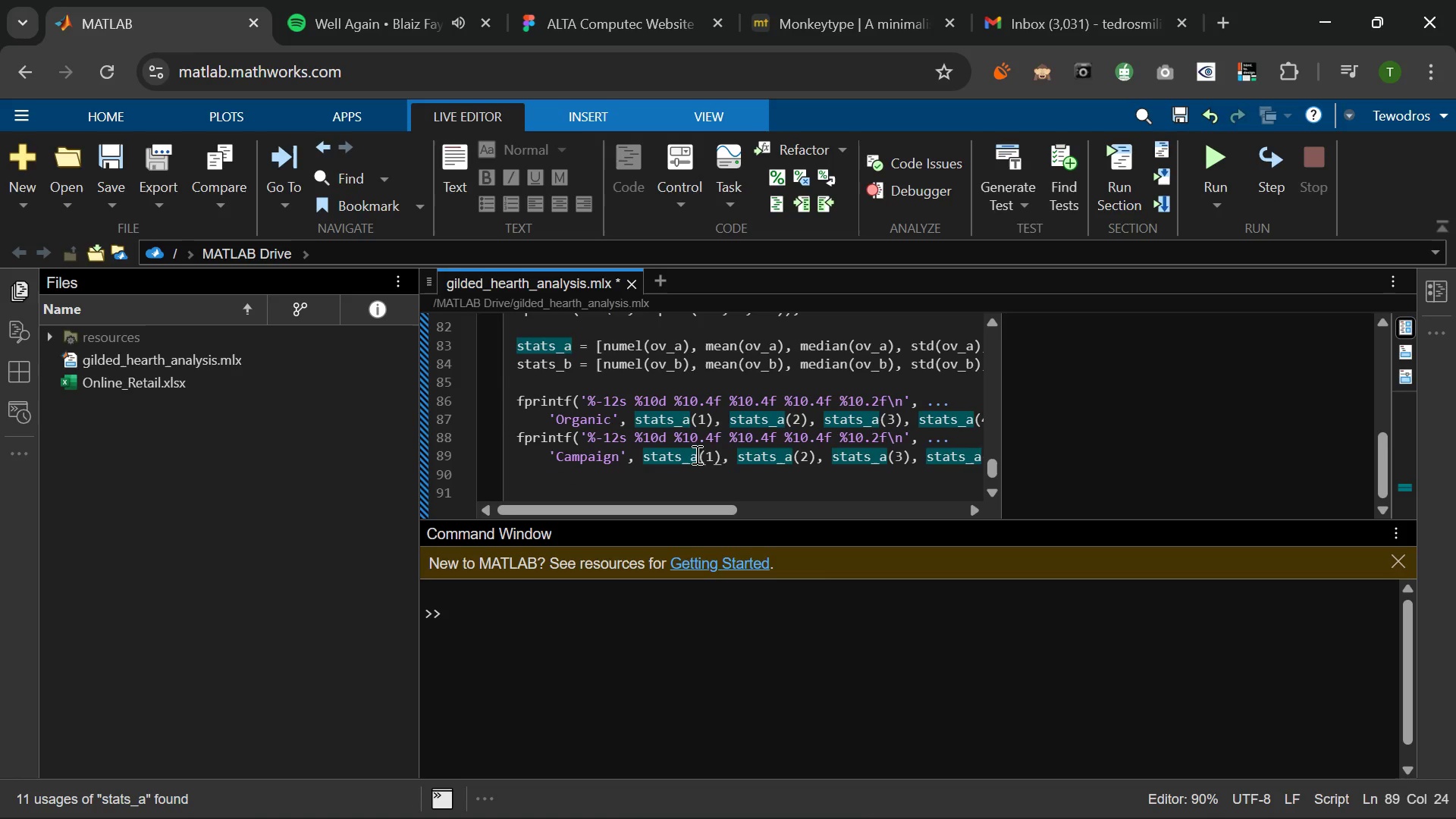 
key(Backspace)
 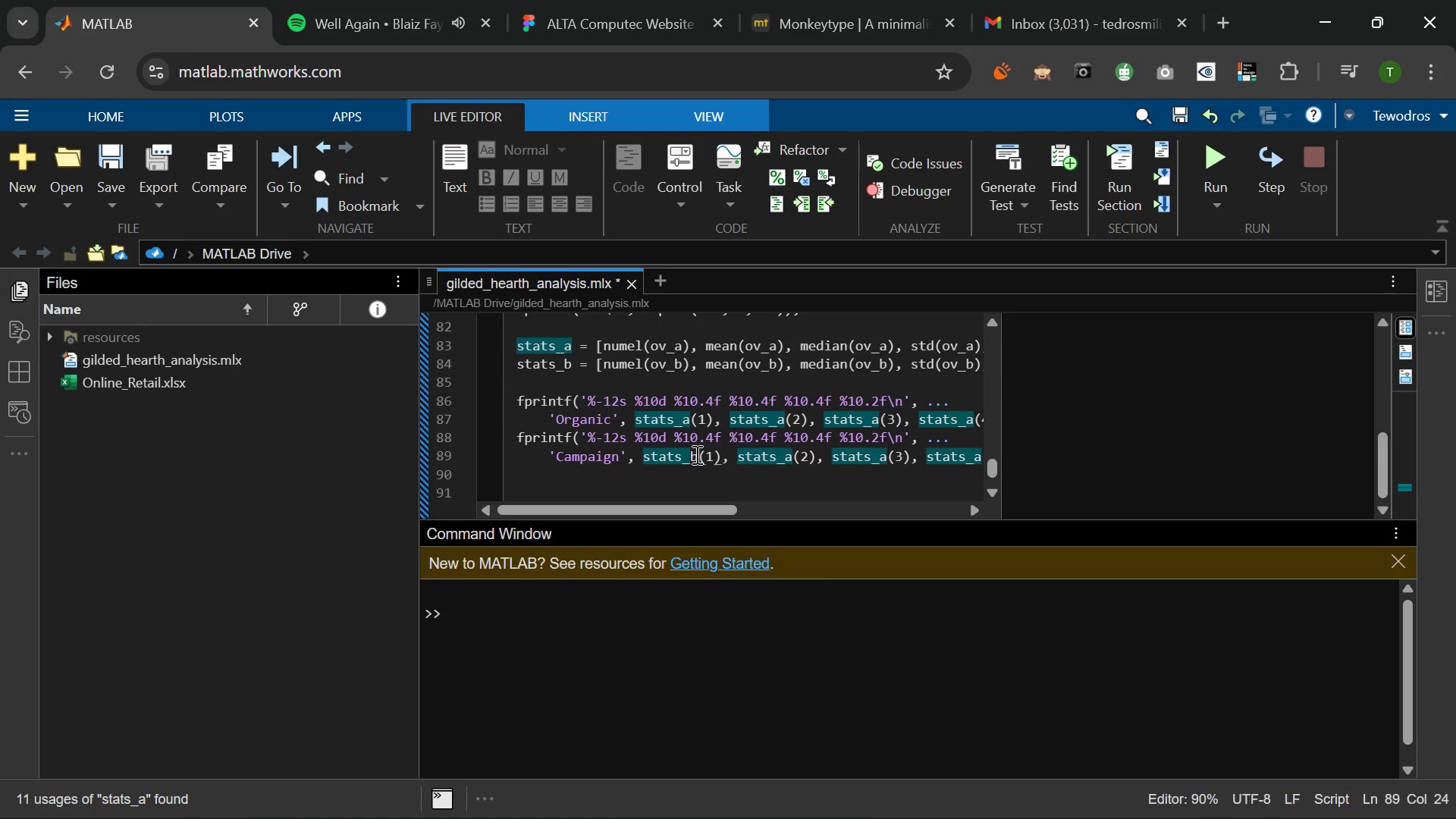 
key(B)
 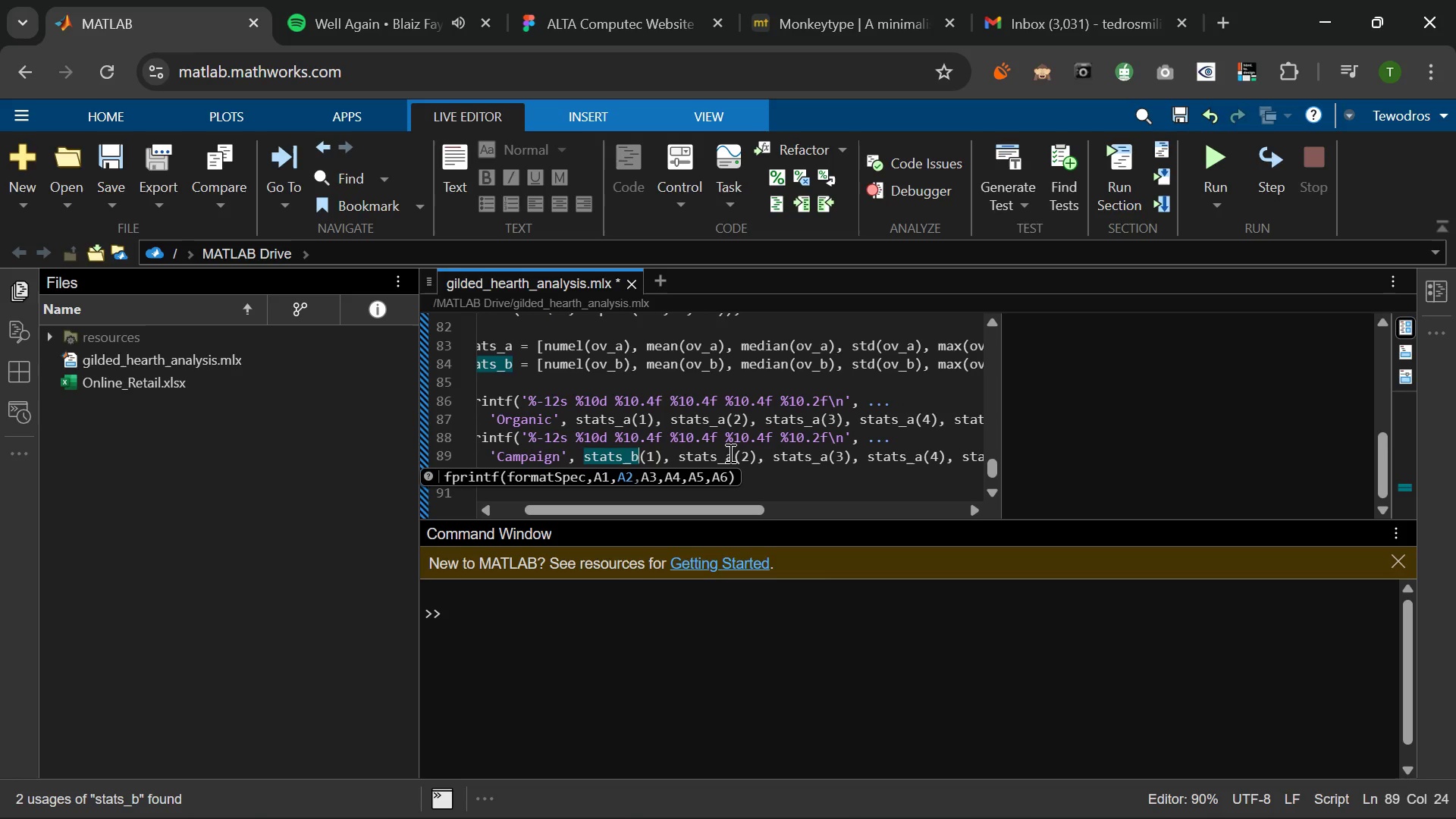 
left_click([729, 453])
 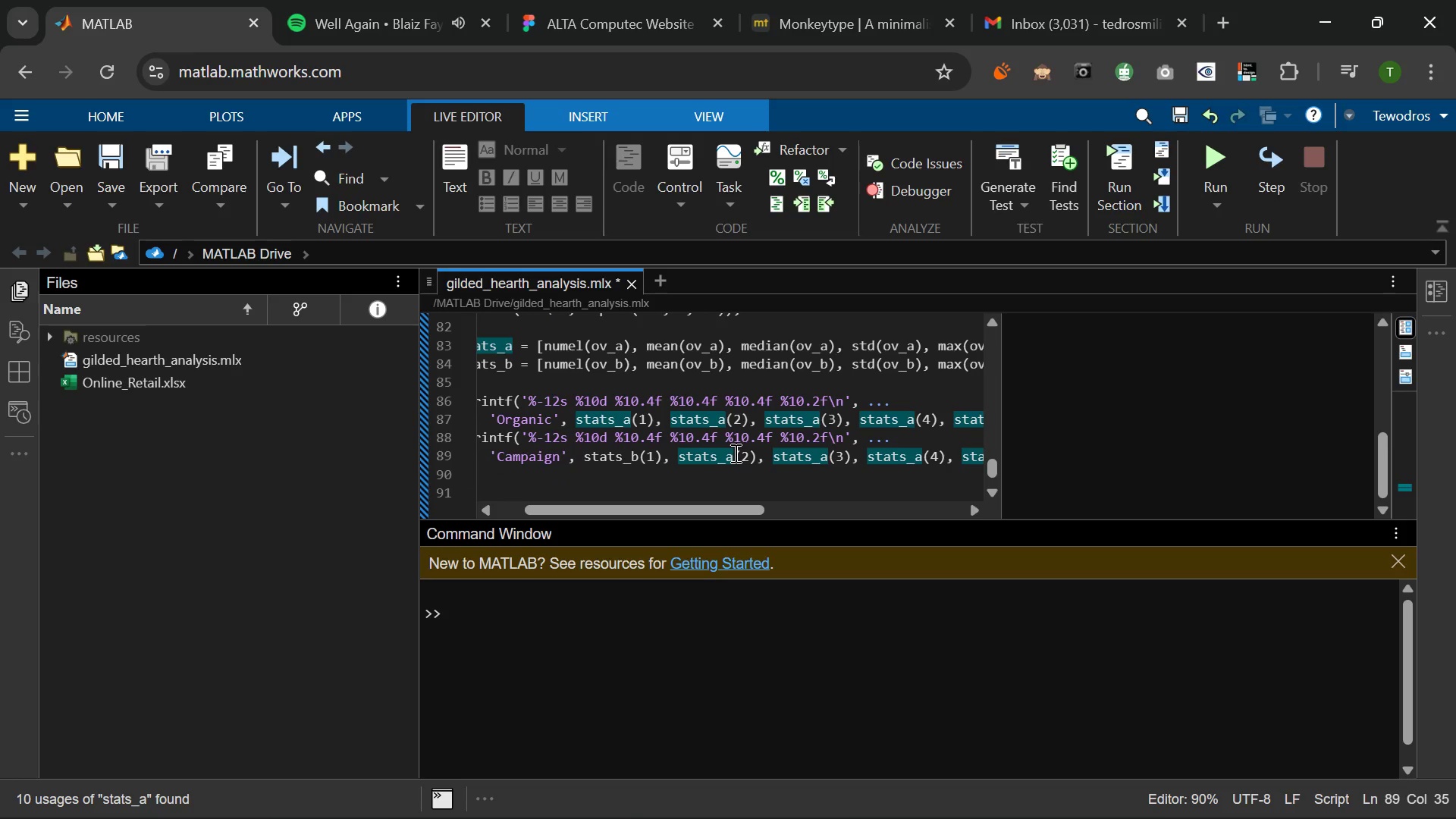 
left_click([734, 453])
 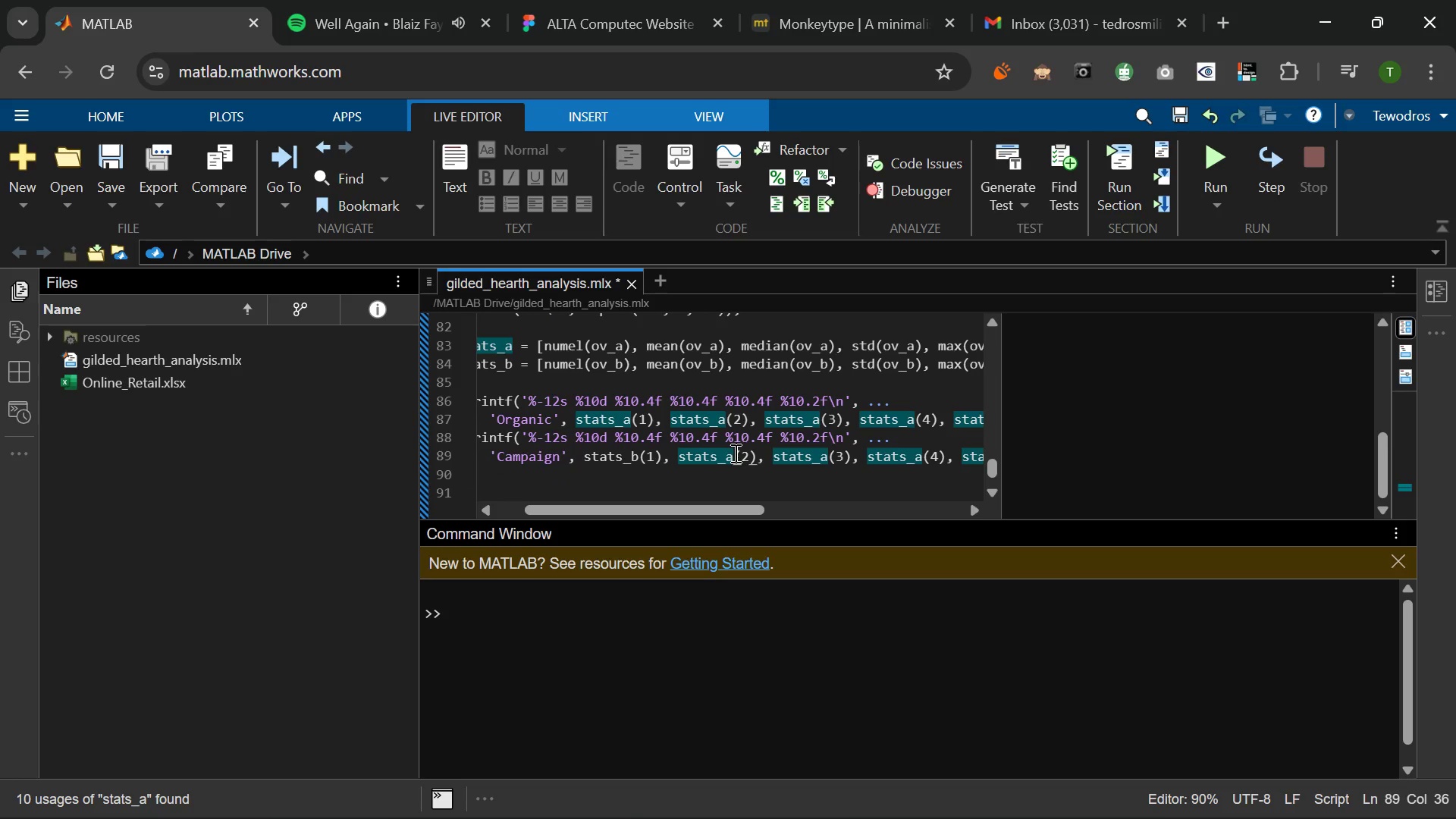 
key(Backspace)
 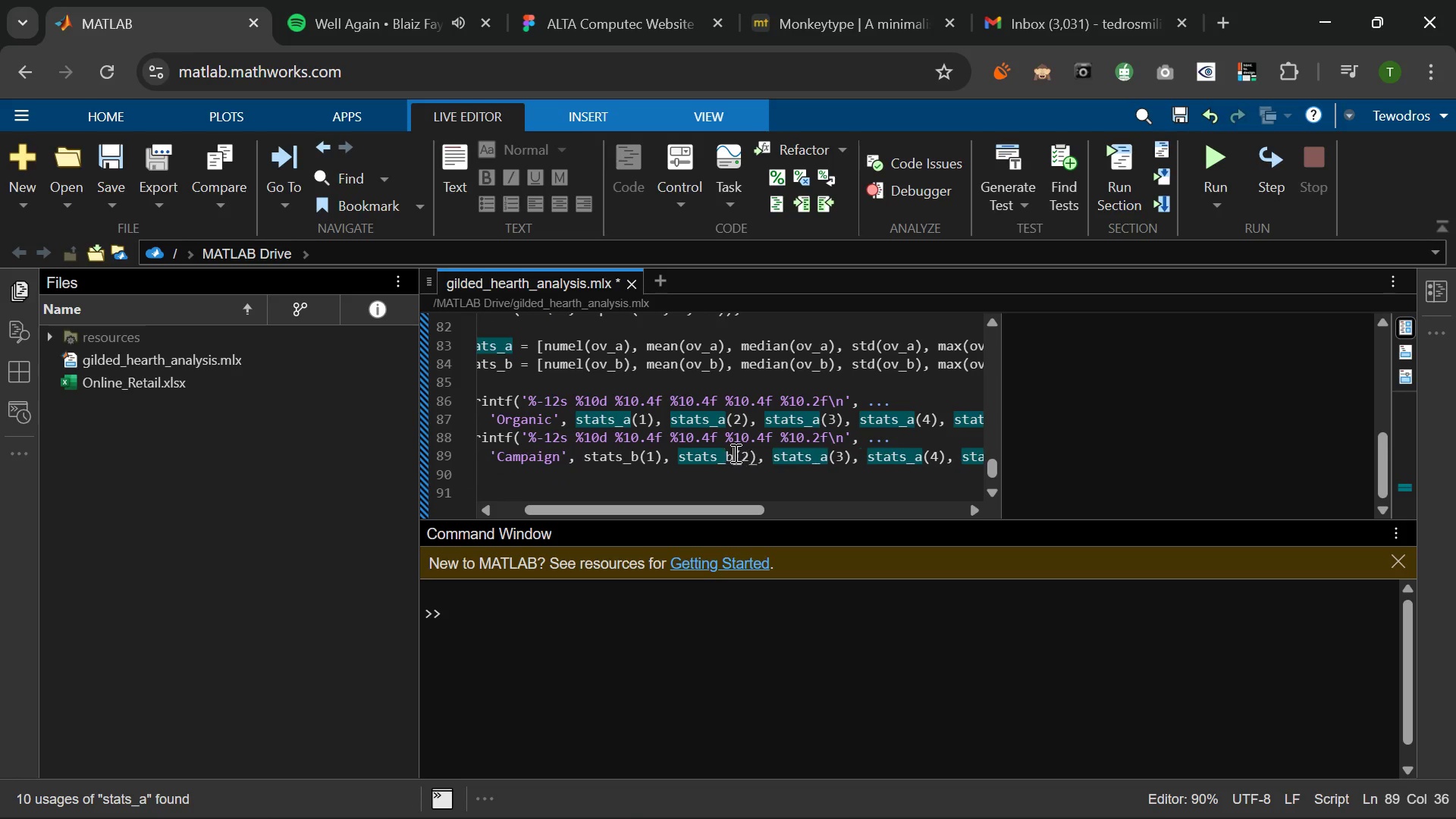 
key(B)
 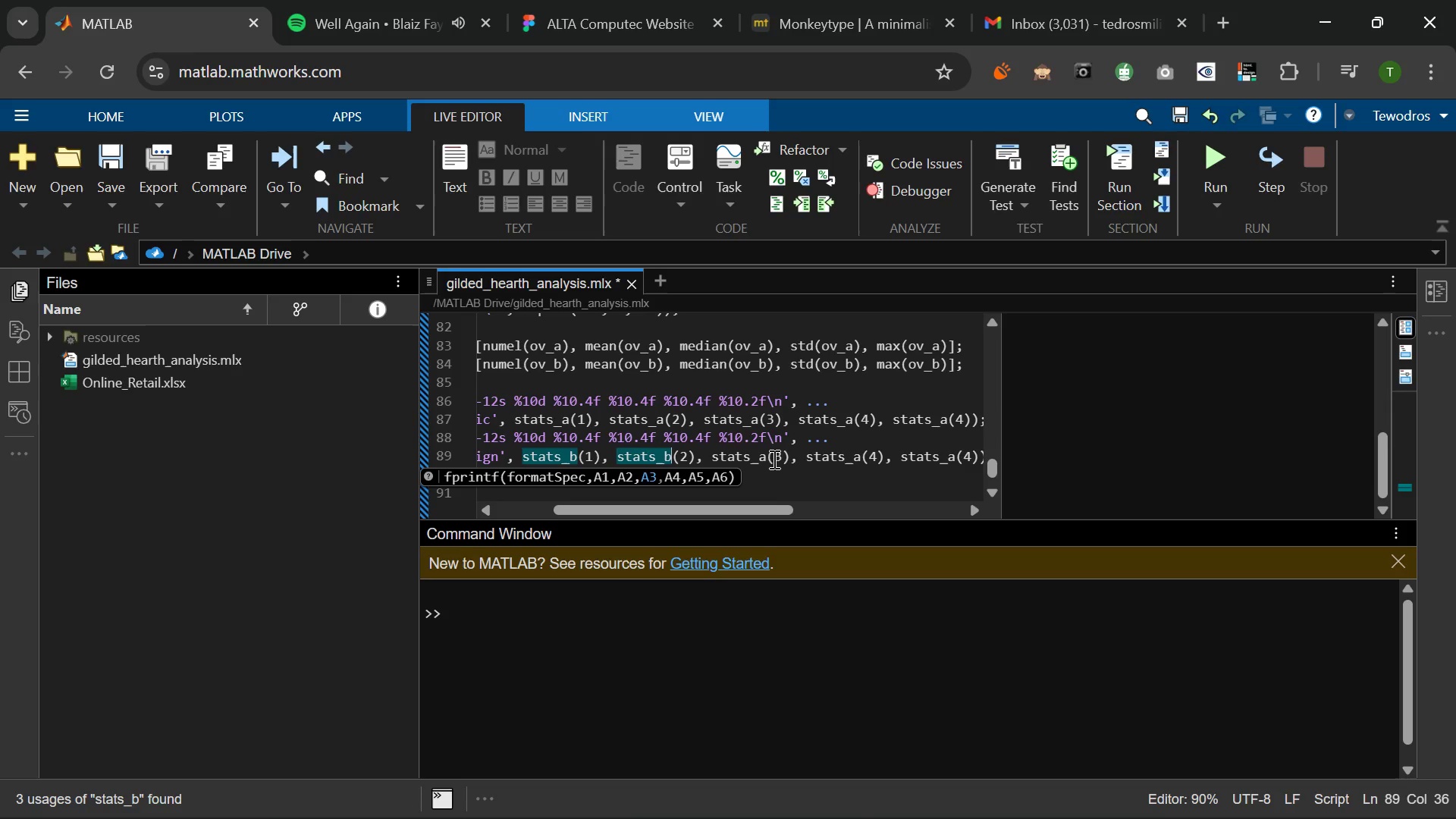 
left_click([767, 459])
 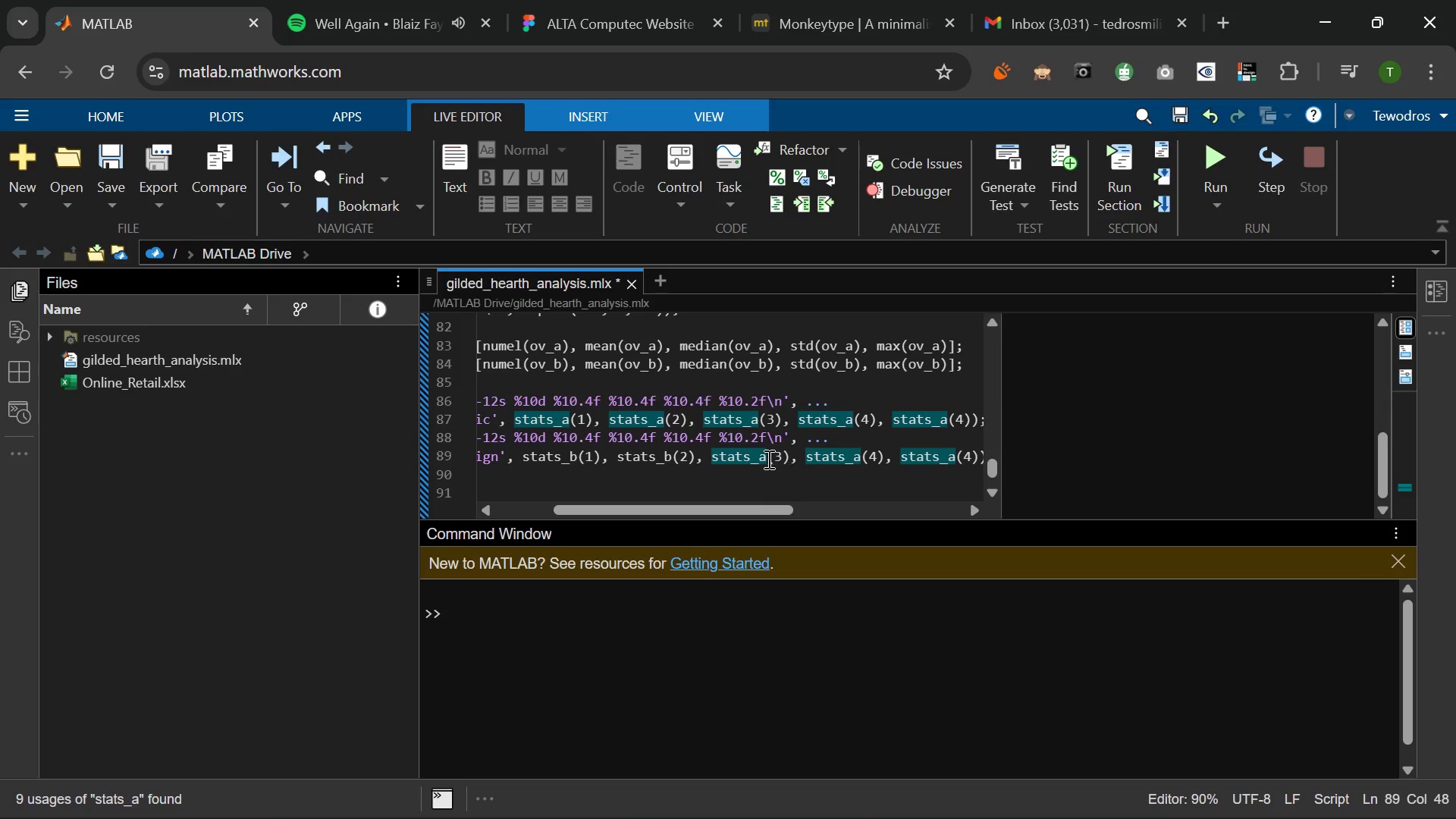 
key(Backspace)
 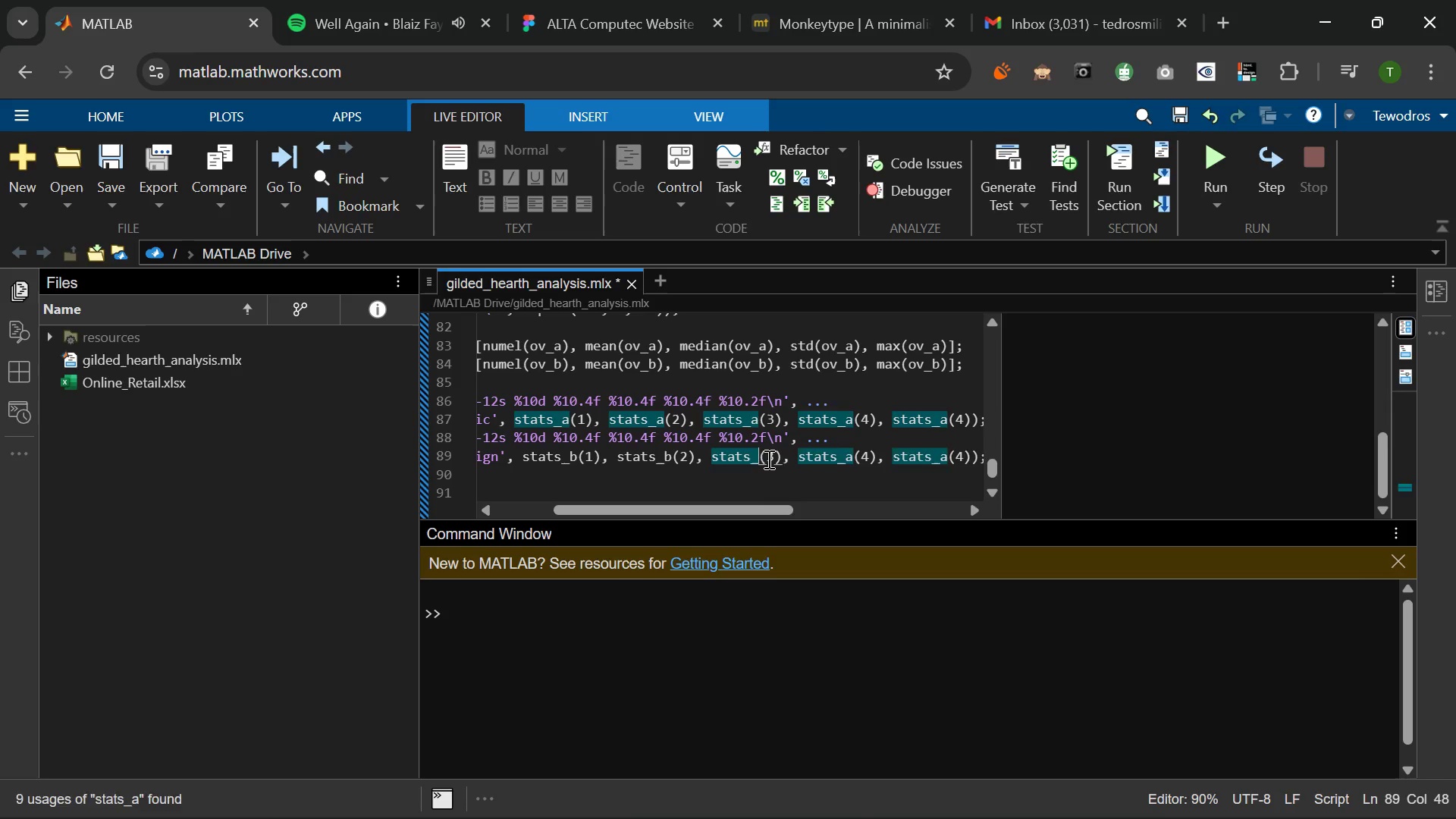 
key(B)
 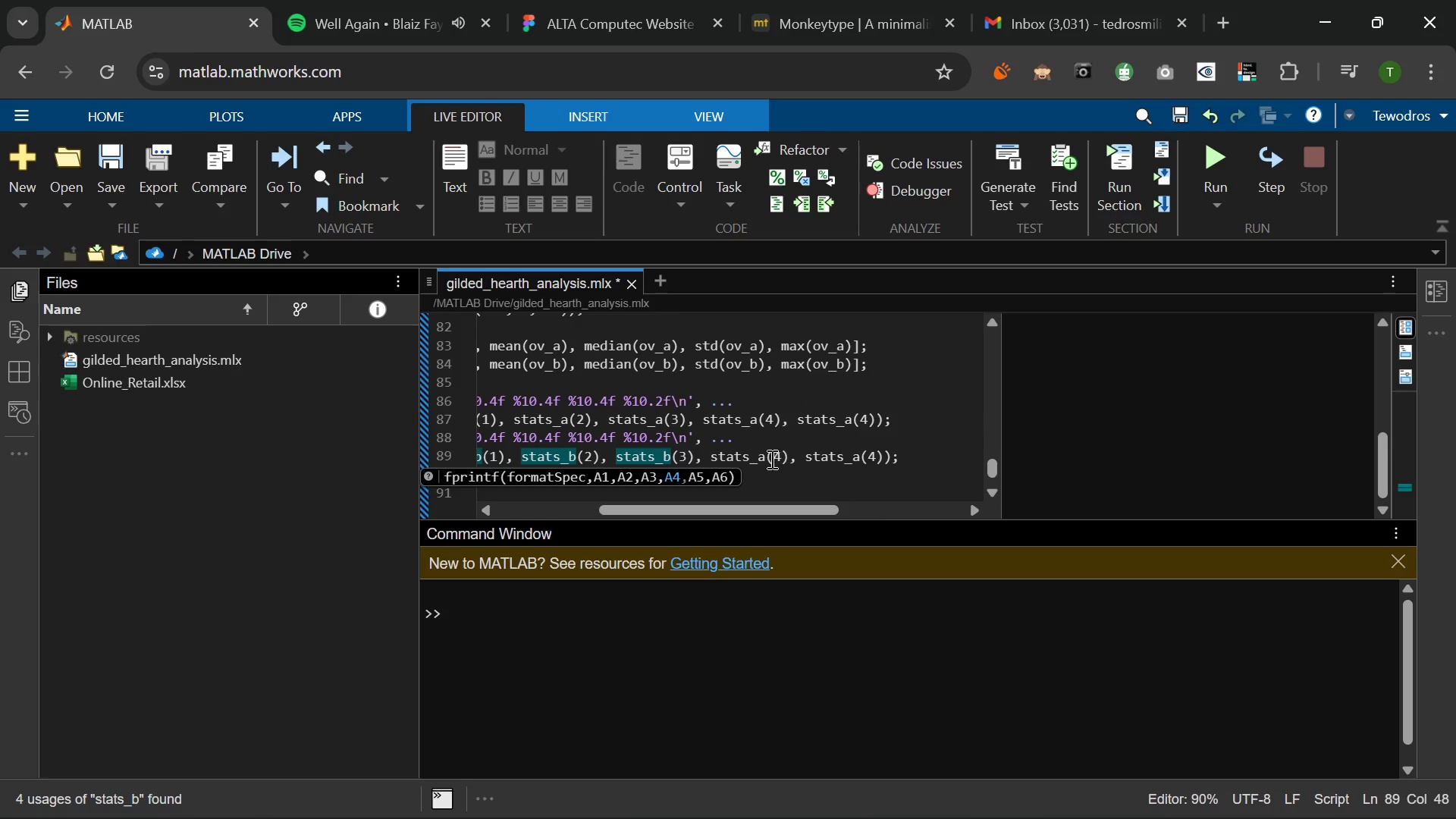 
left_click([766, 459])
 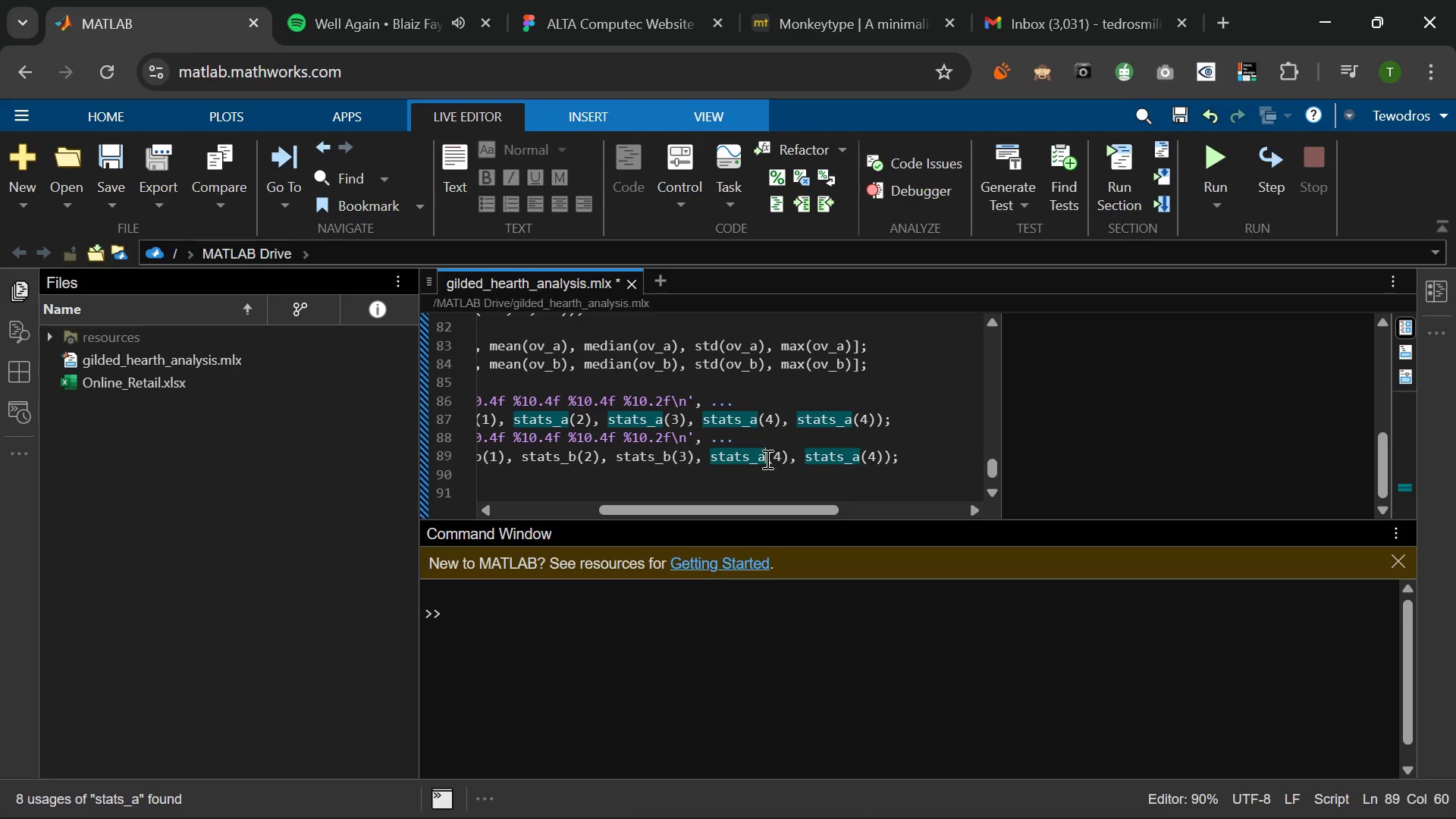 
key(Backspace)
 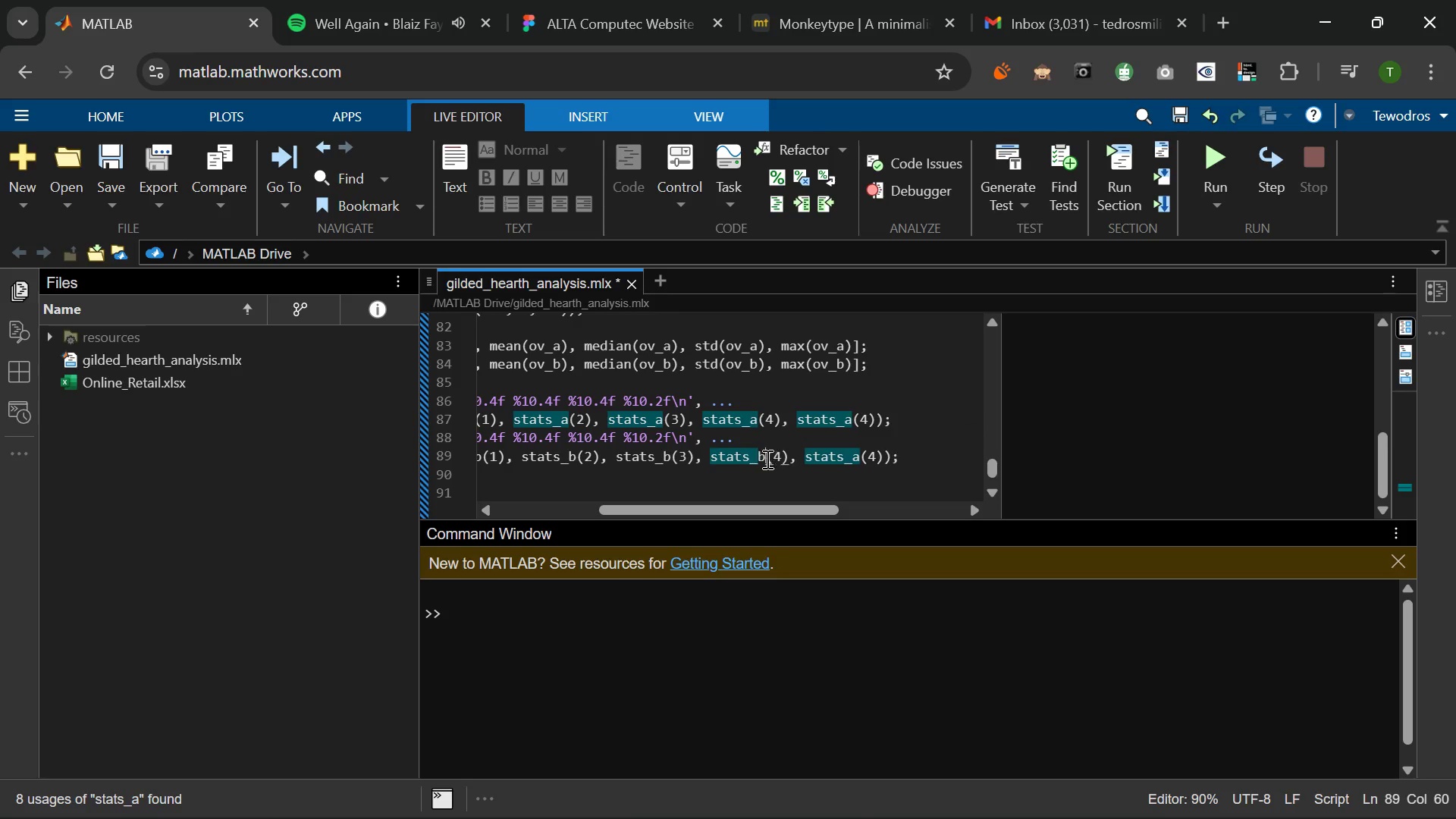 
key(B)
 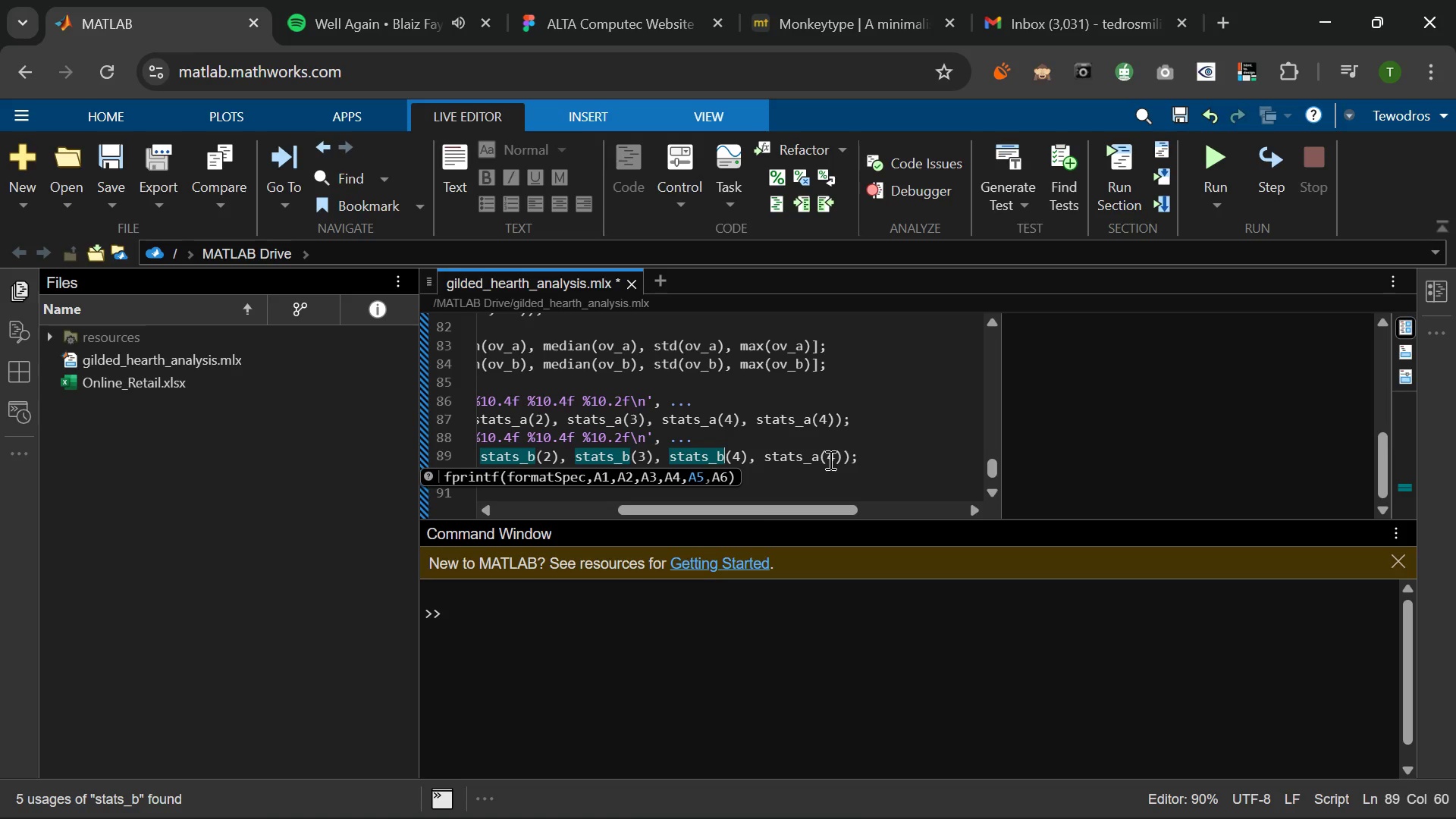 
left_click([820, 455])
 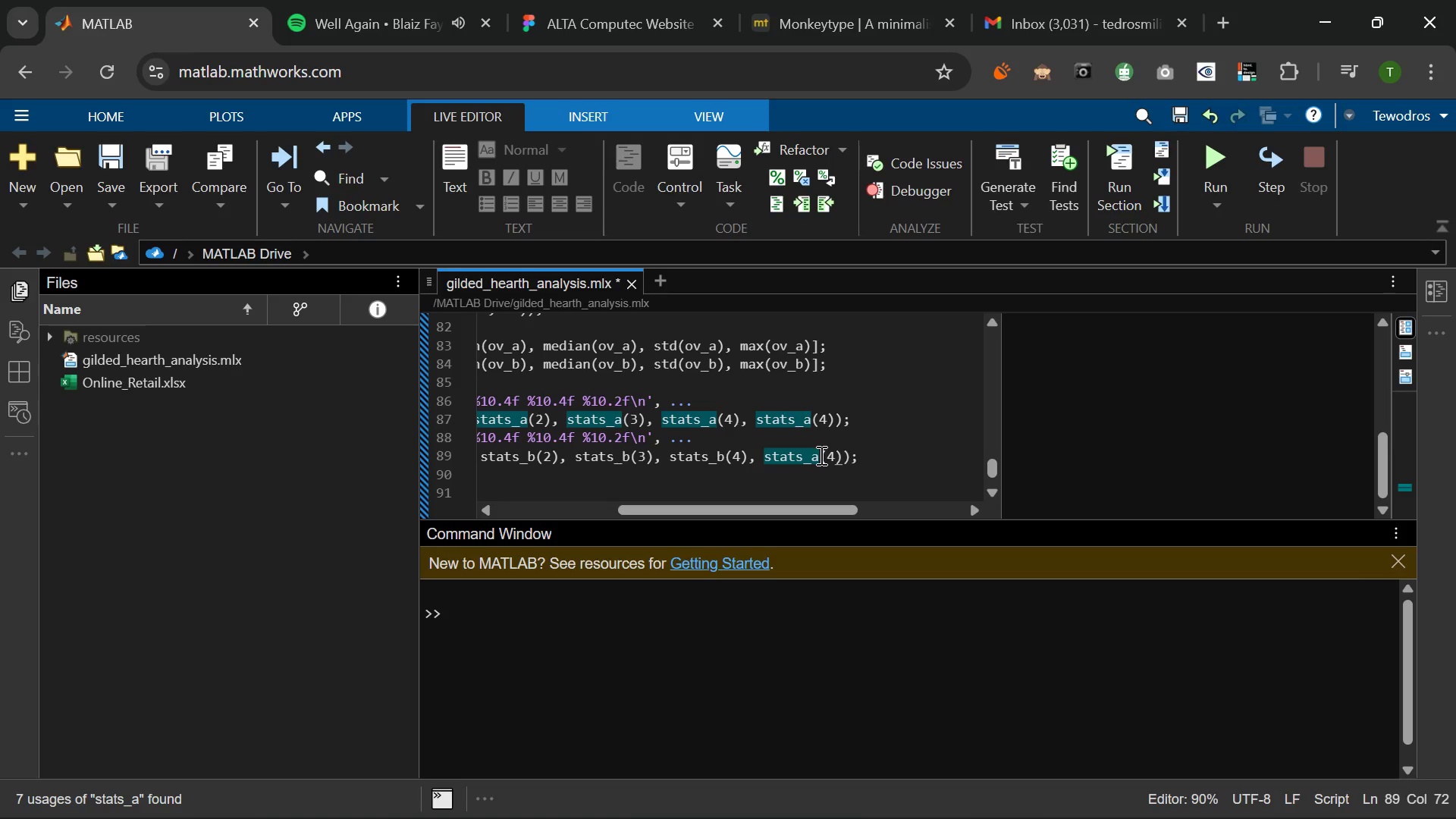 
key(Backspace)
 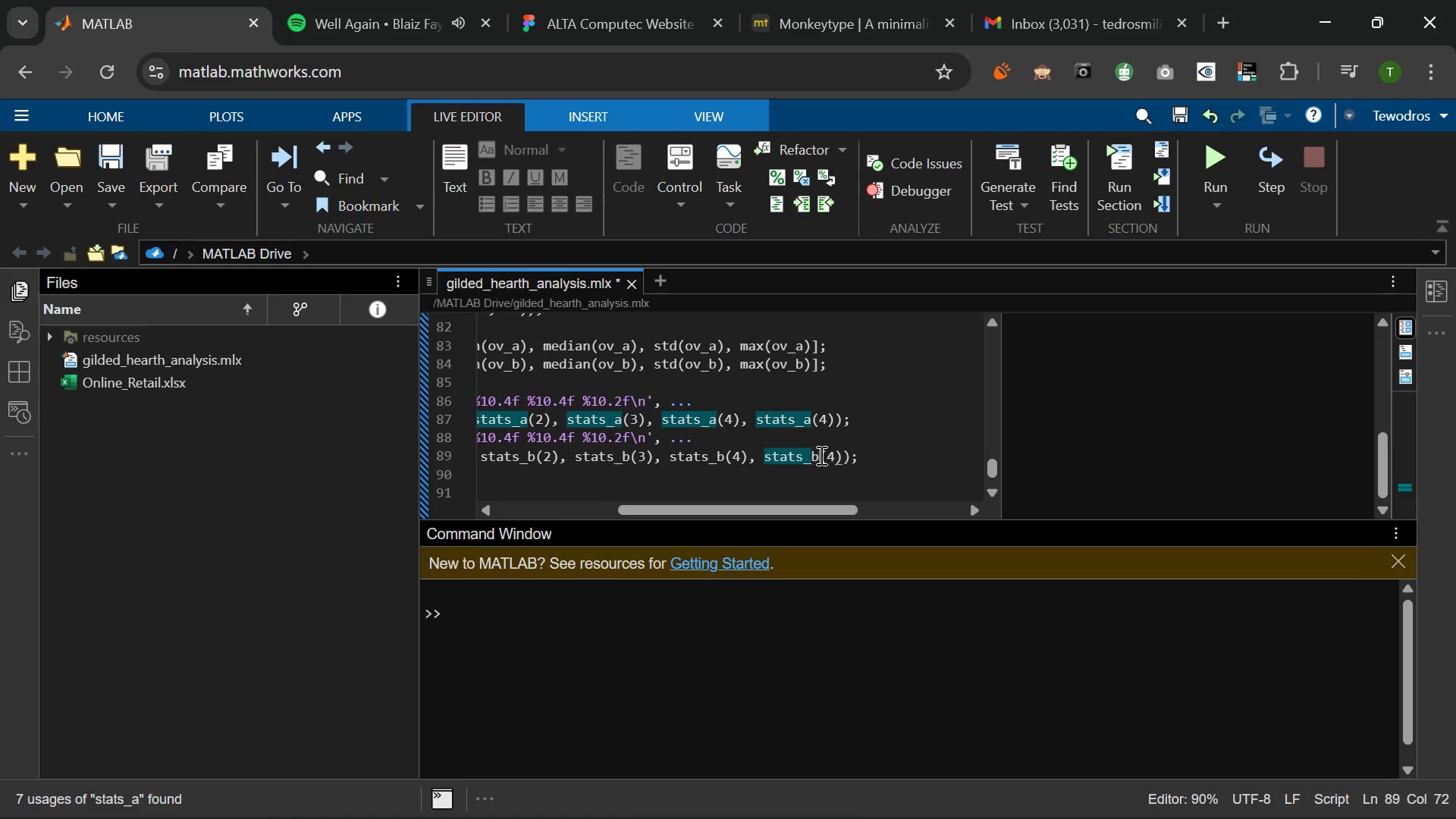 
key(B)
 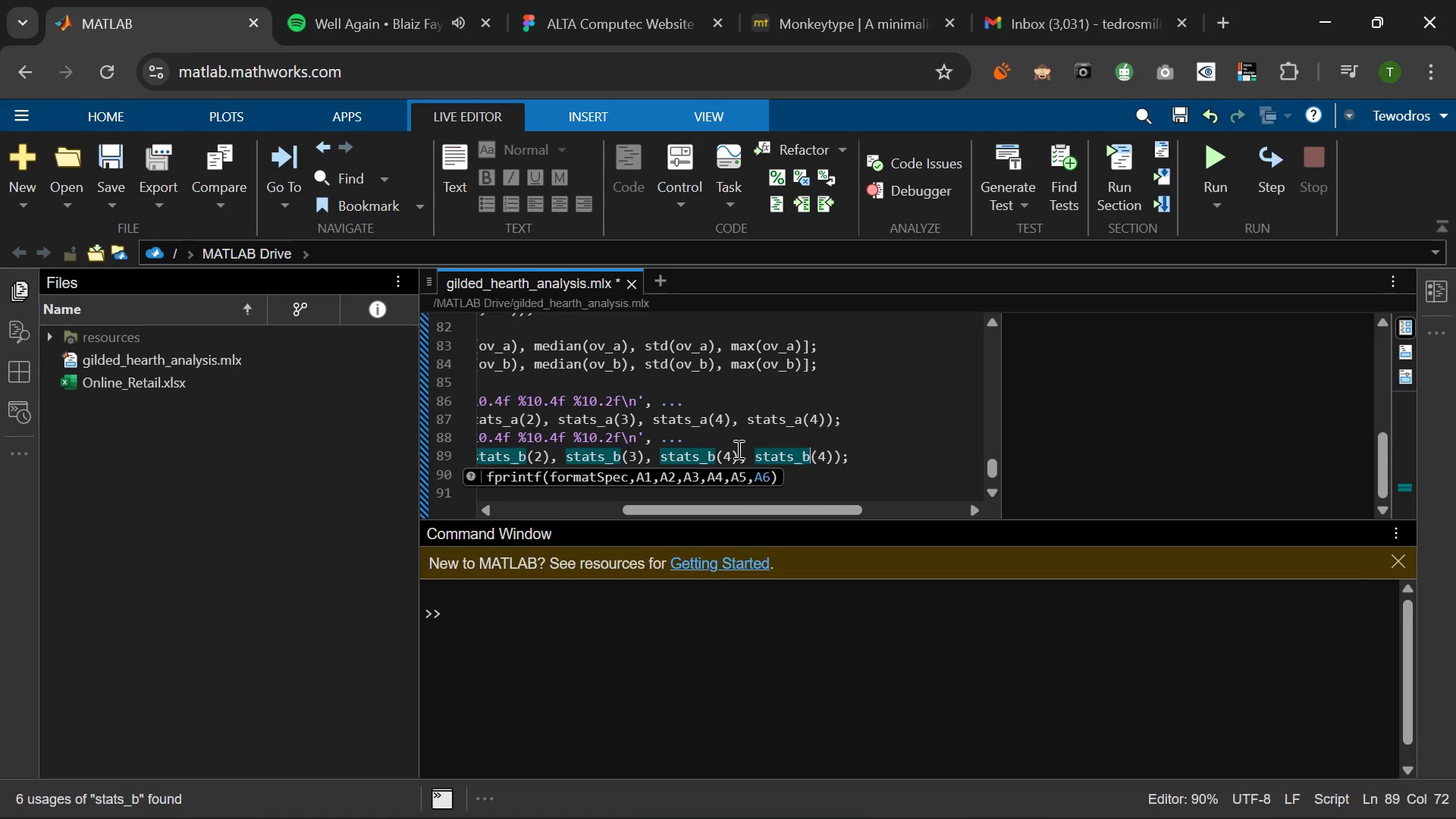 
wait(7.03)
 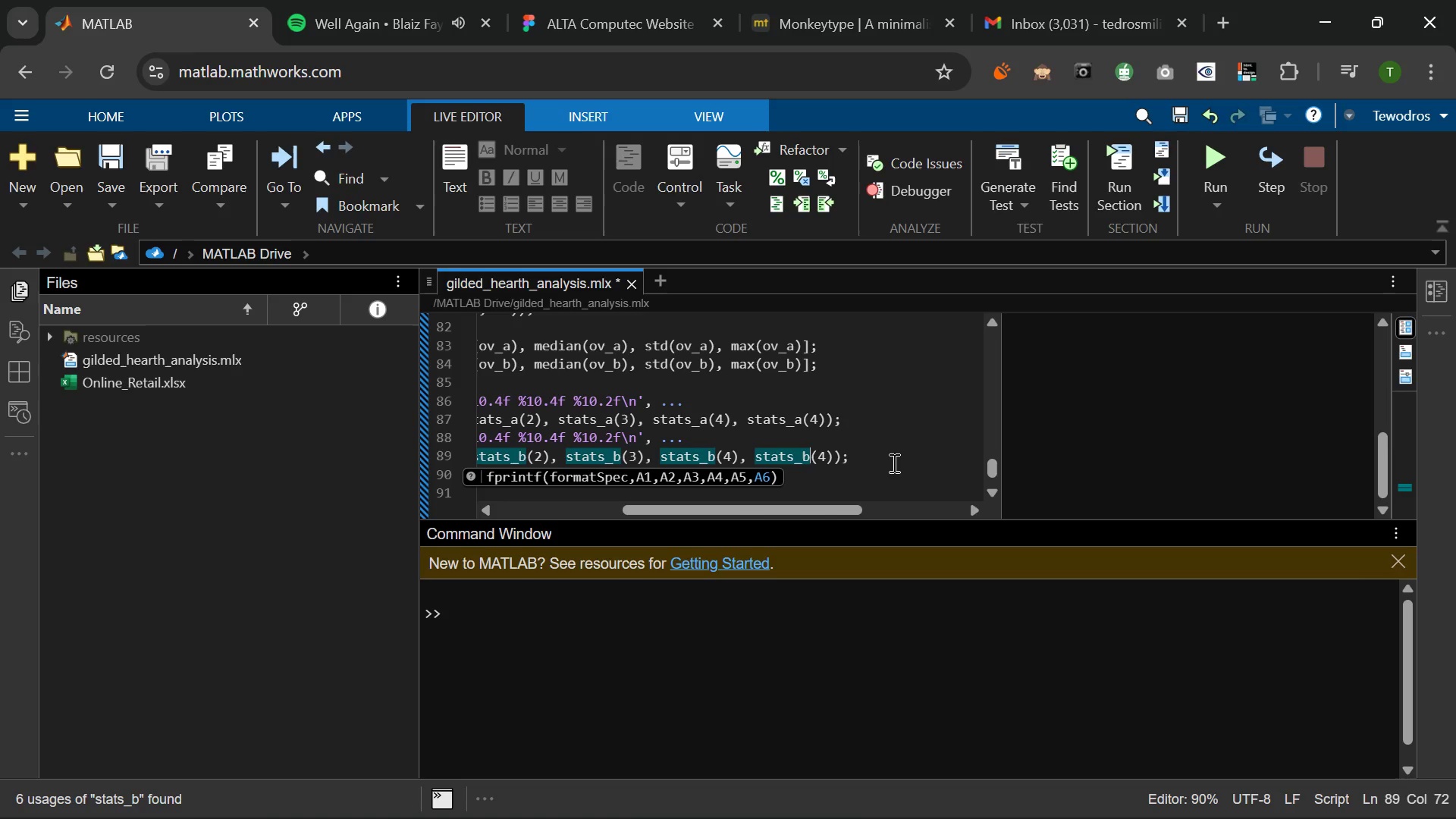 
left_click([817, 419])
 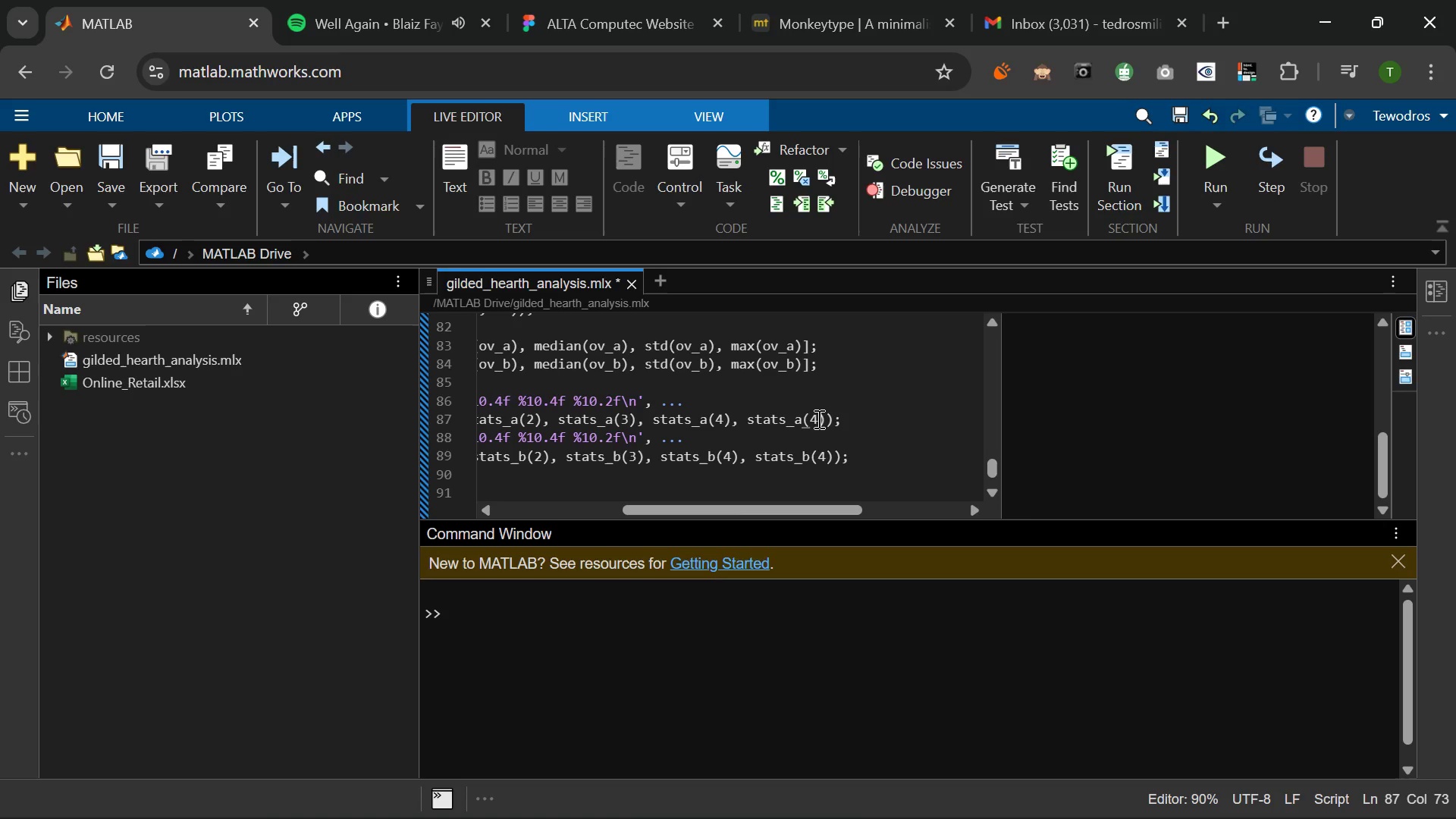 
key(Backspace)
 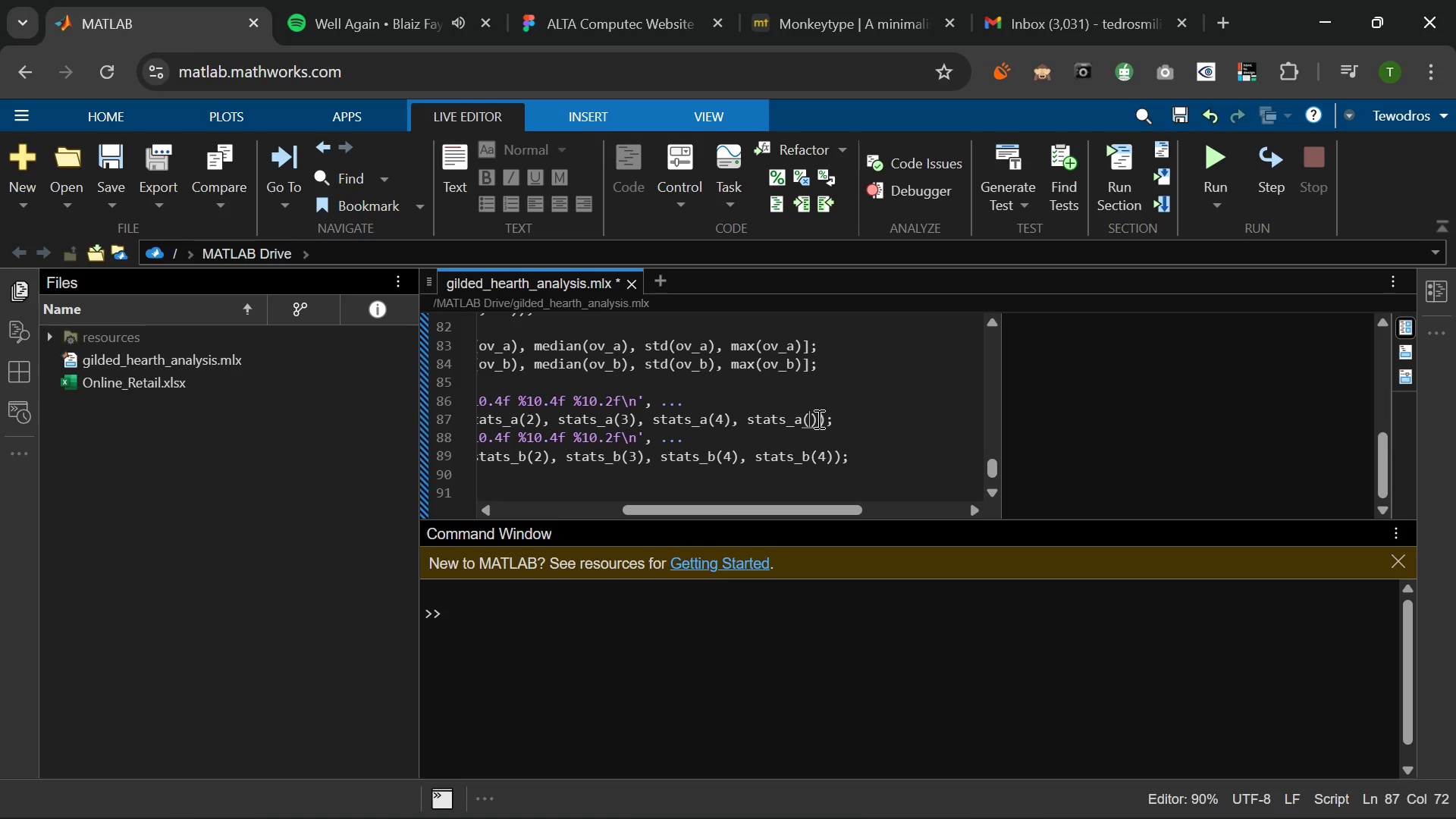 
key(5)
 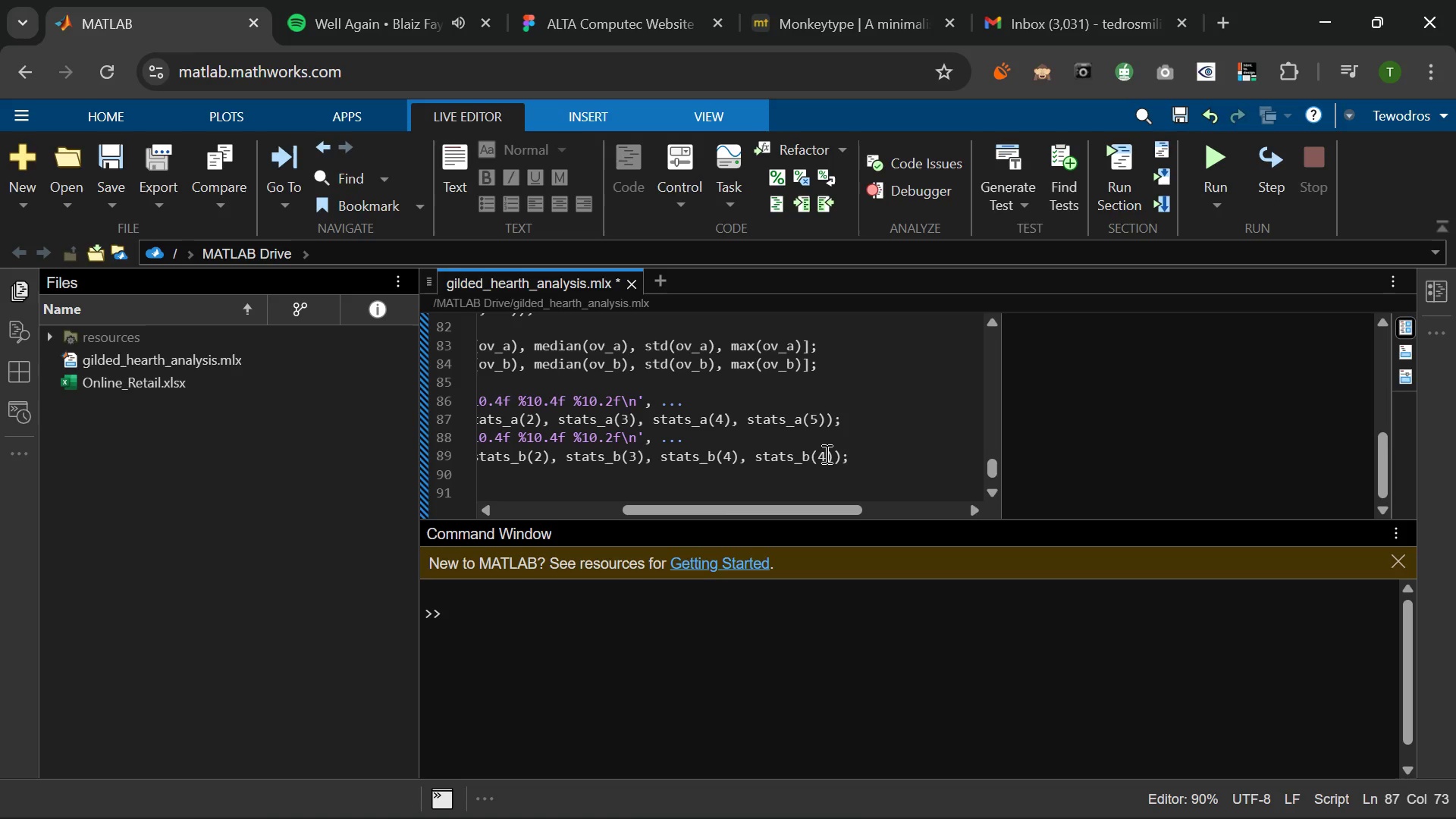 
left_click([825, 453])
 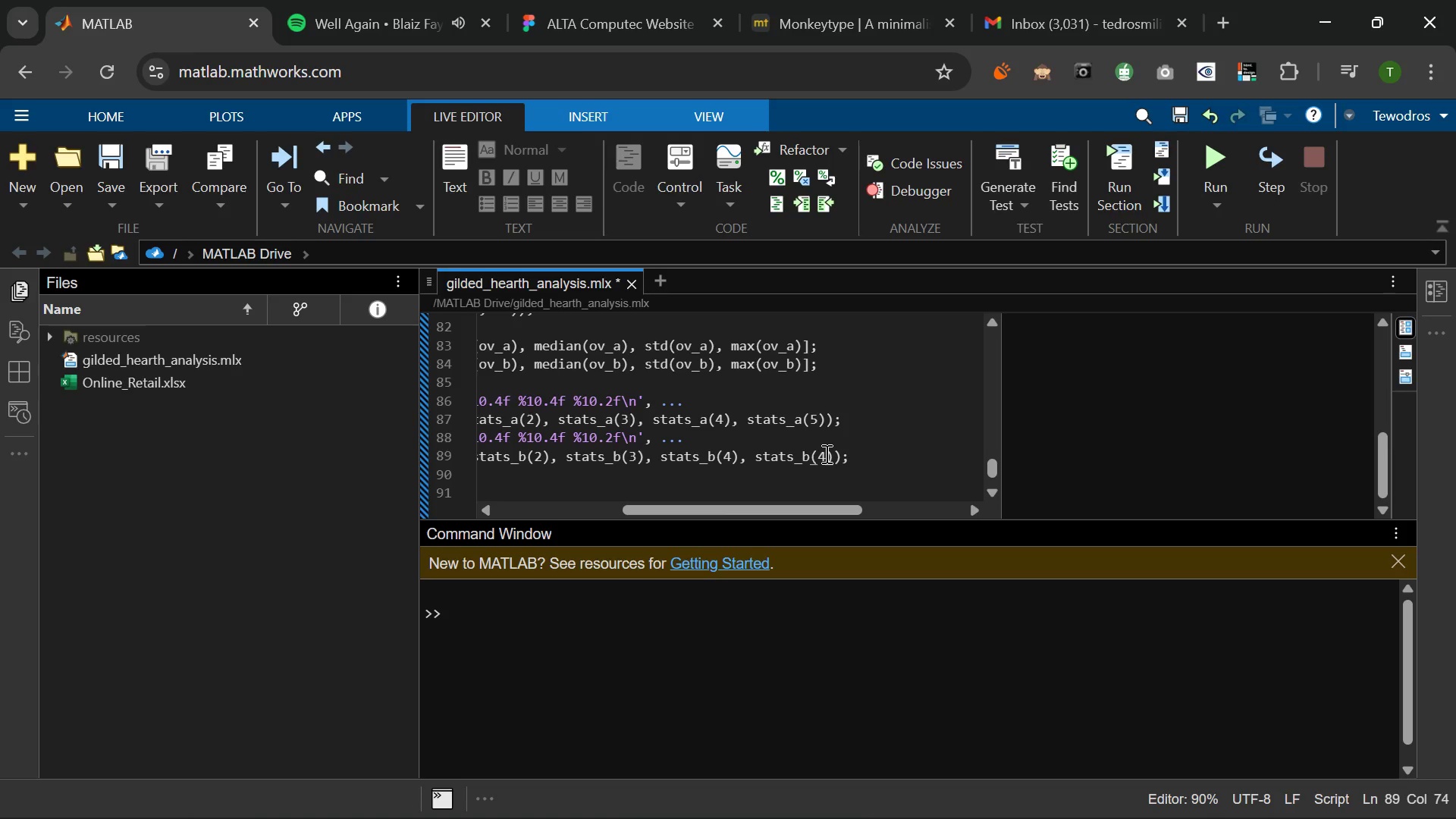 
key(Backspace)
 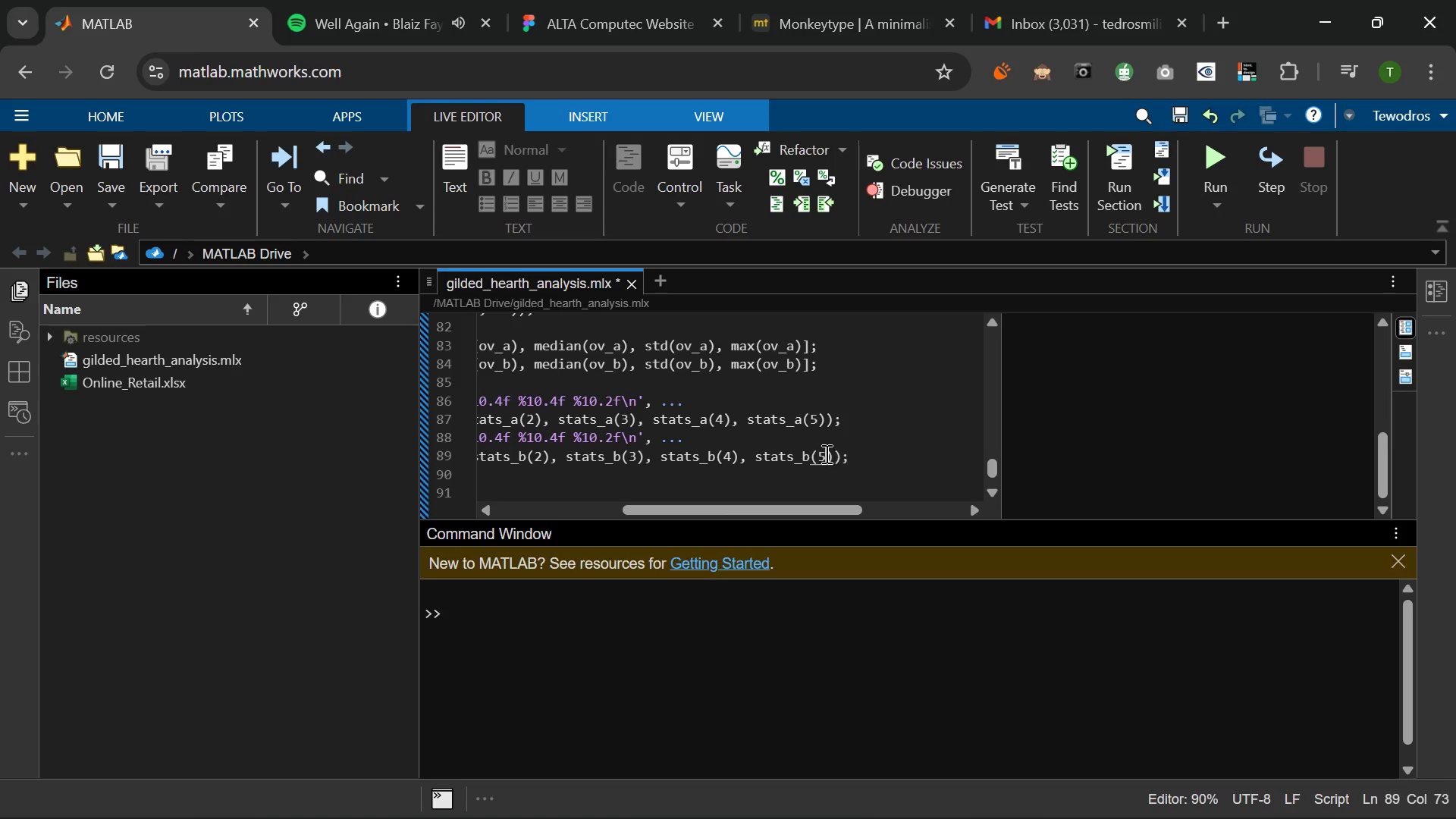 
key(5)
 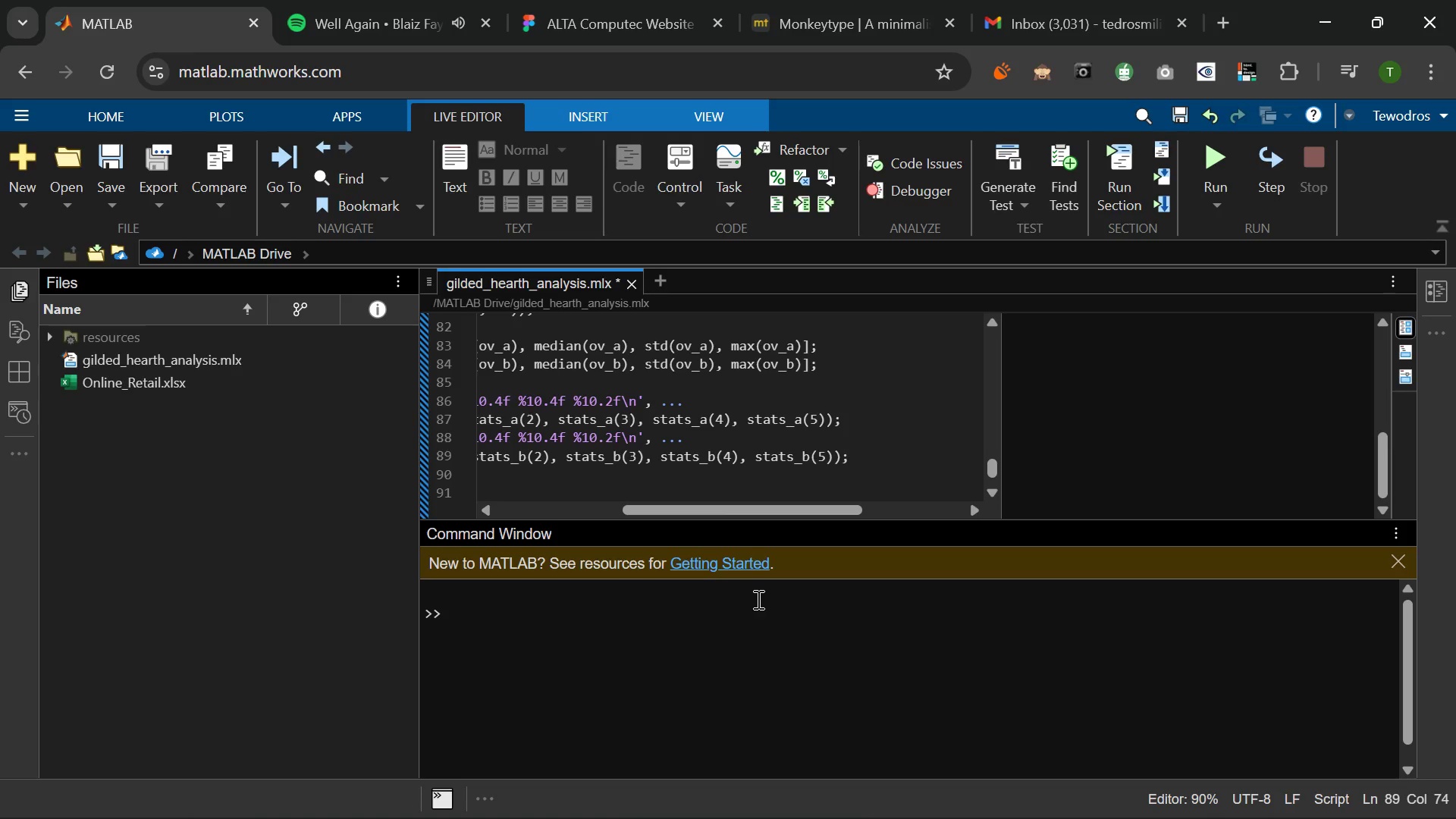 
left_click([885, 453])
 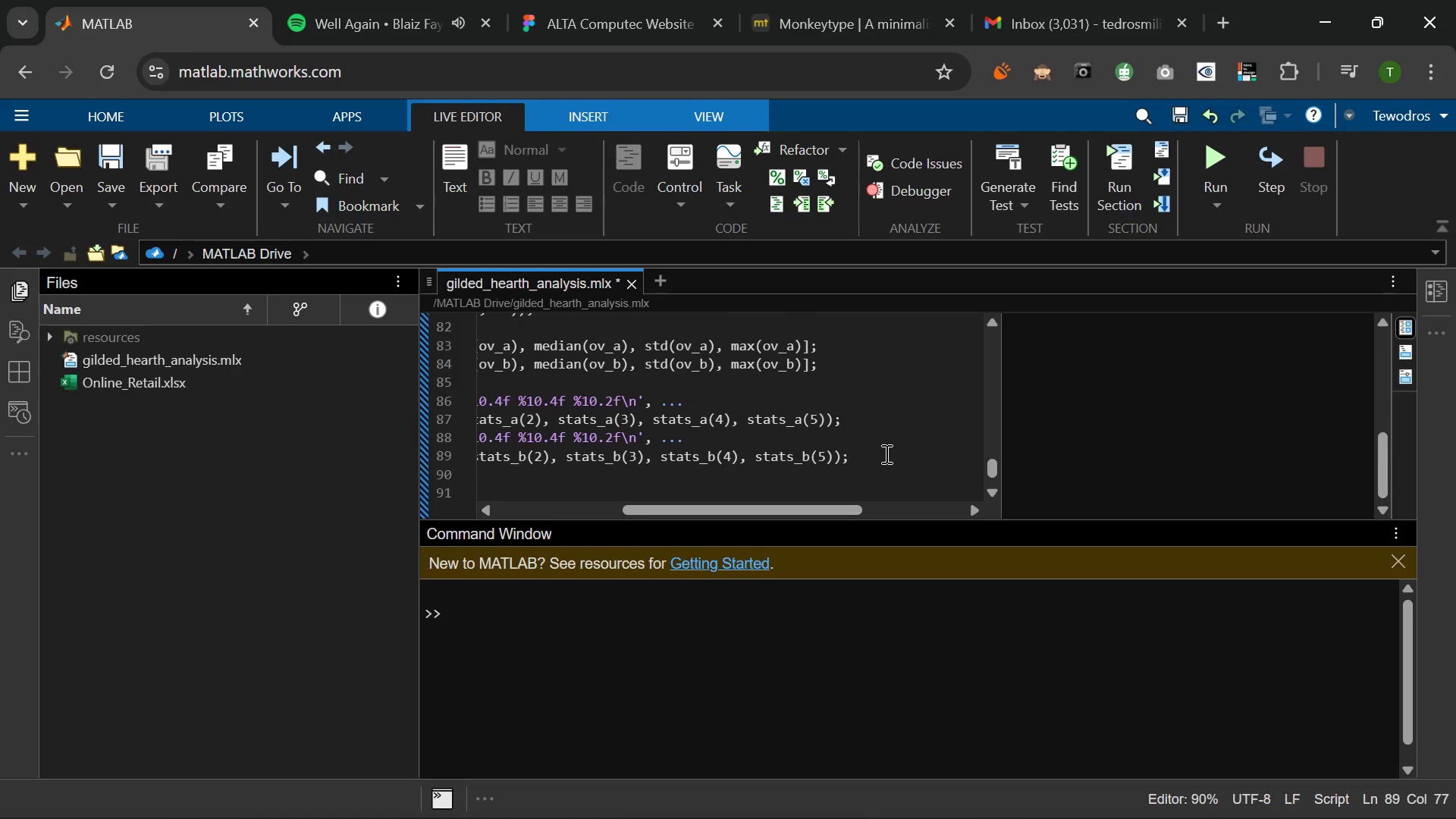 
key(Enter)
 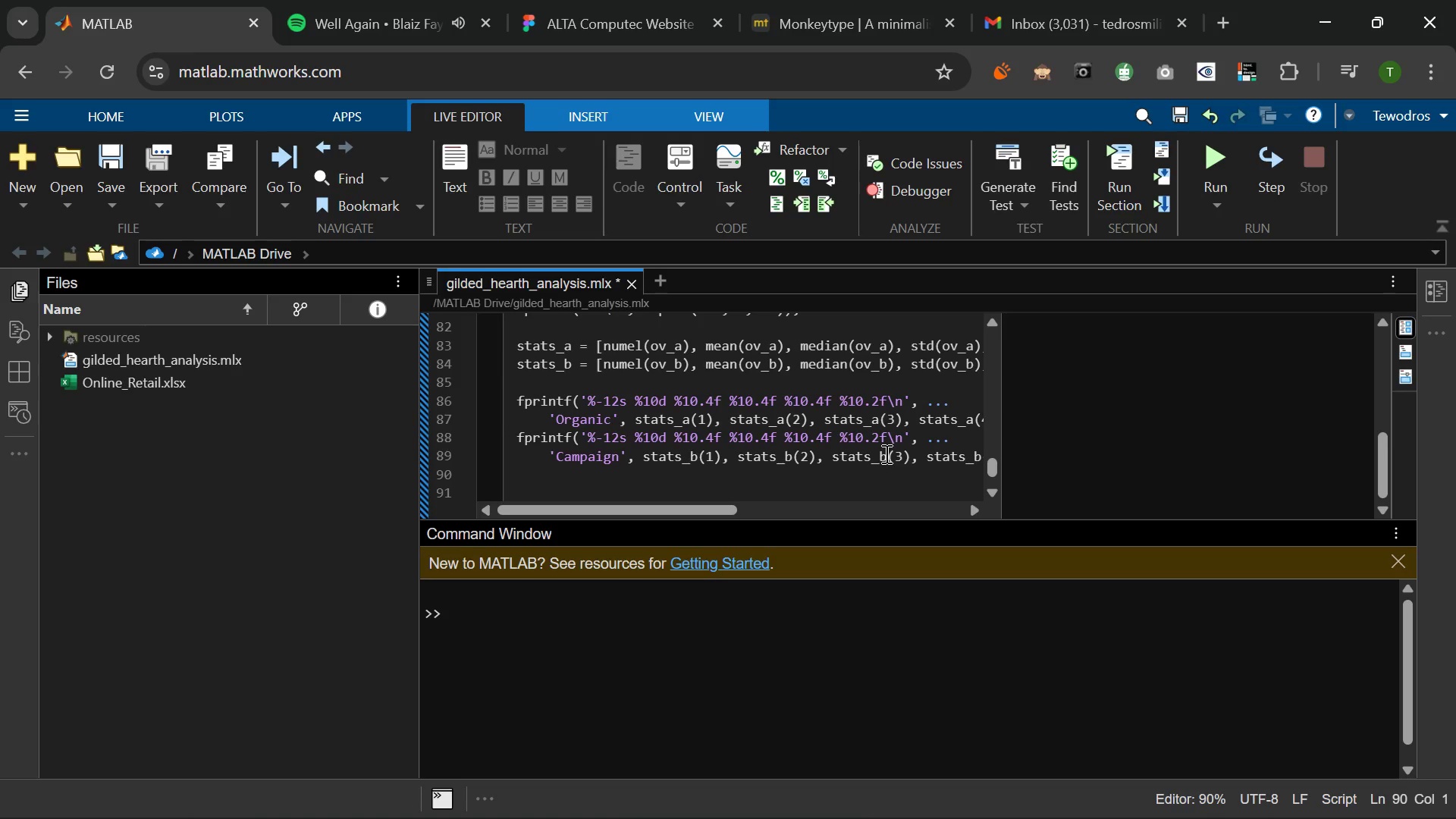 
wait(5.86)
 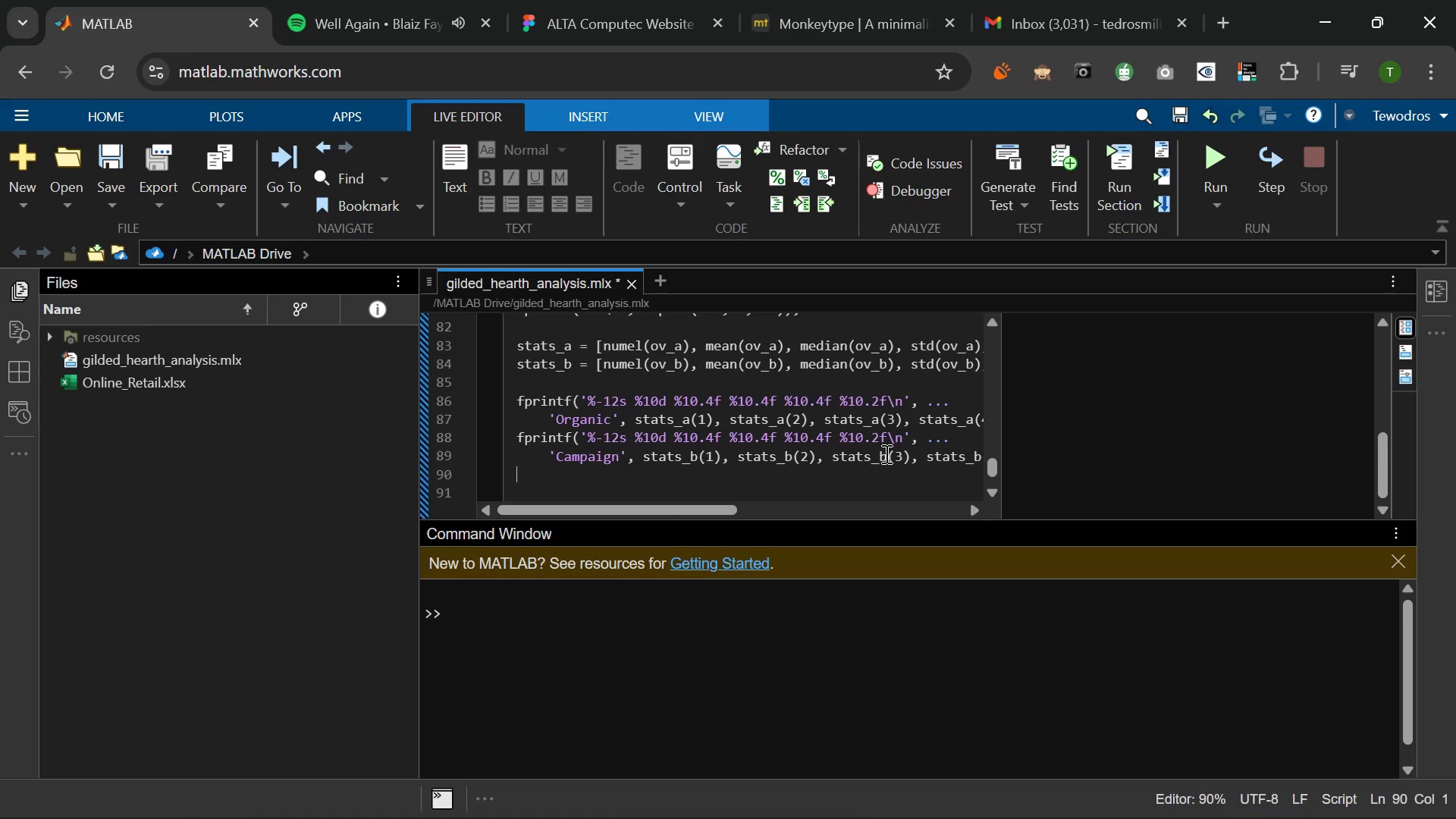 
key(Enter)
 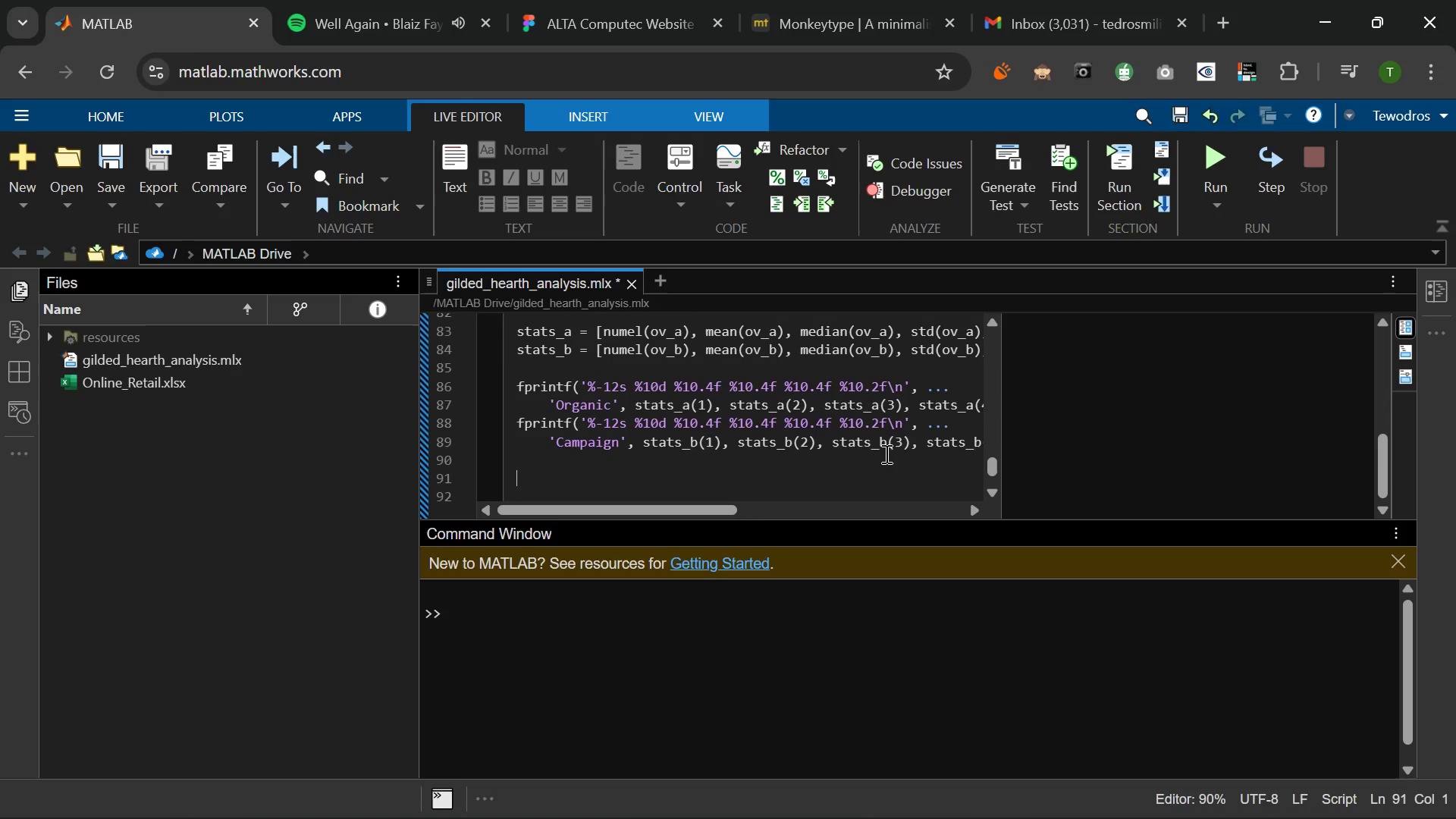 
type(median_lift = (stats_b(3 = stats()
 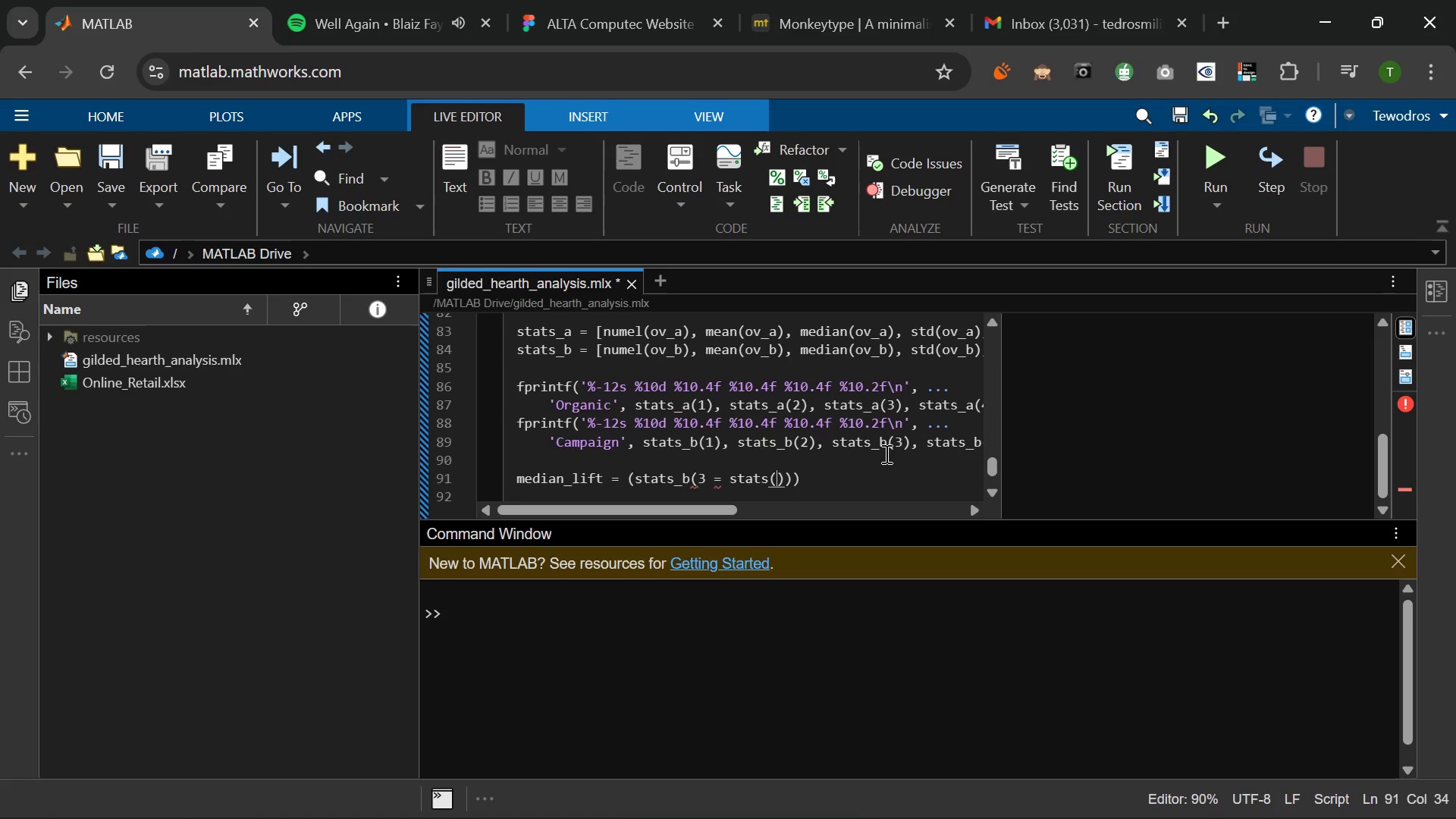 
left_click([706, 475])
 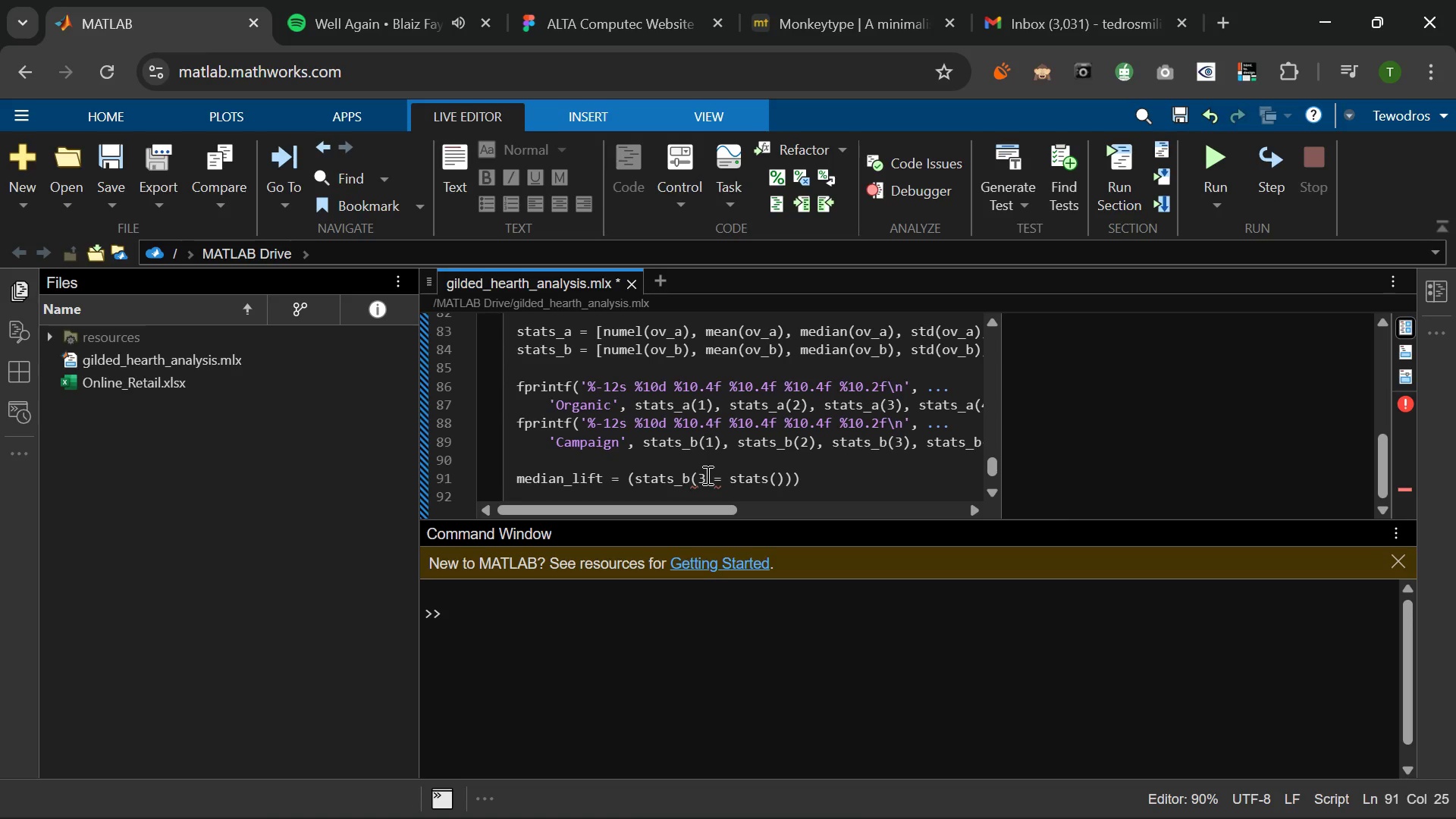 
key(Shift+0)
 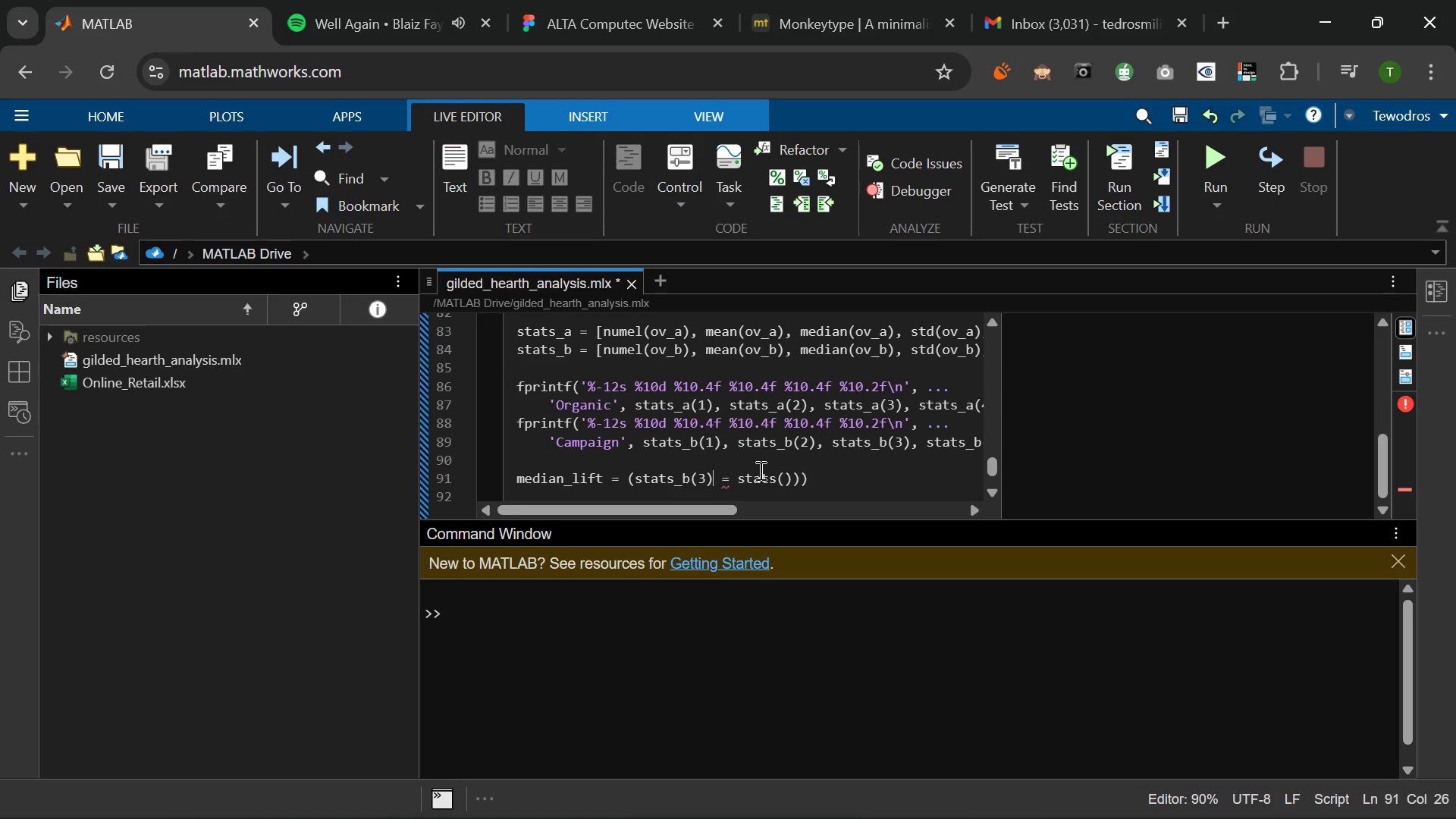 
wait(6.75)
 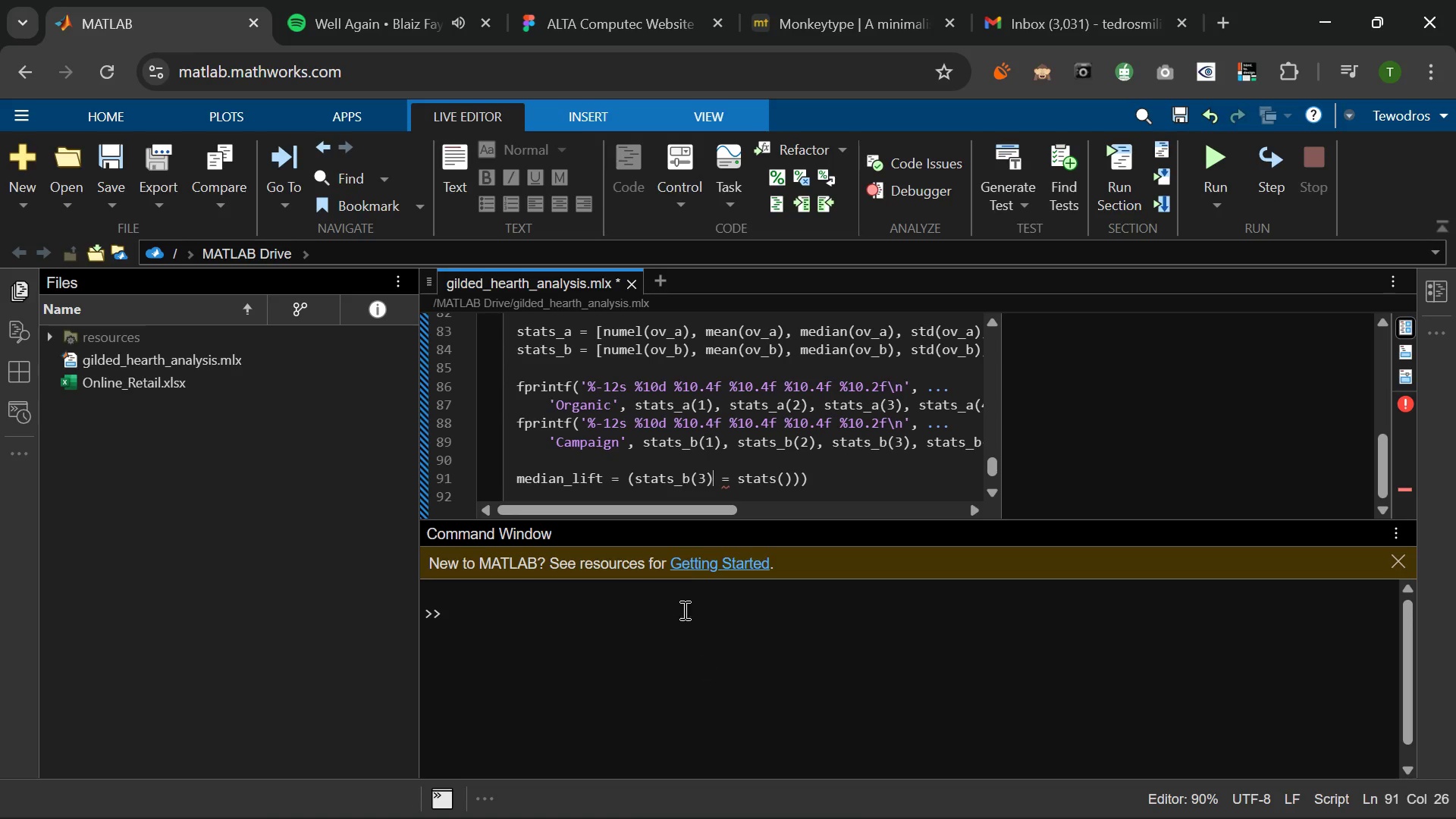 
left_click([775, 478])
 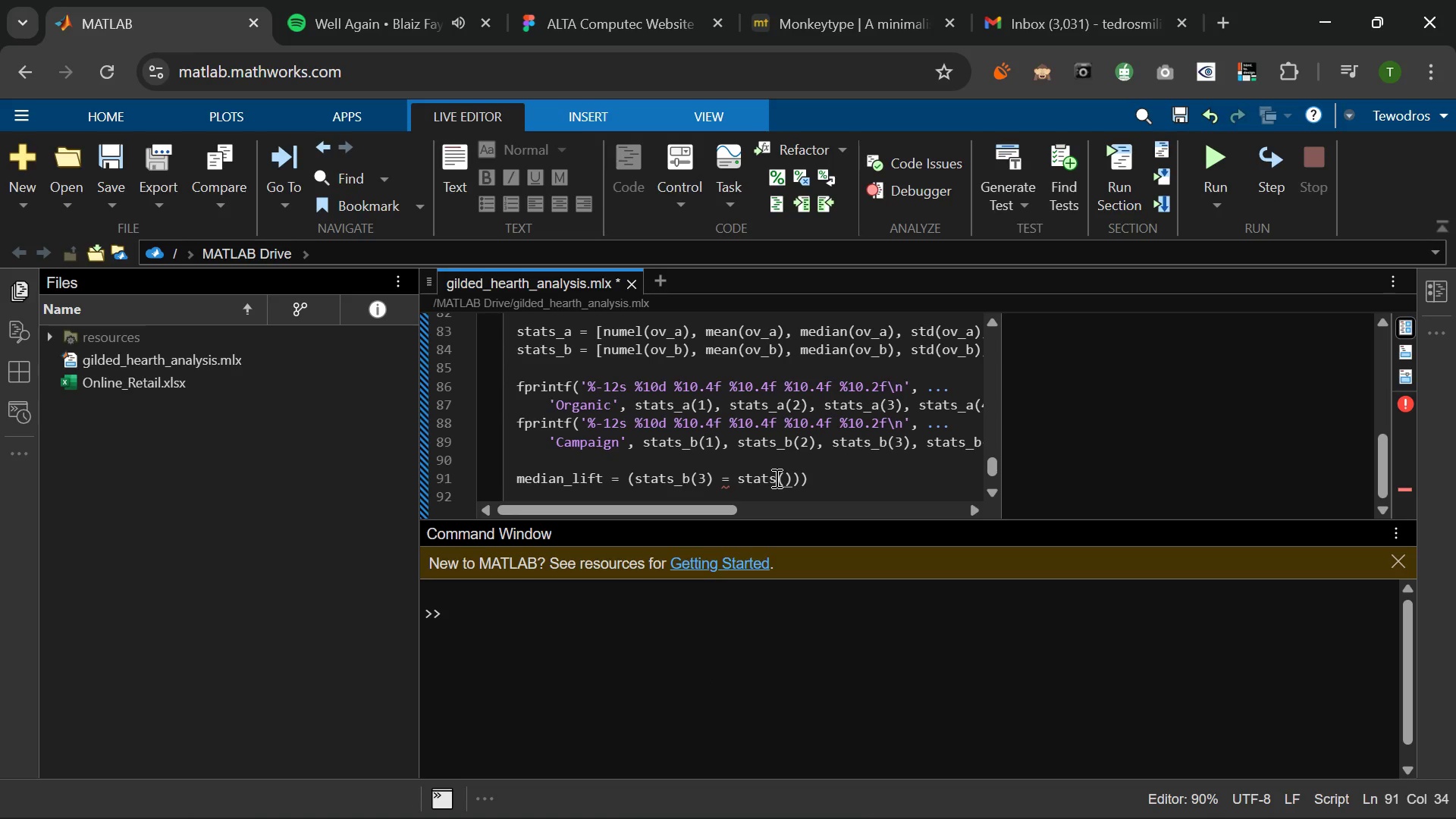 
key(Shift+Minus)
 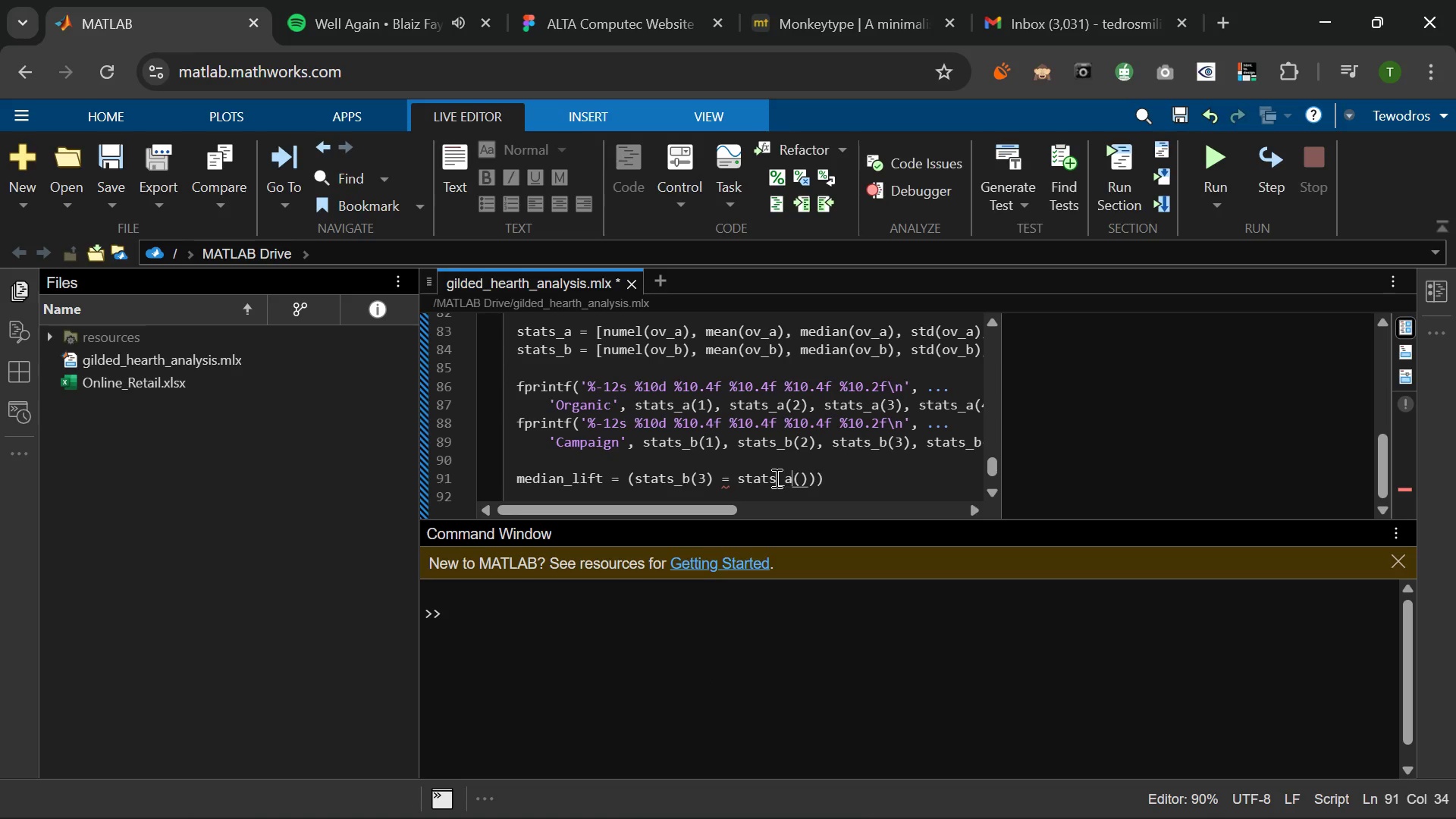 
key(A)
 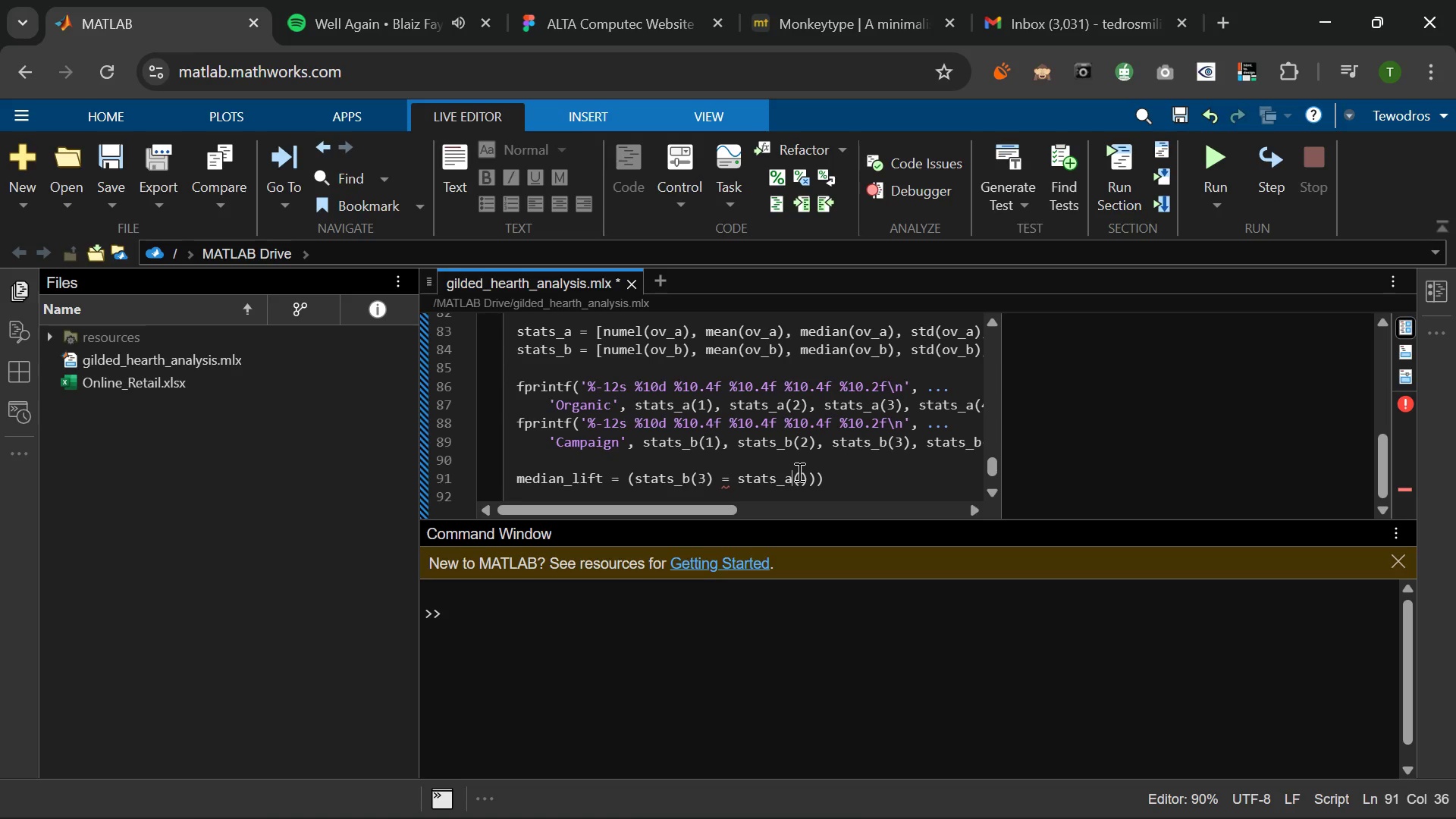 
left_click([798, 472])
 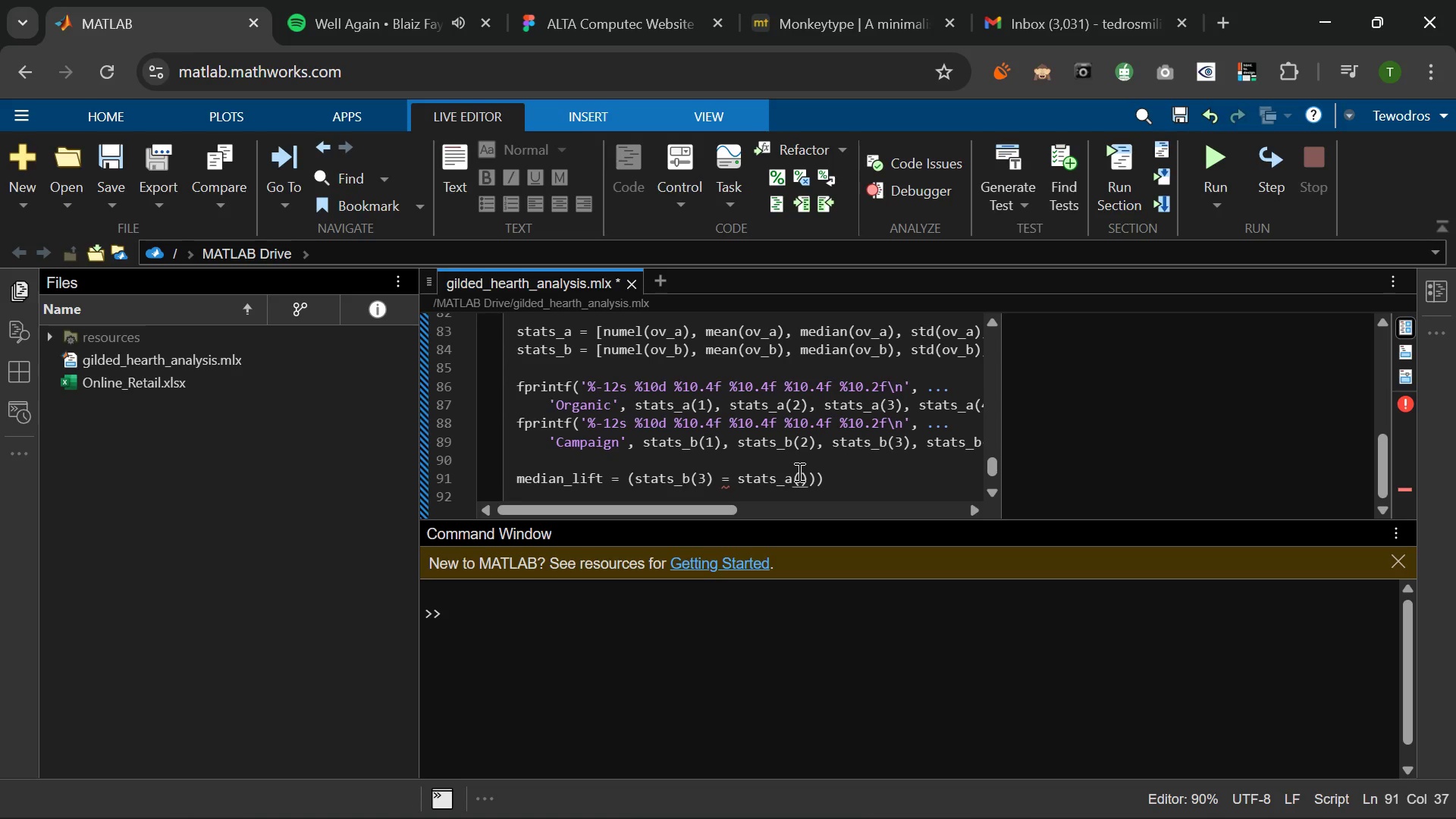 
key(3)
 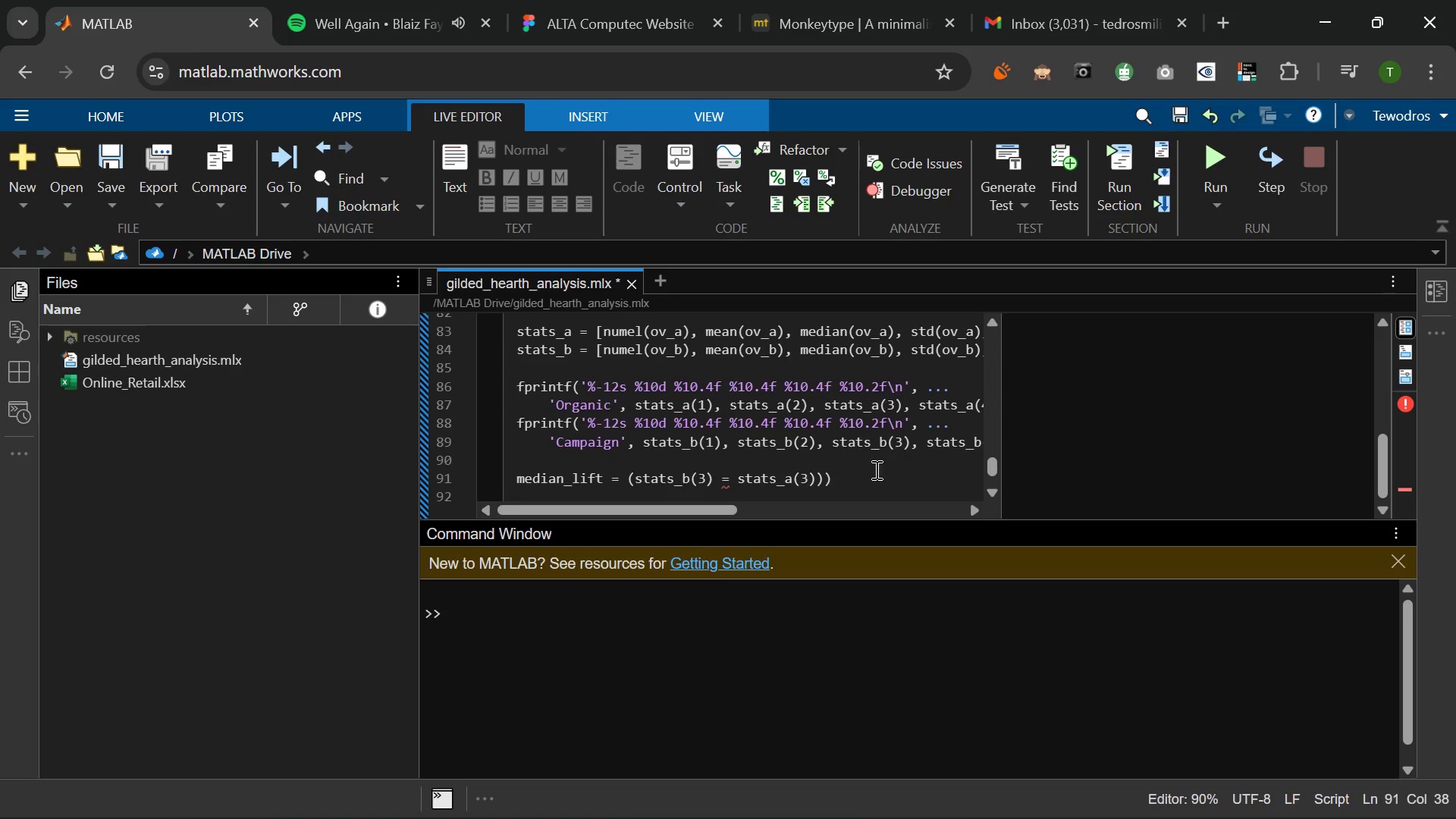 
left_click([830, 472])
 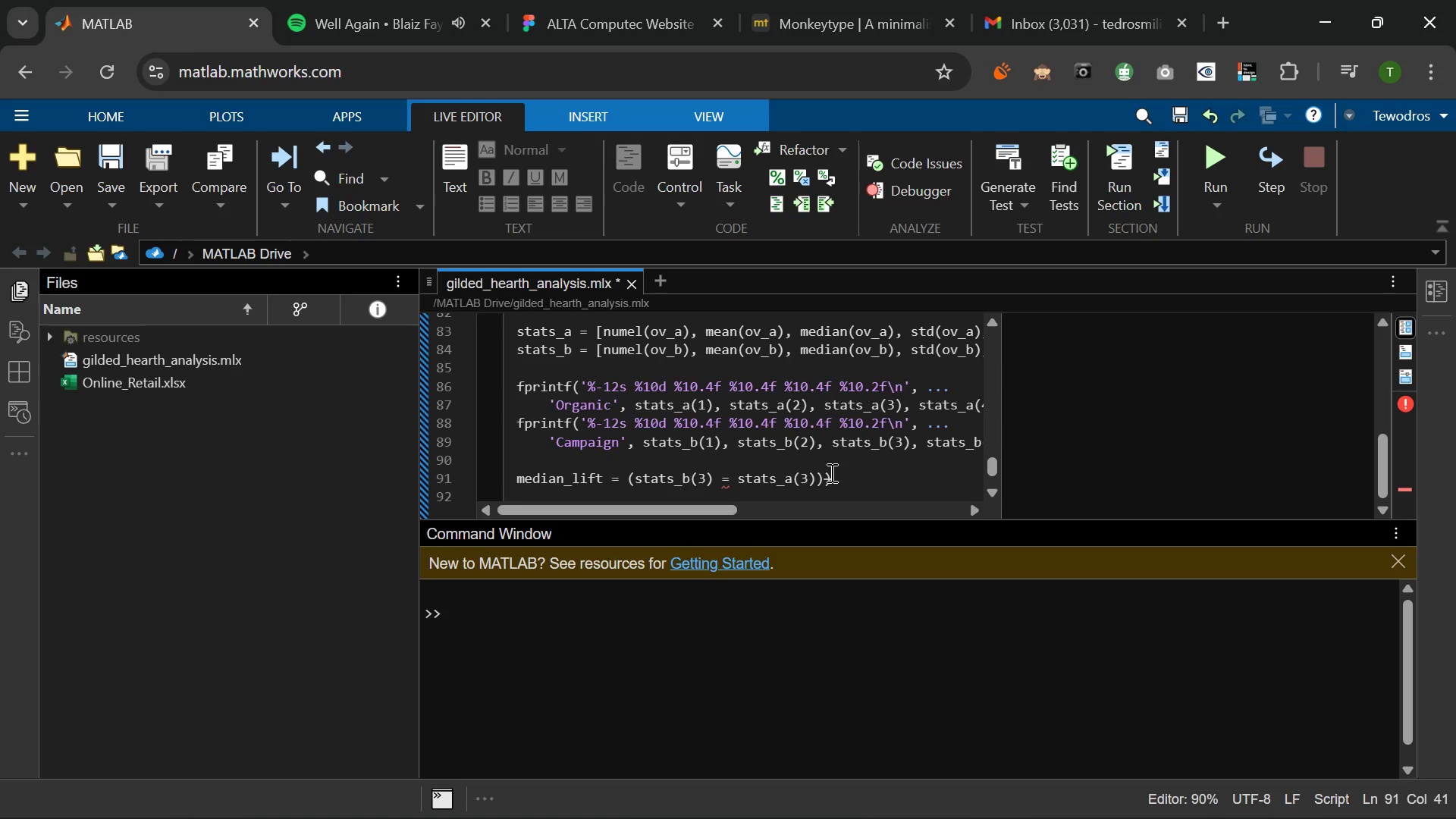 
key(Backspace)
 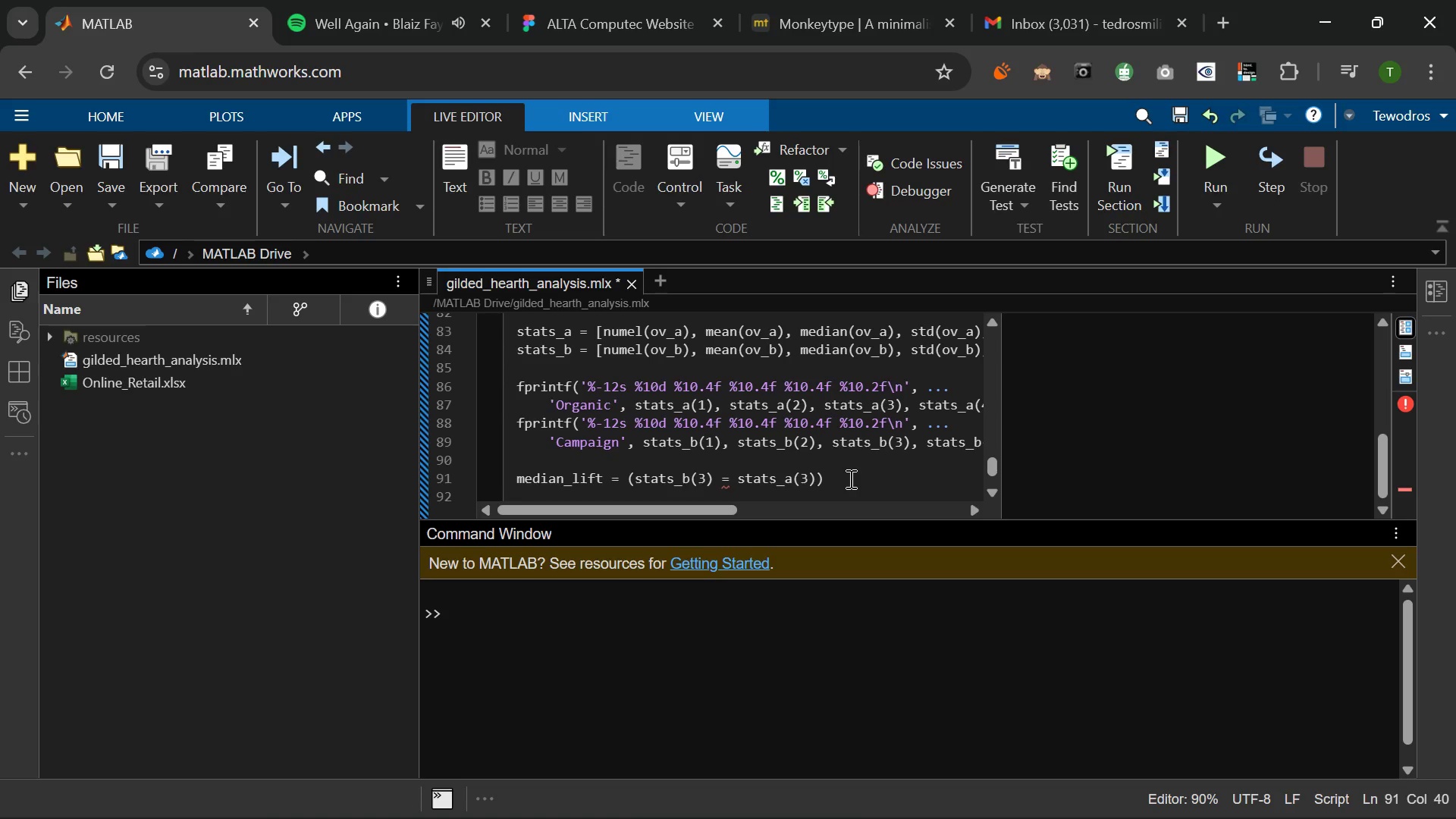 
type( /sta)
key(Backspace)
key(Backspace)
key(Backspace)
type( stats_a)
 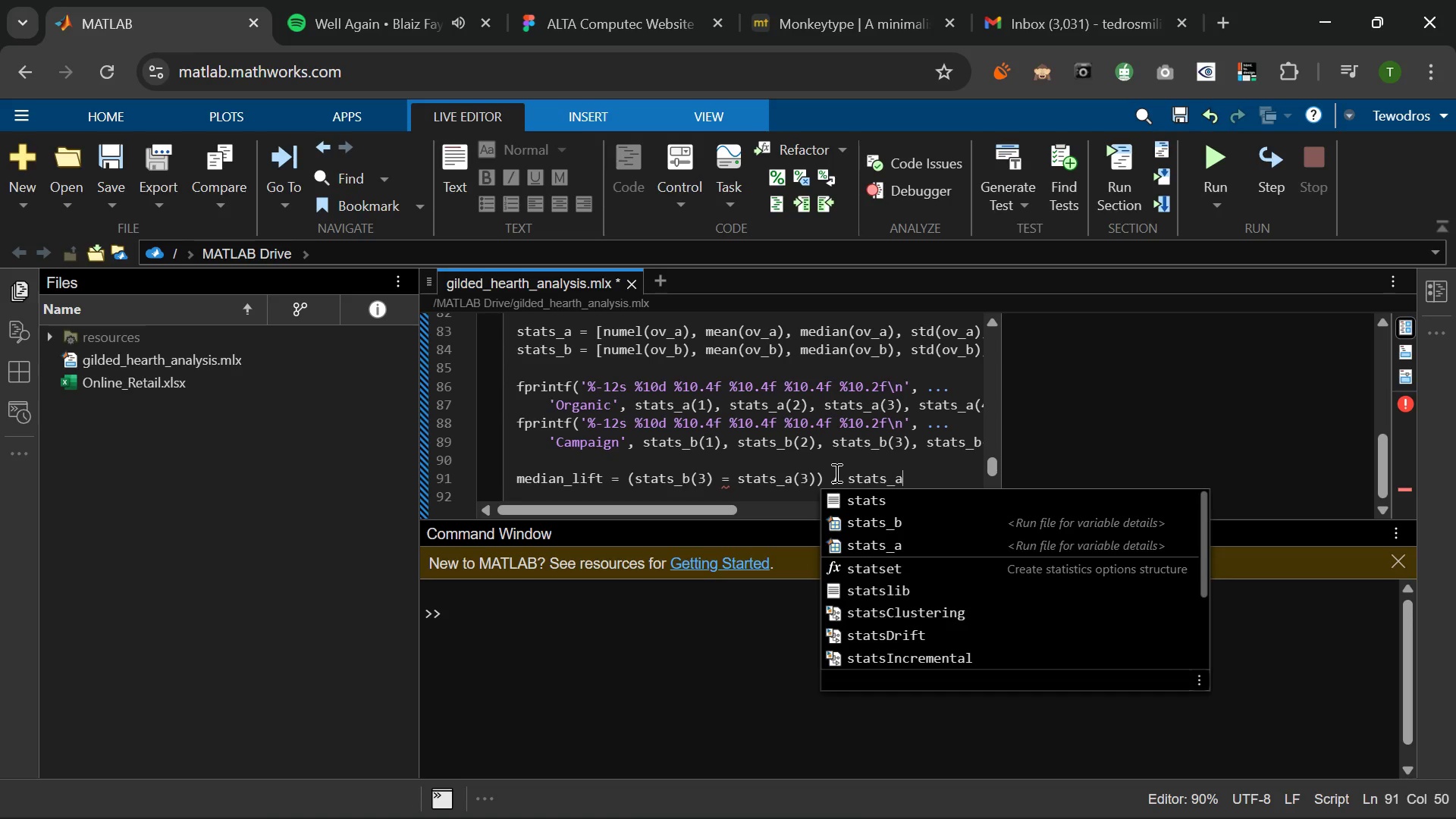 
wait(6.53)
 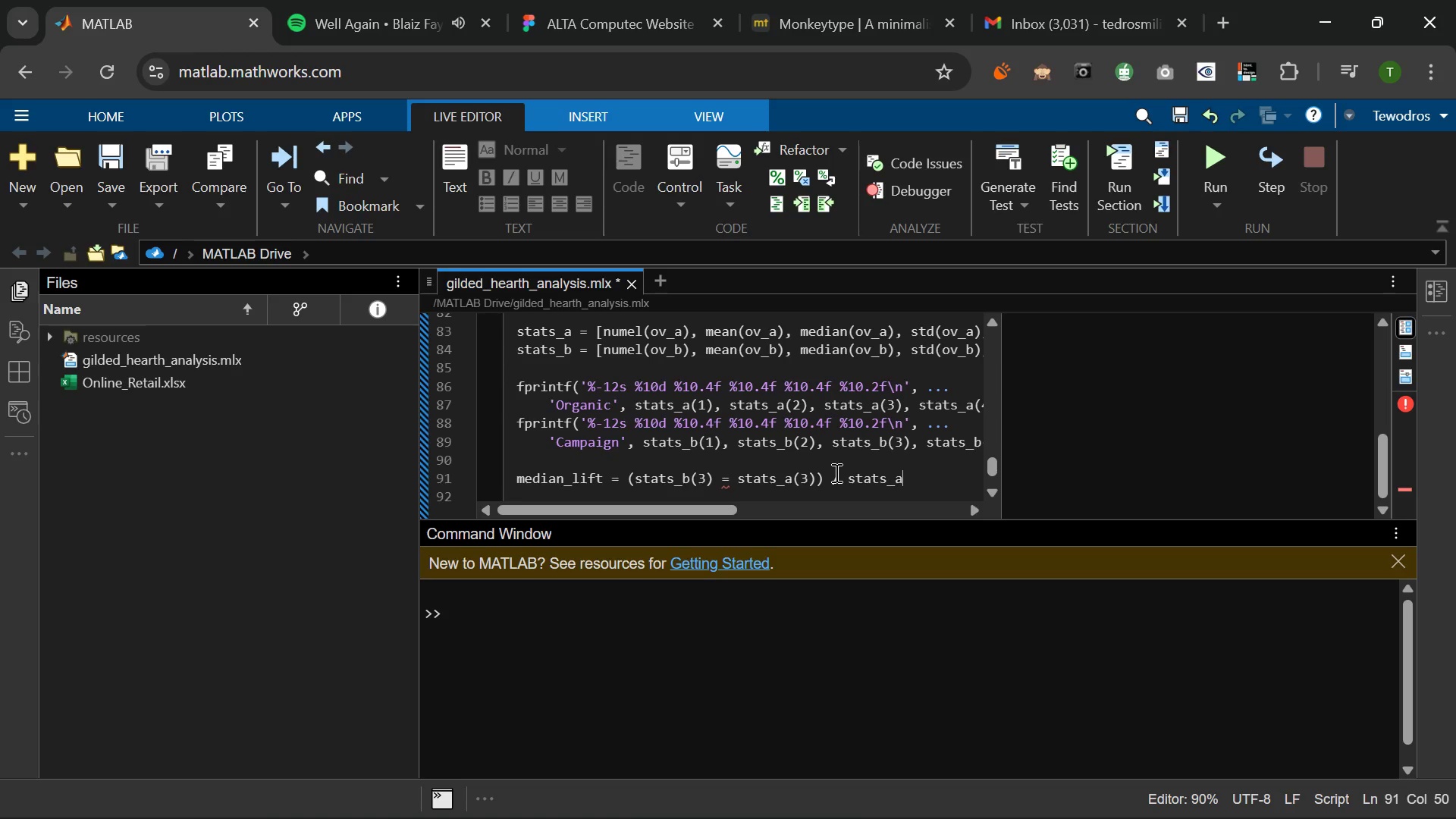 
type((3)
 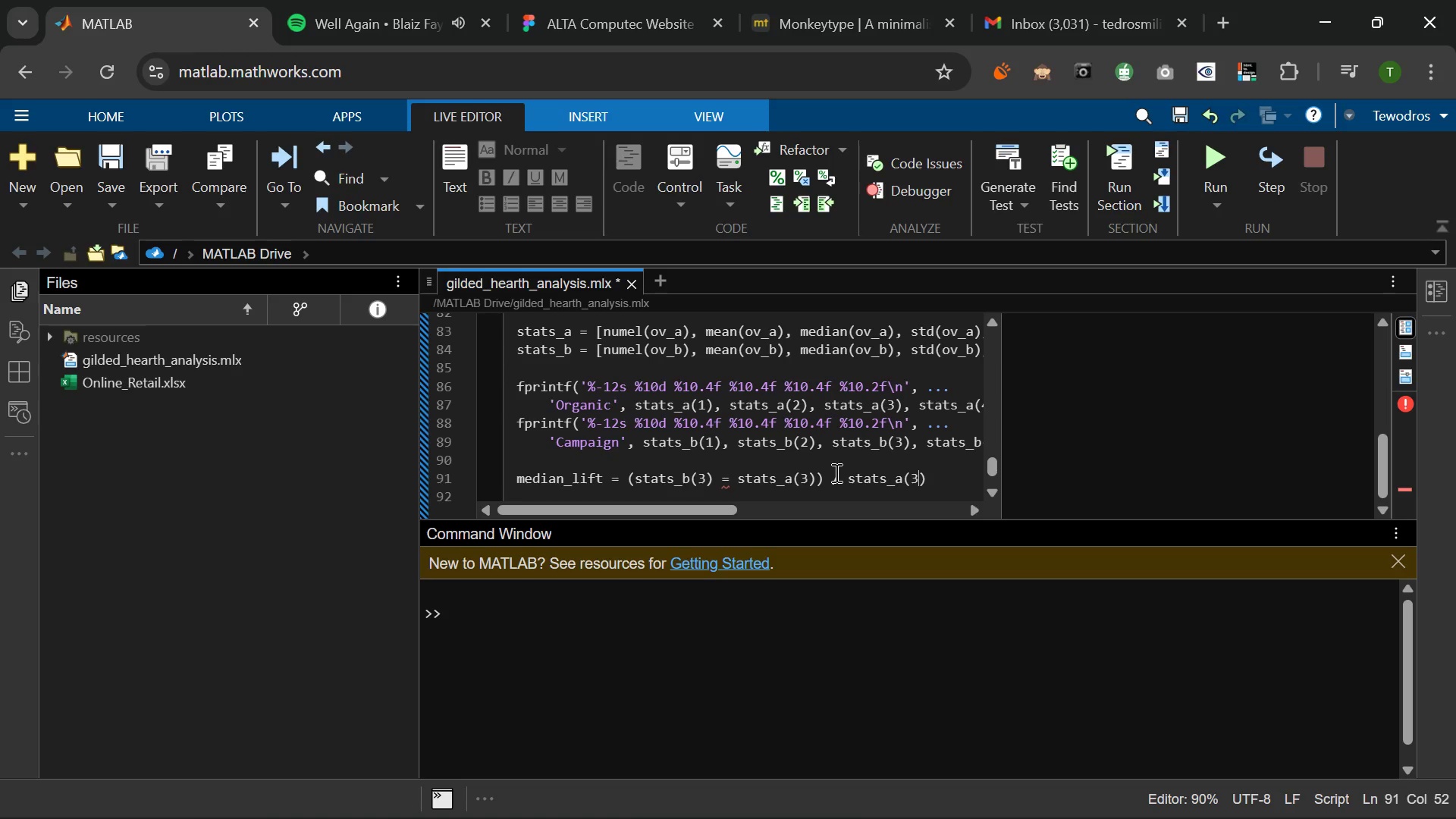 
wait(5.16)
 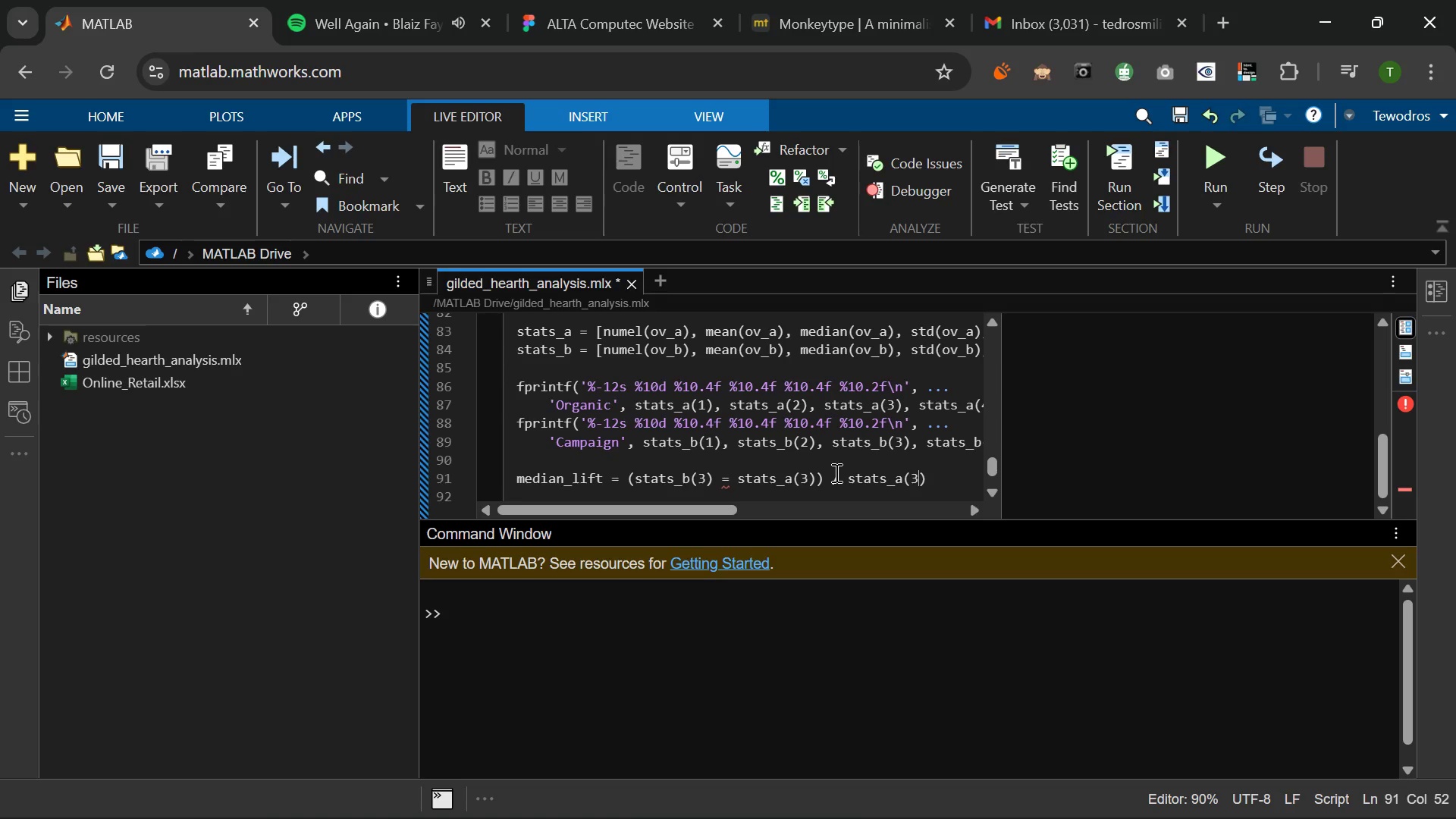 
key(ArrowRight)
 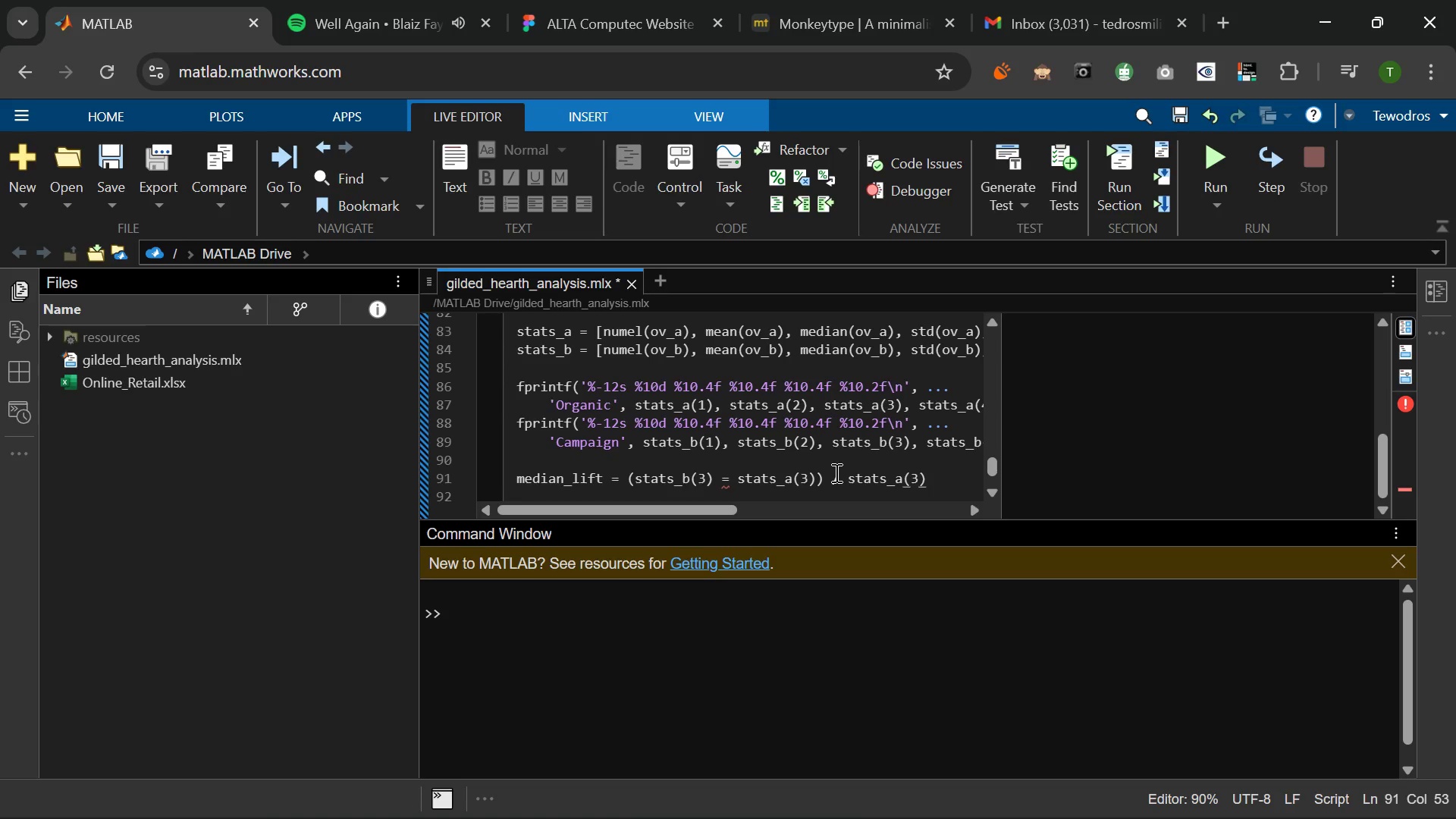 
type( * 100;)
 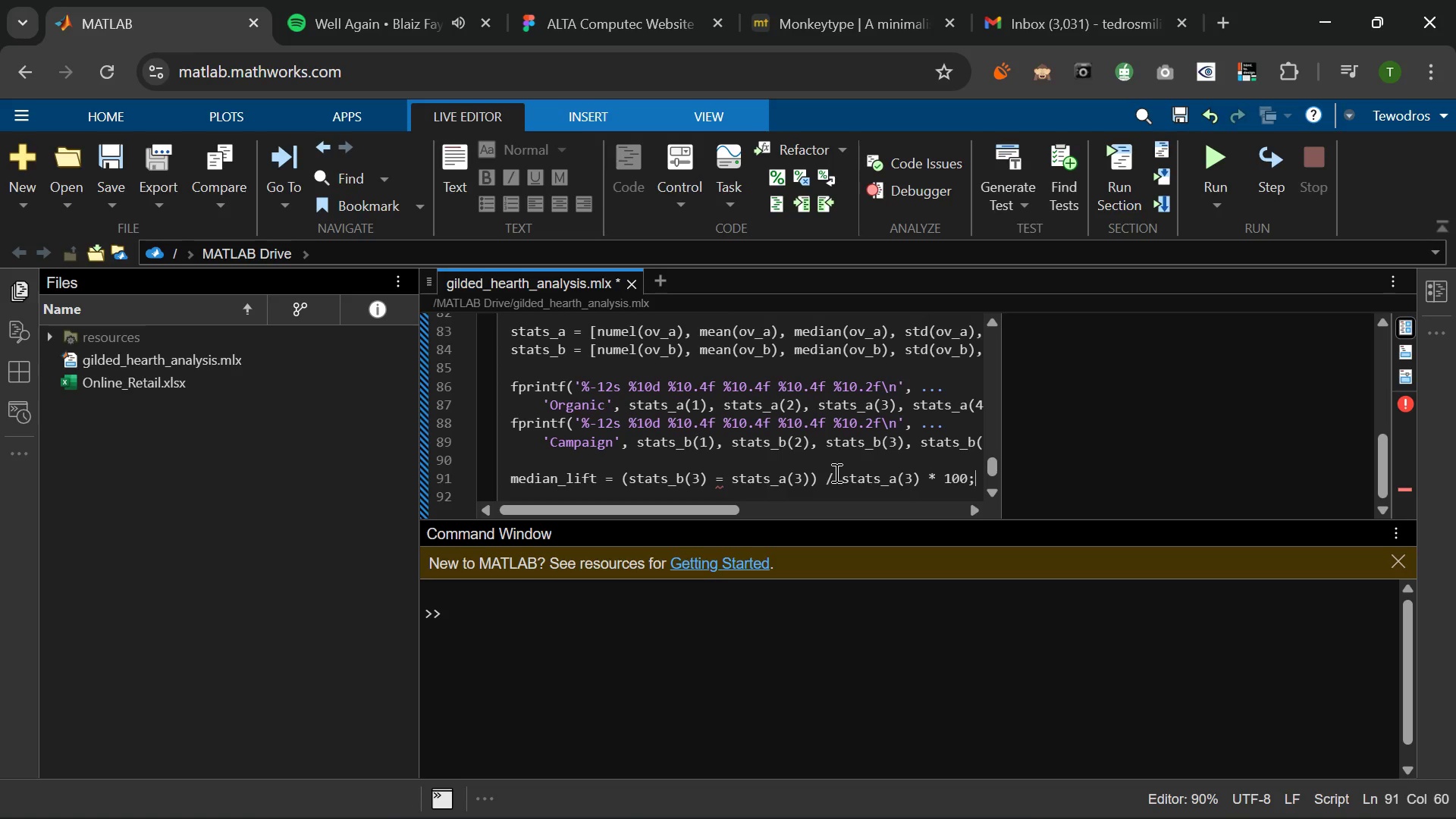 
key(Enter)
 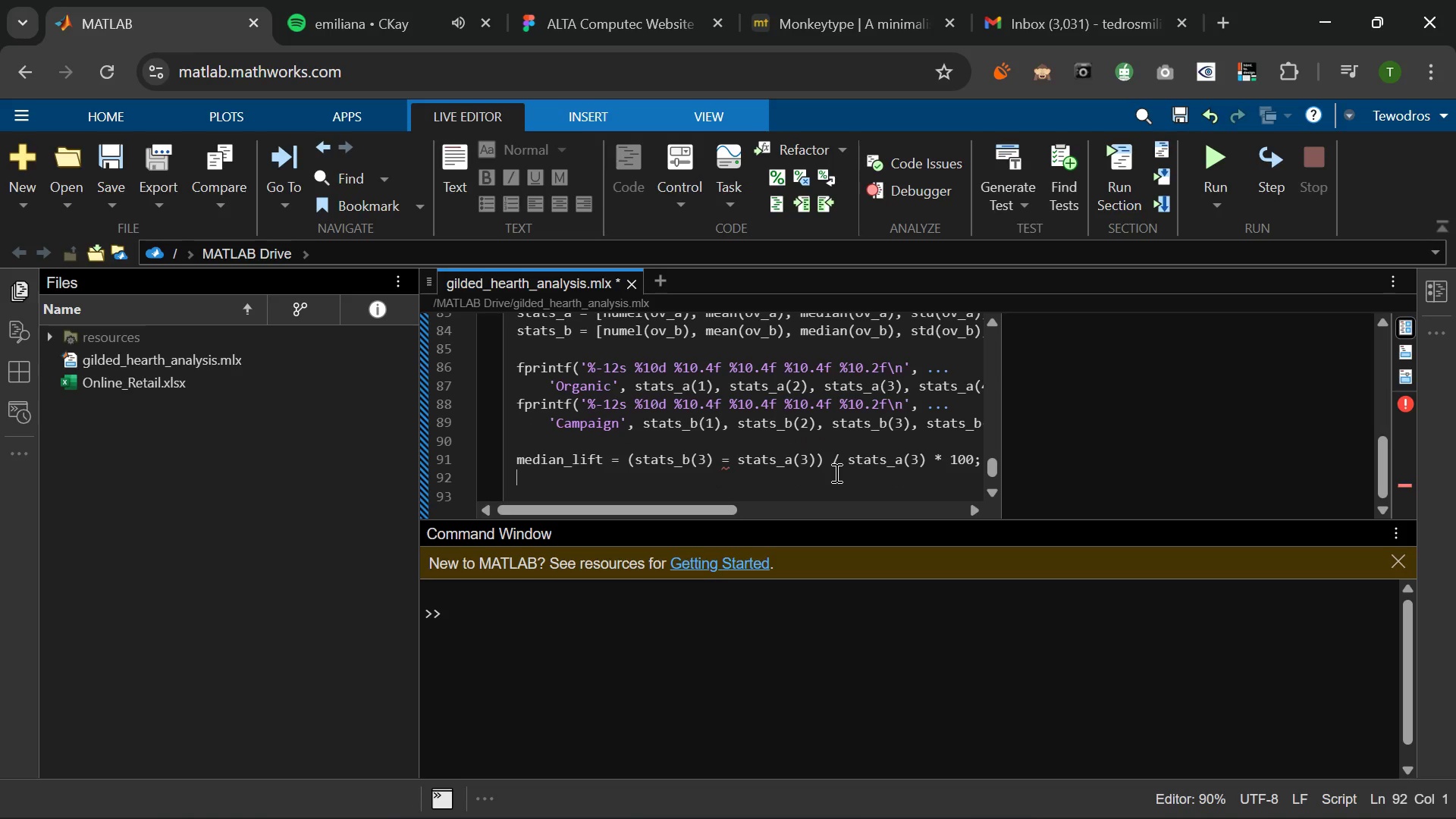 
type(fprintf('\nMedian lift (C)
 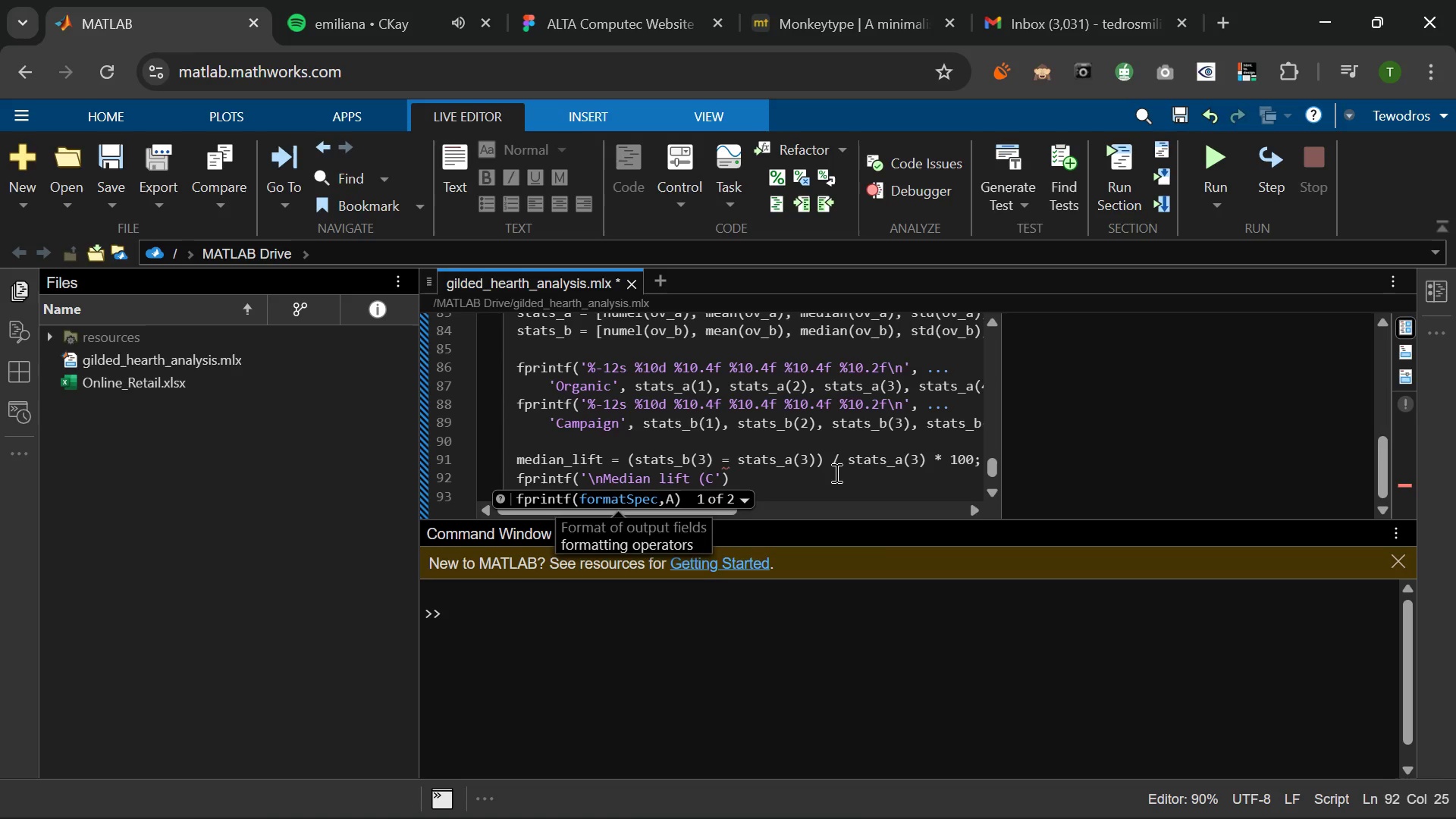 
key(Shift+0)
 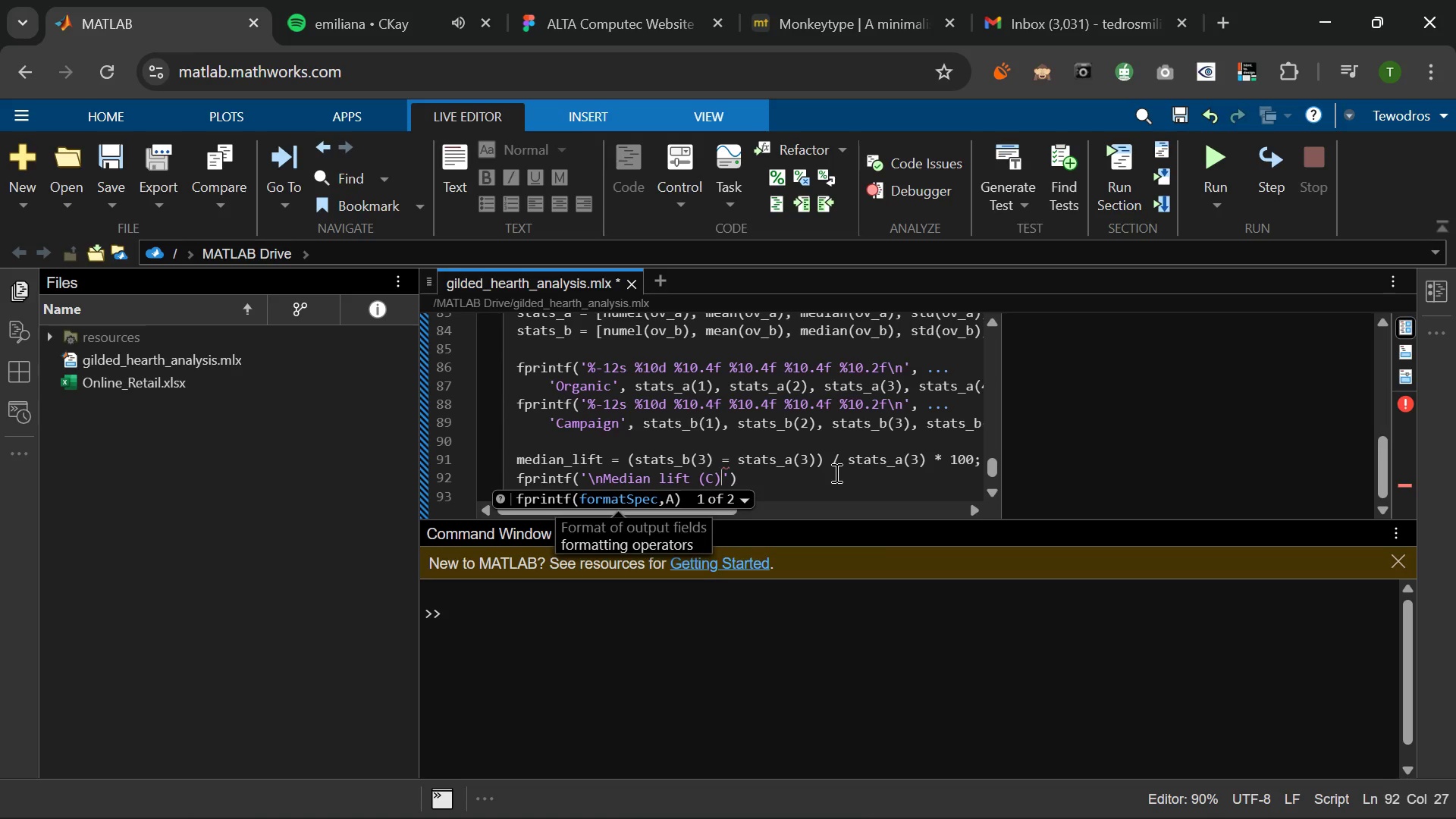 
key(ArrowLeft)
 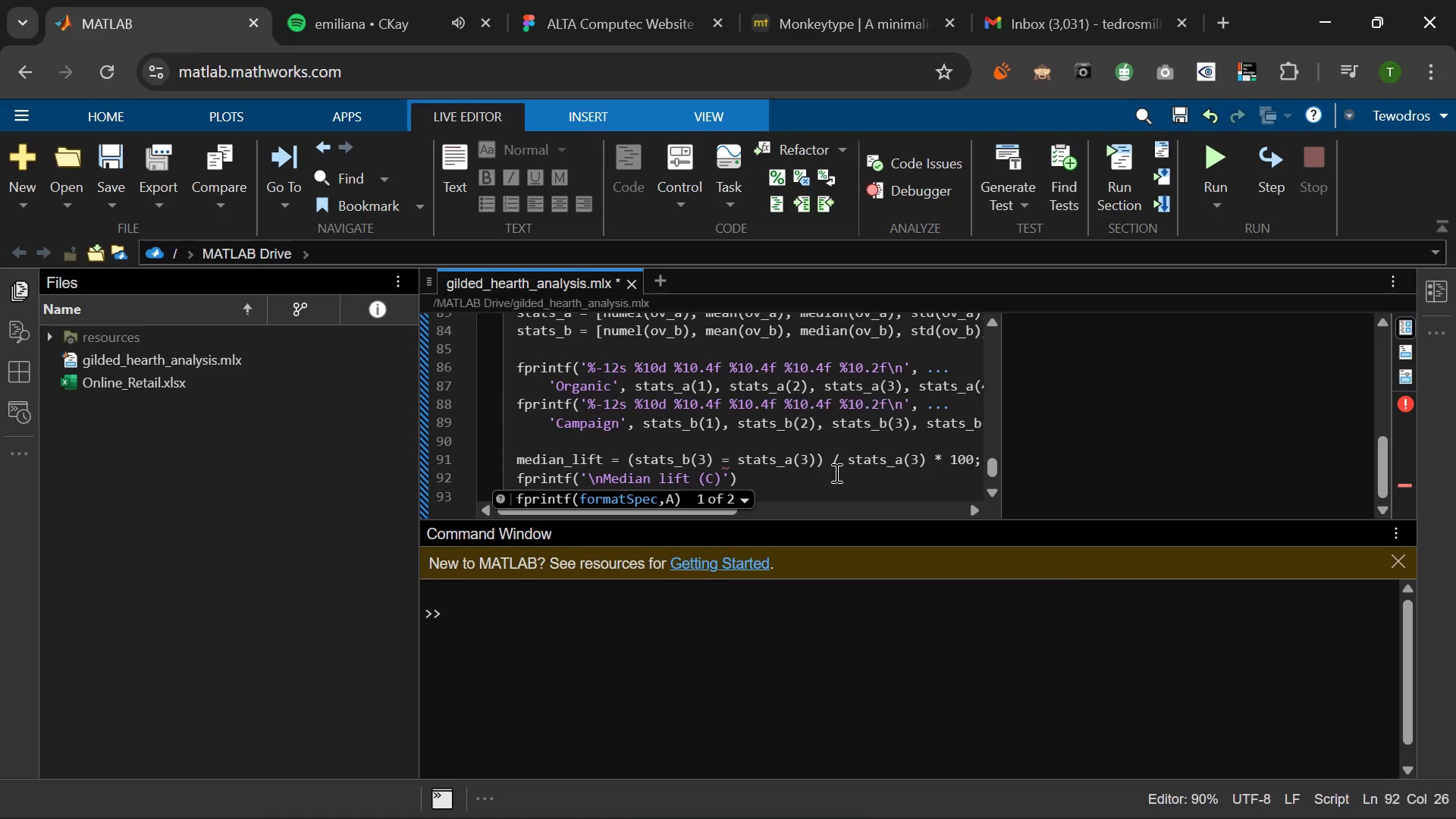 
type(ampgn)
 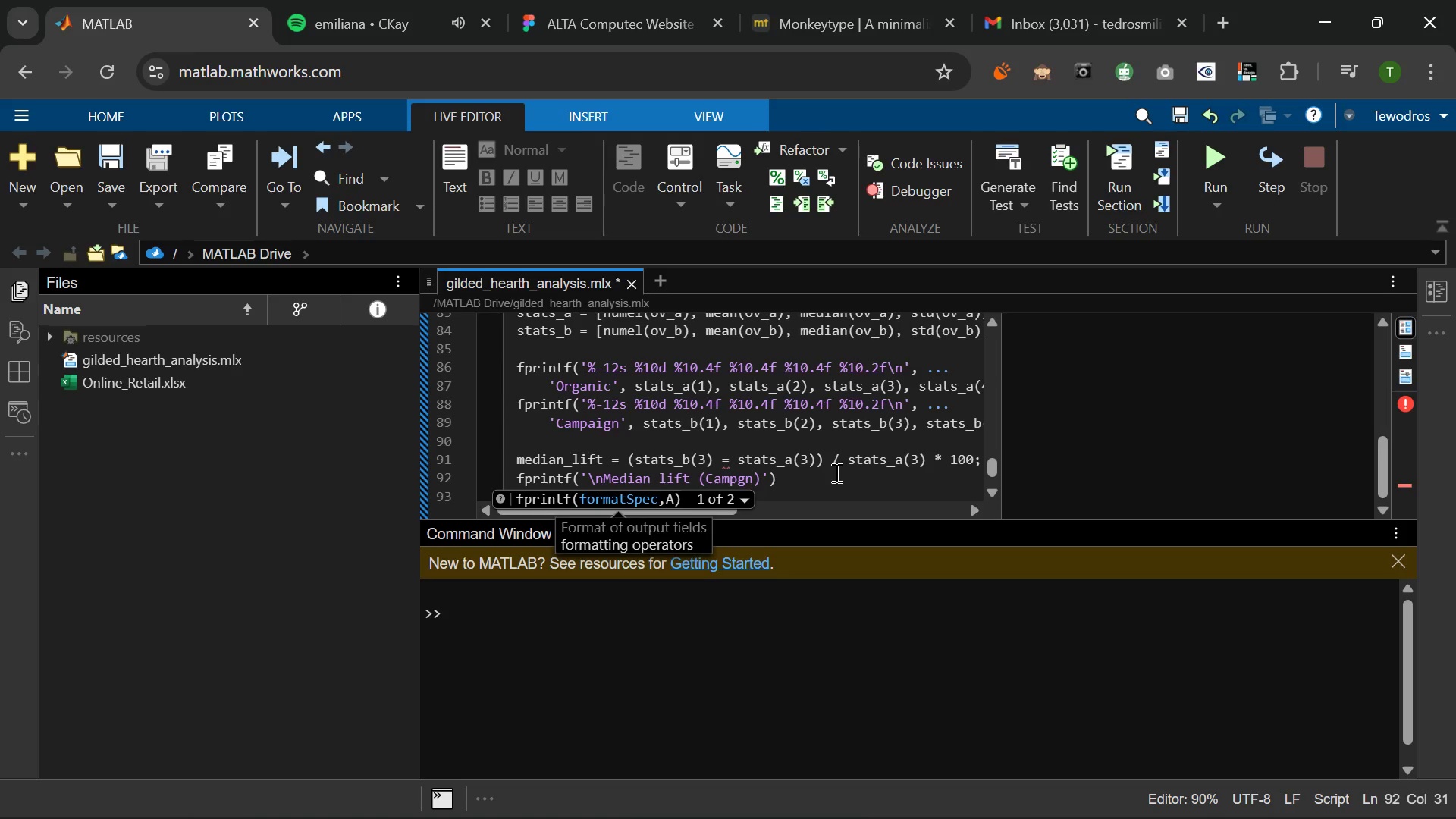 
key(Backspace)
key(Backspace)
type(aign)
 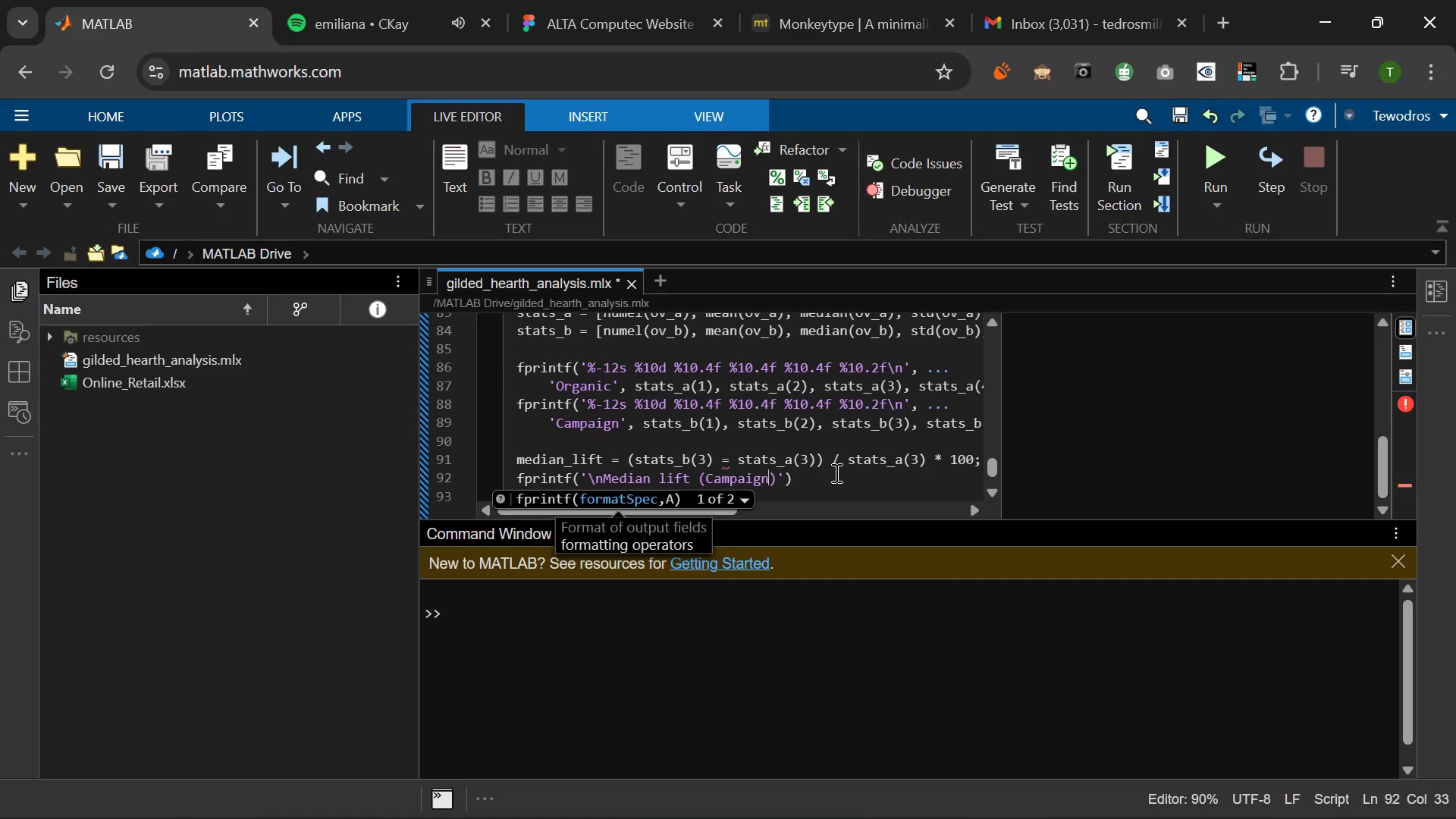 
wait(6.59)
 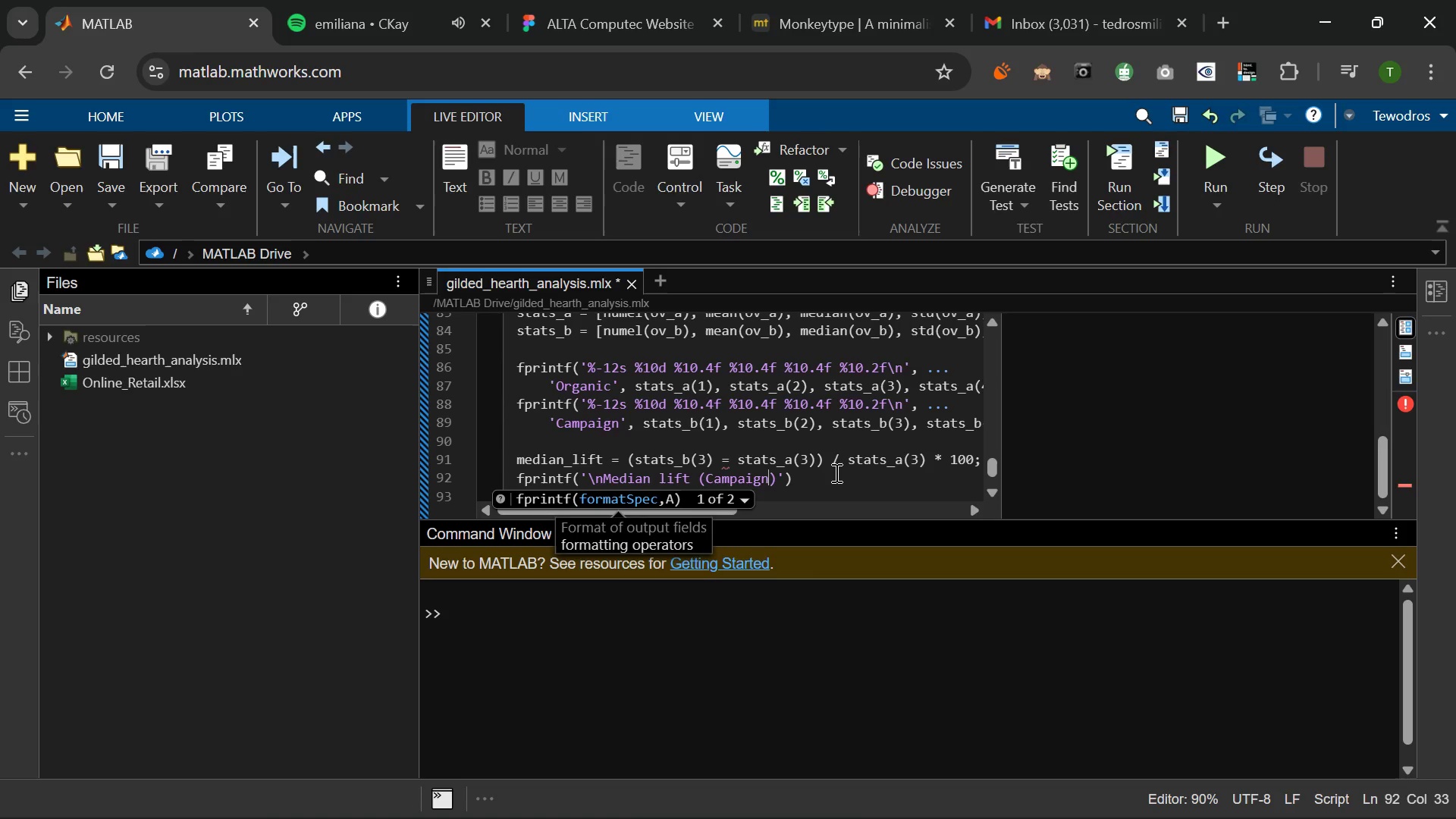 
key(Space)
 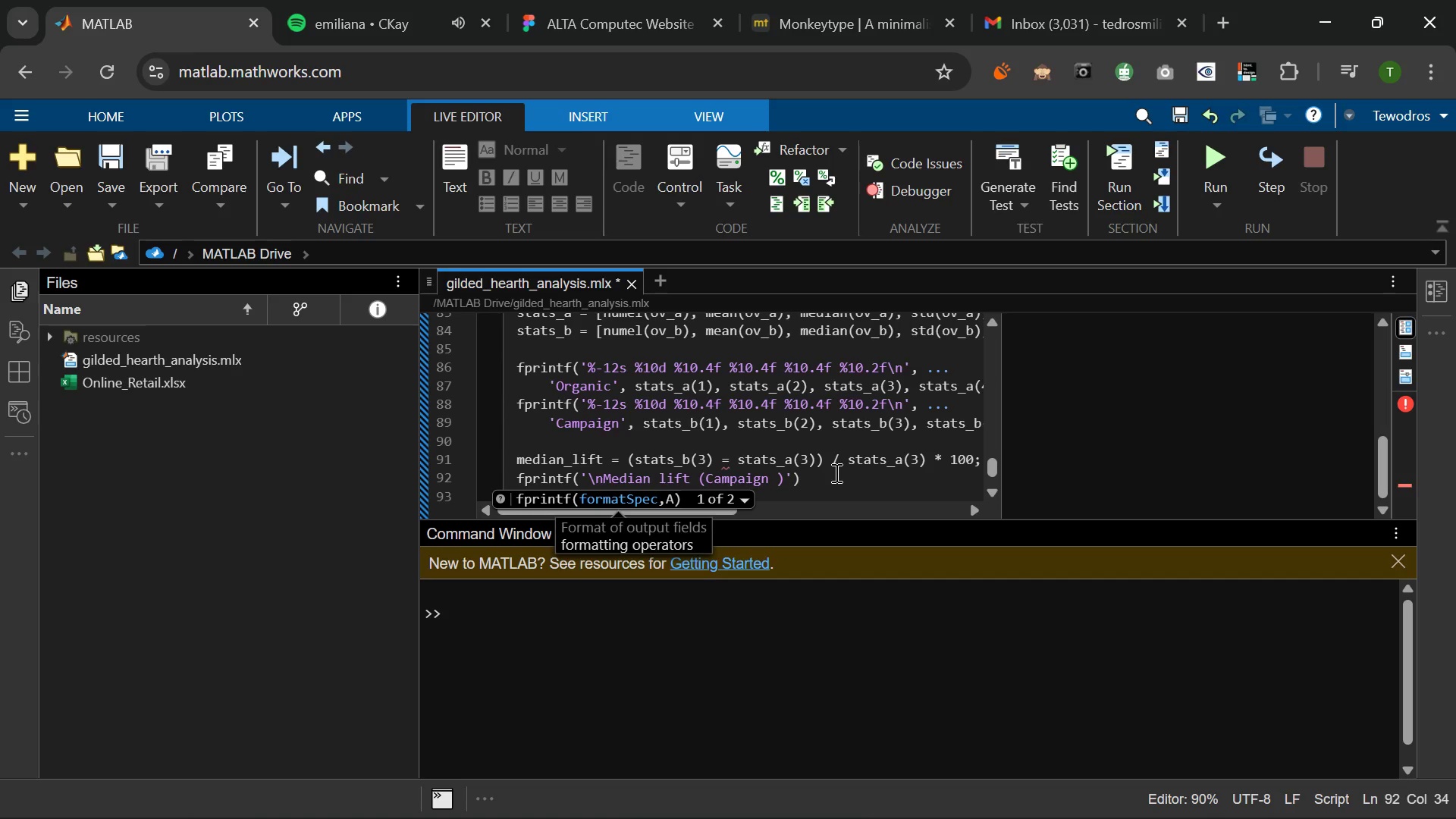 
type(vs)
key(Backspace)
key(Backspace)
type(VS Organic)
 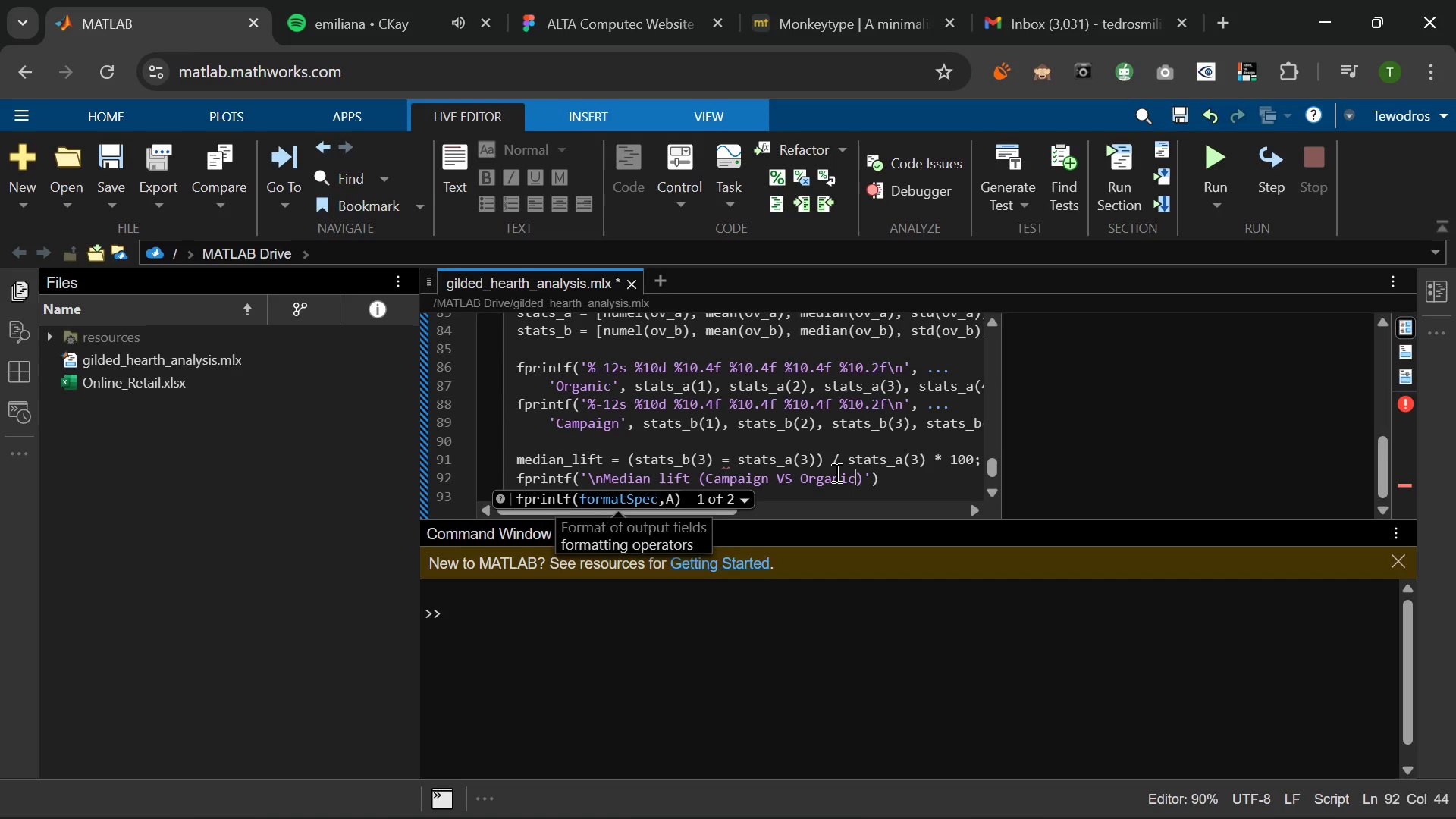 
key(ArrowRight)
 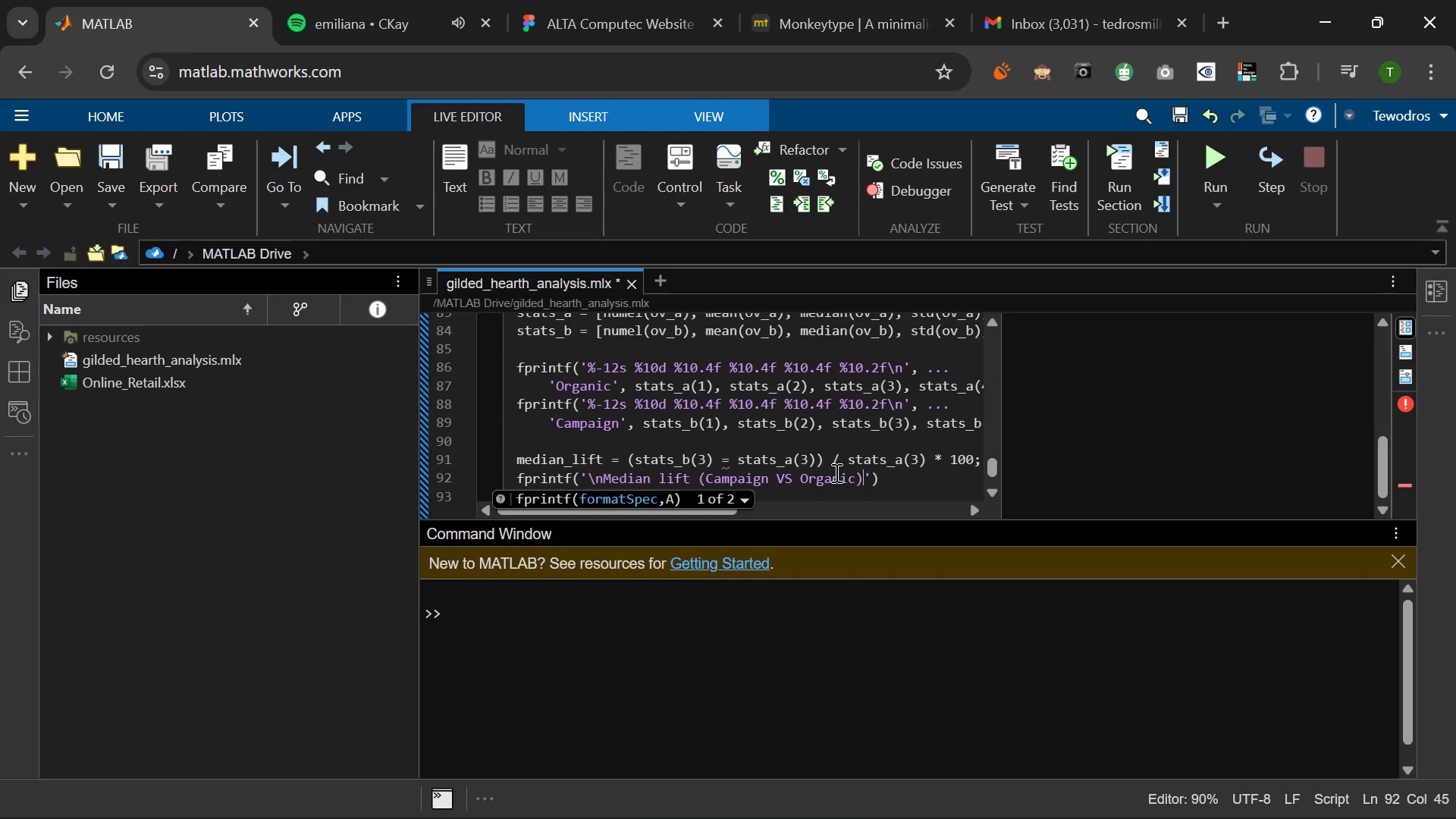 
key(Semicolon)
 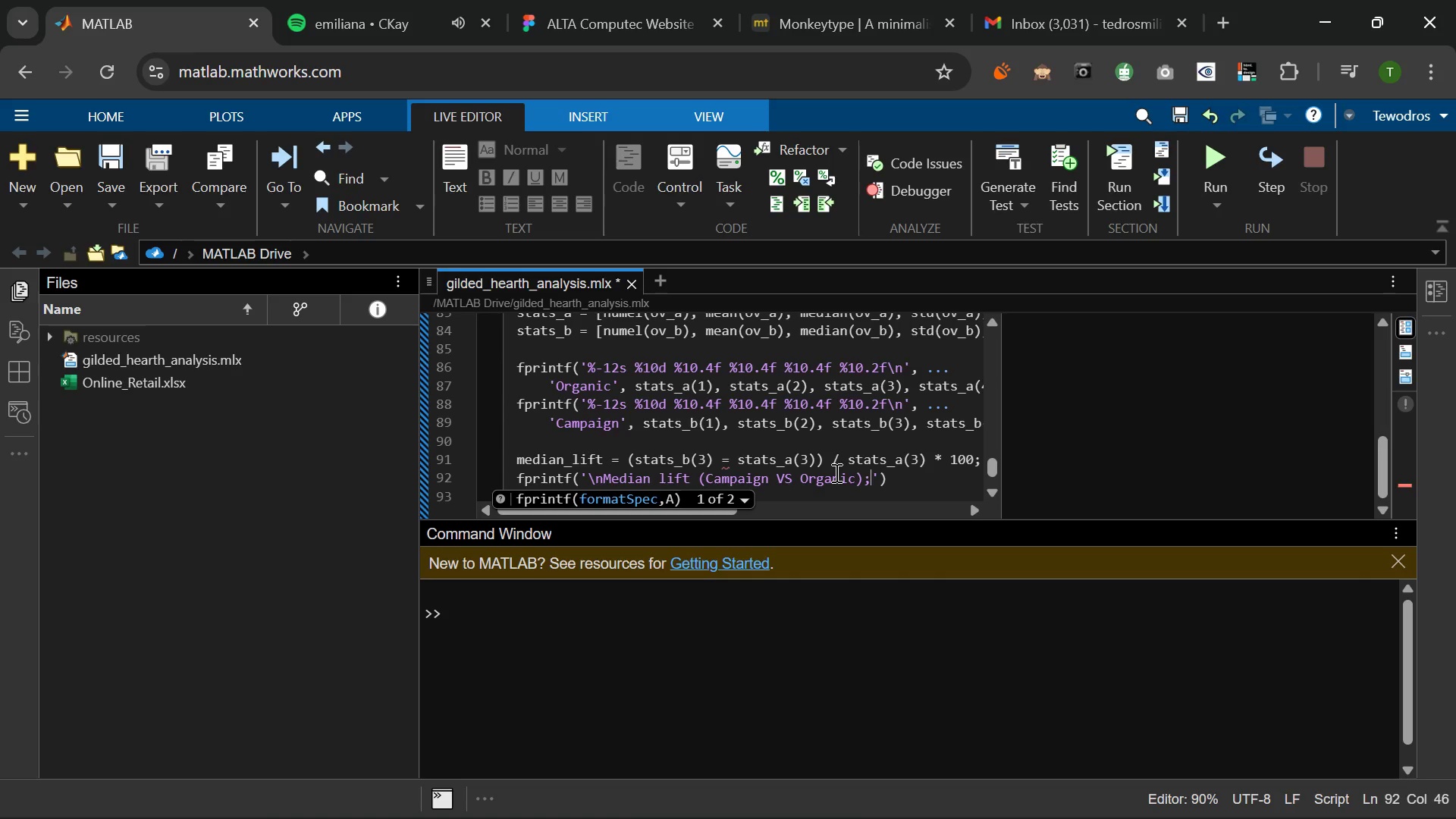 
key(Space)
 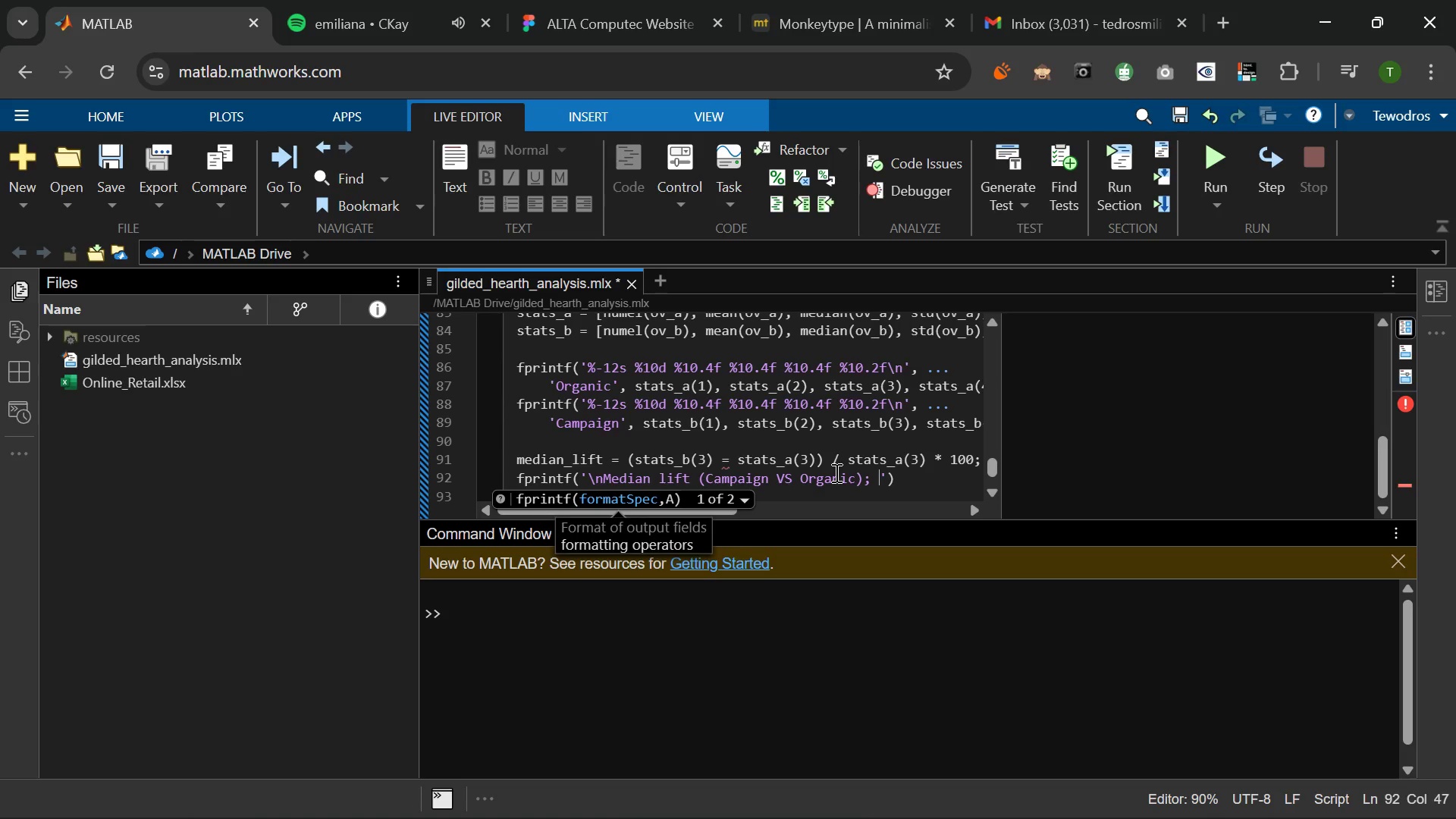 
key(Shift+Equal)
 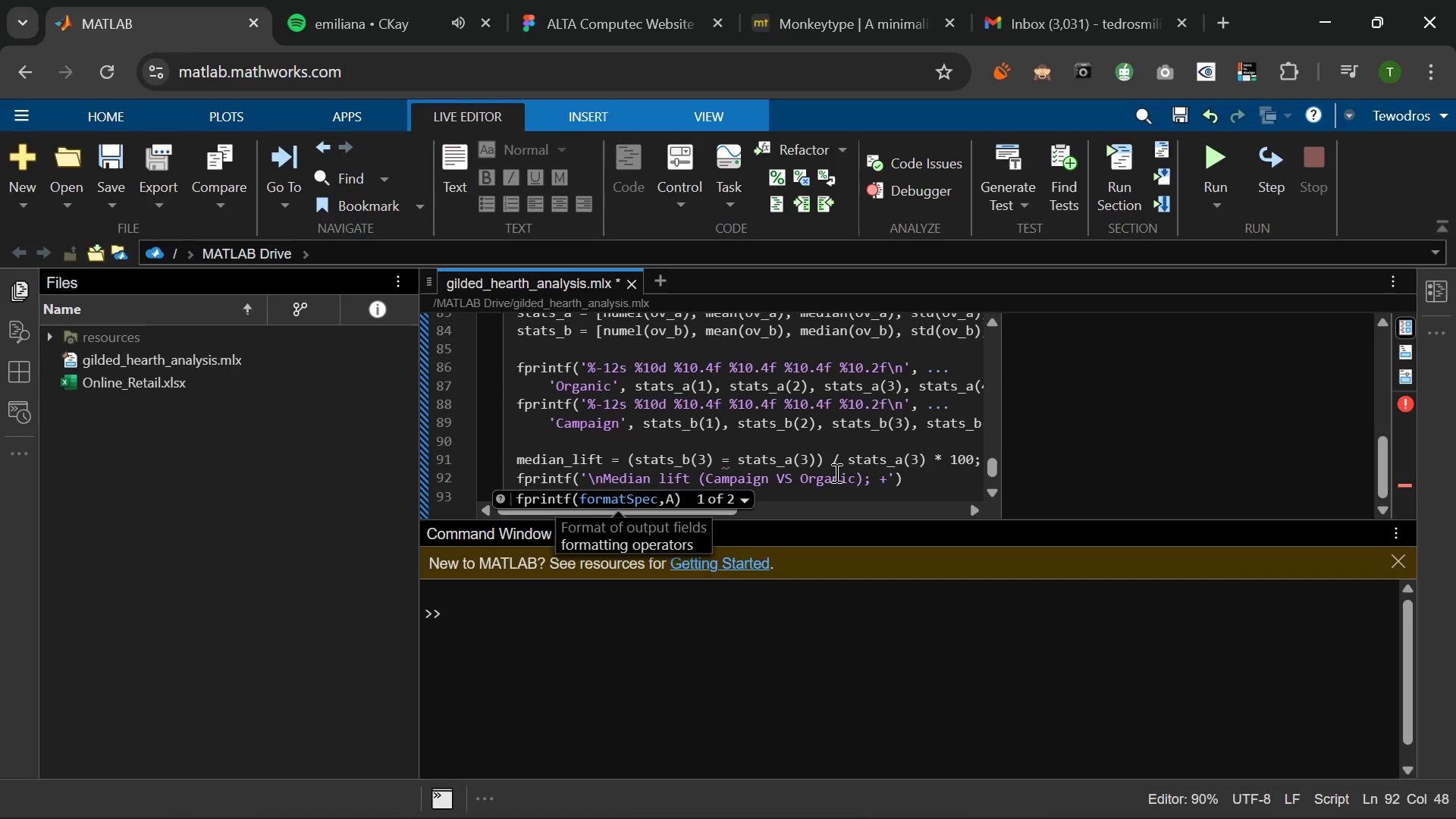 
type(%.1f)
 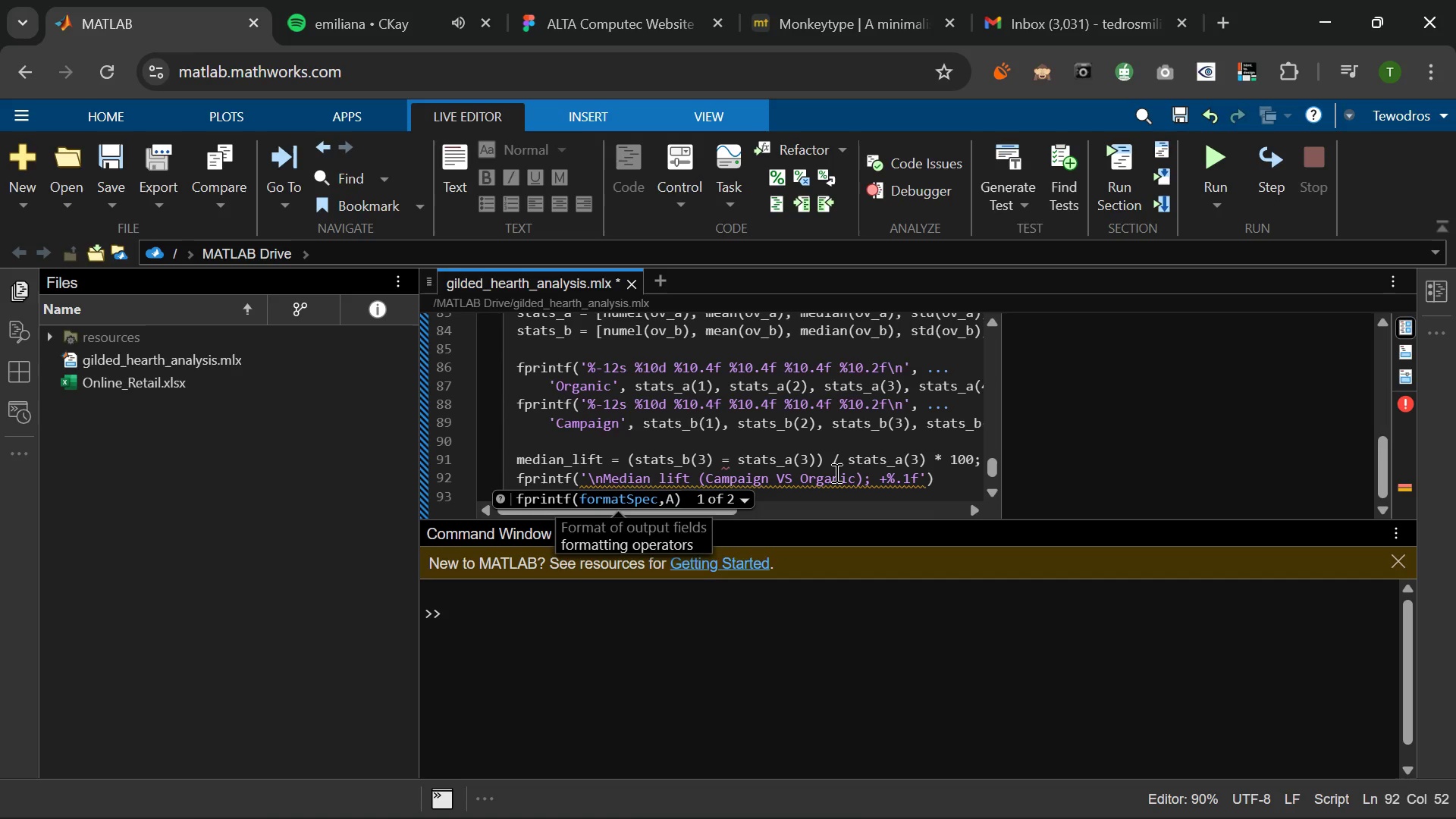 
type(%%\n)
 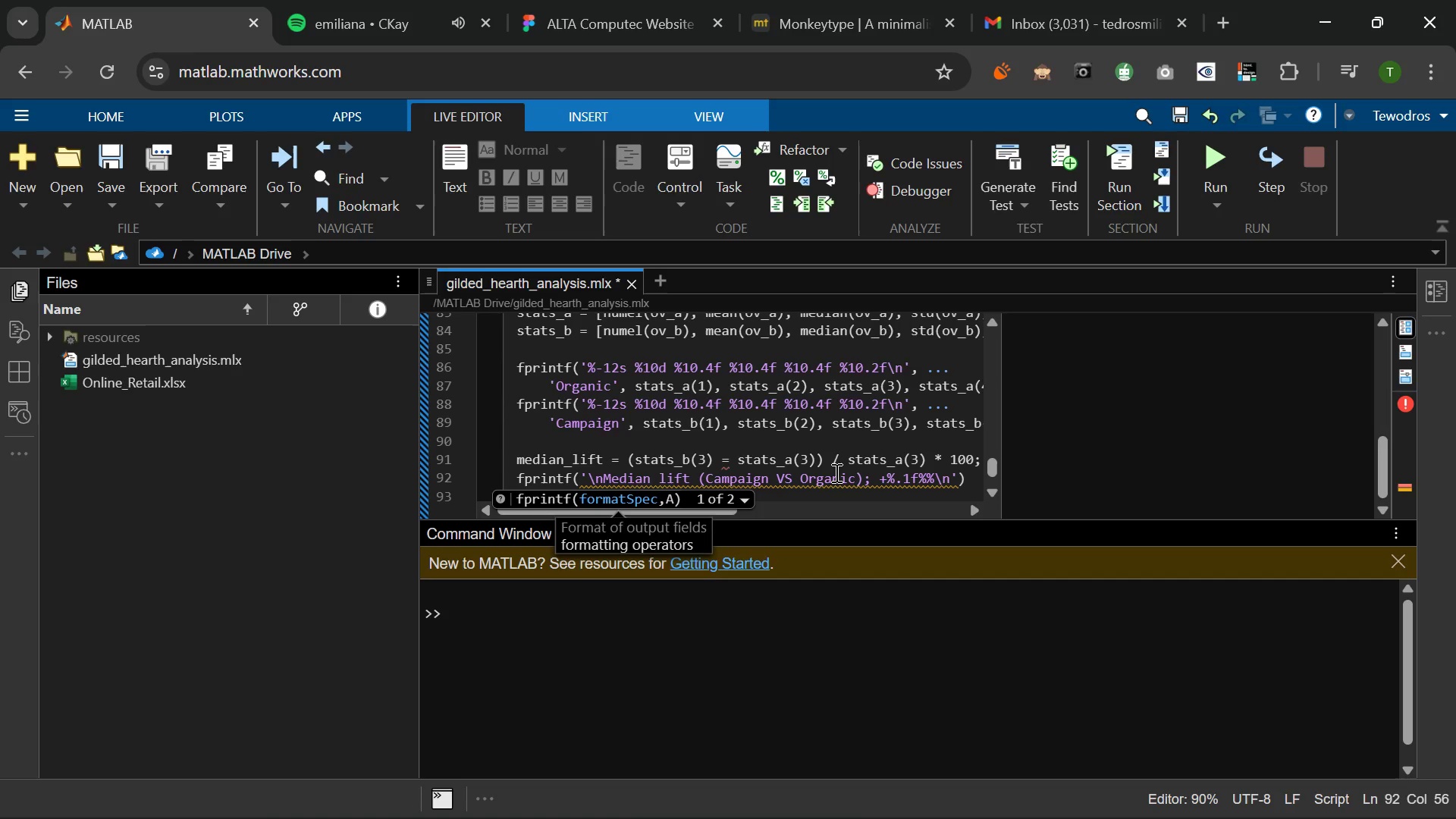 
key(ArrowRight)
 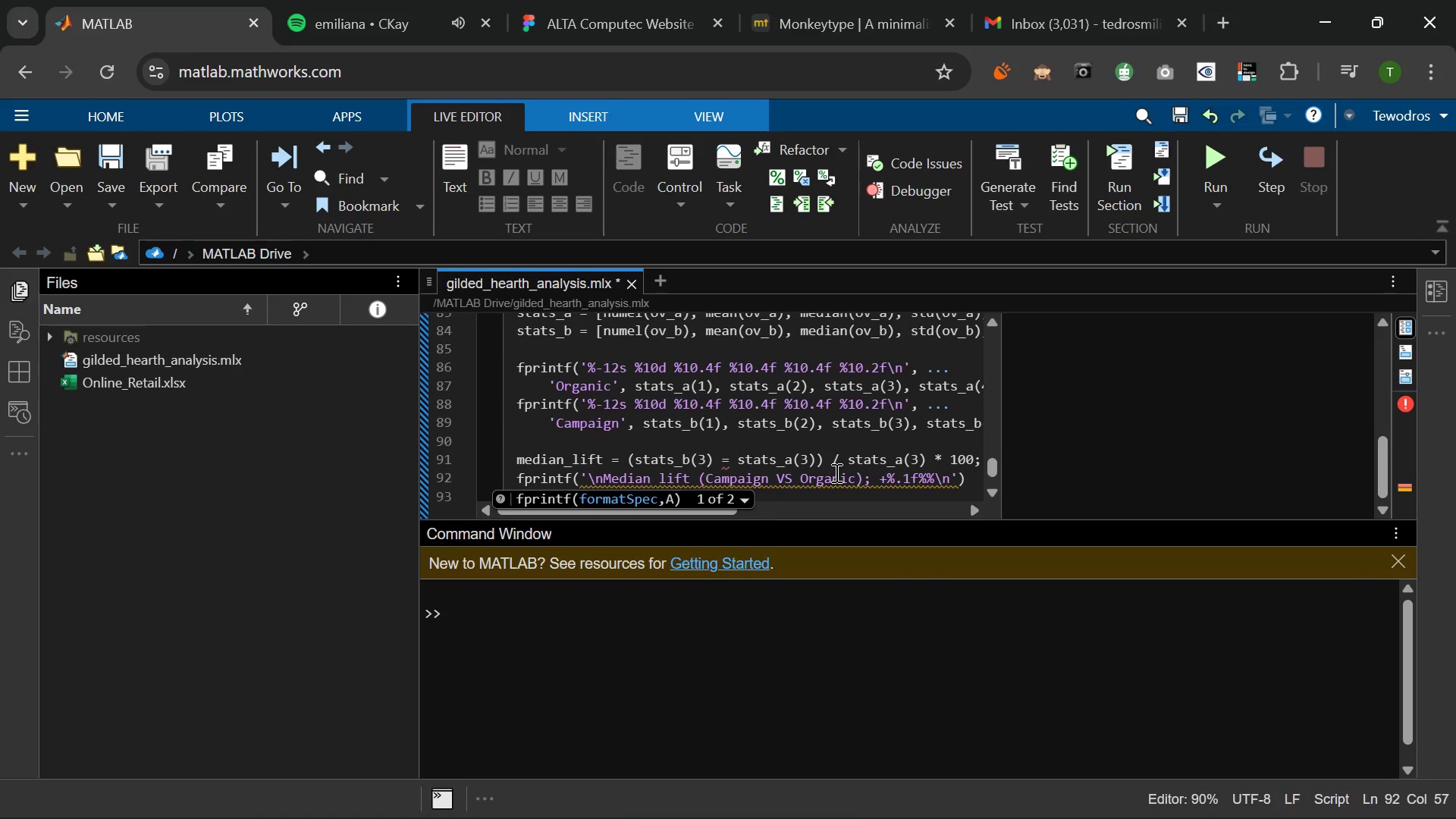 
type(, median_lift)
 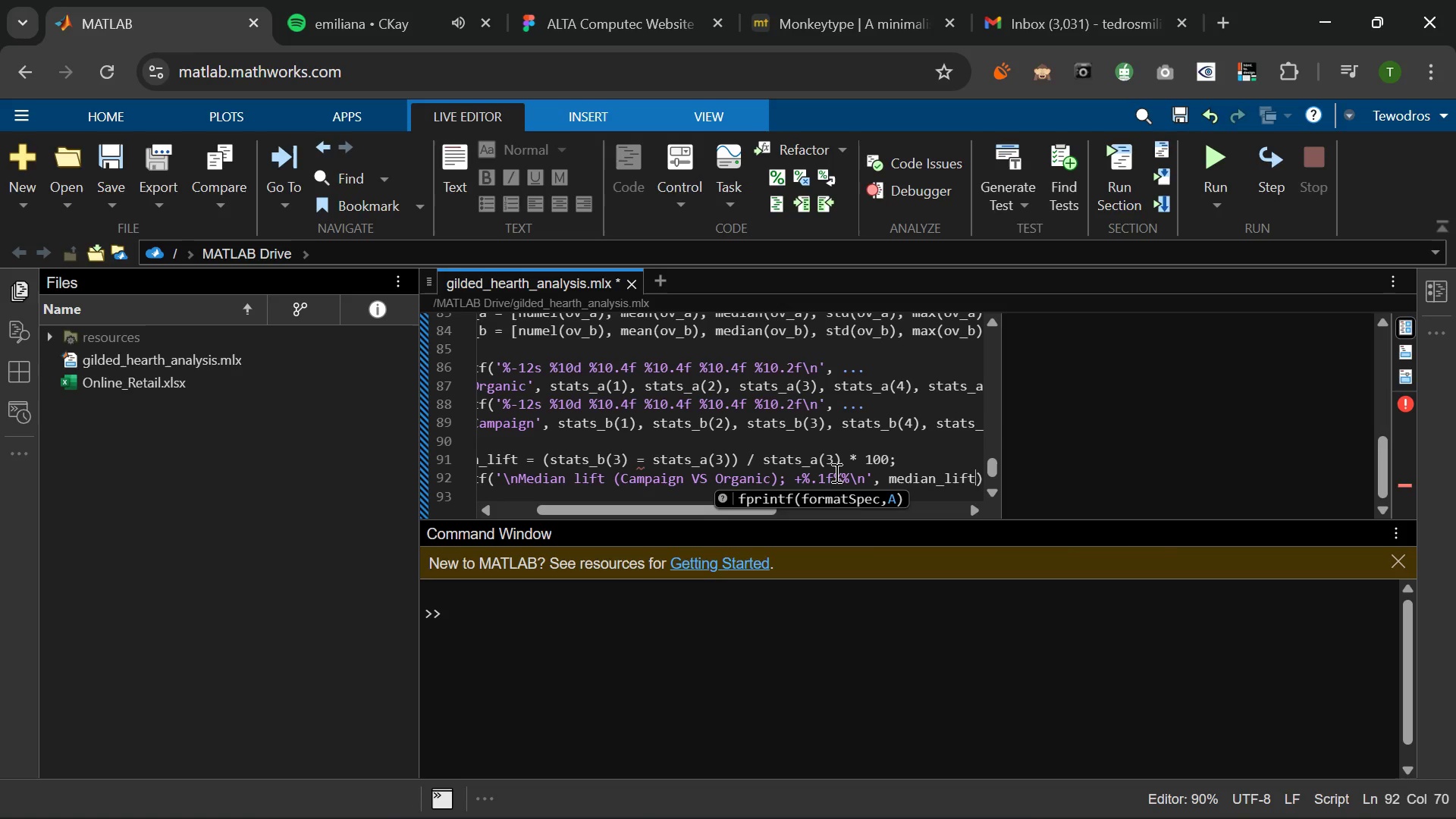 
key(ArrowRight)
 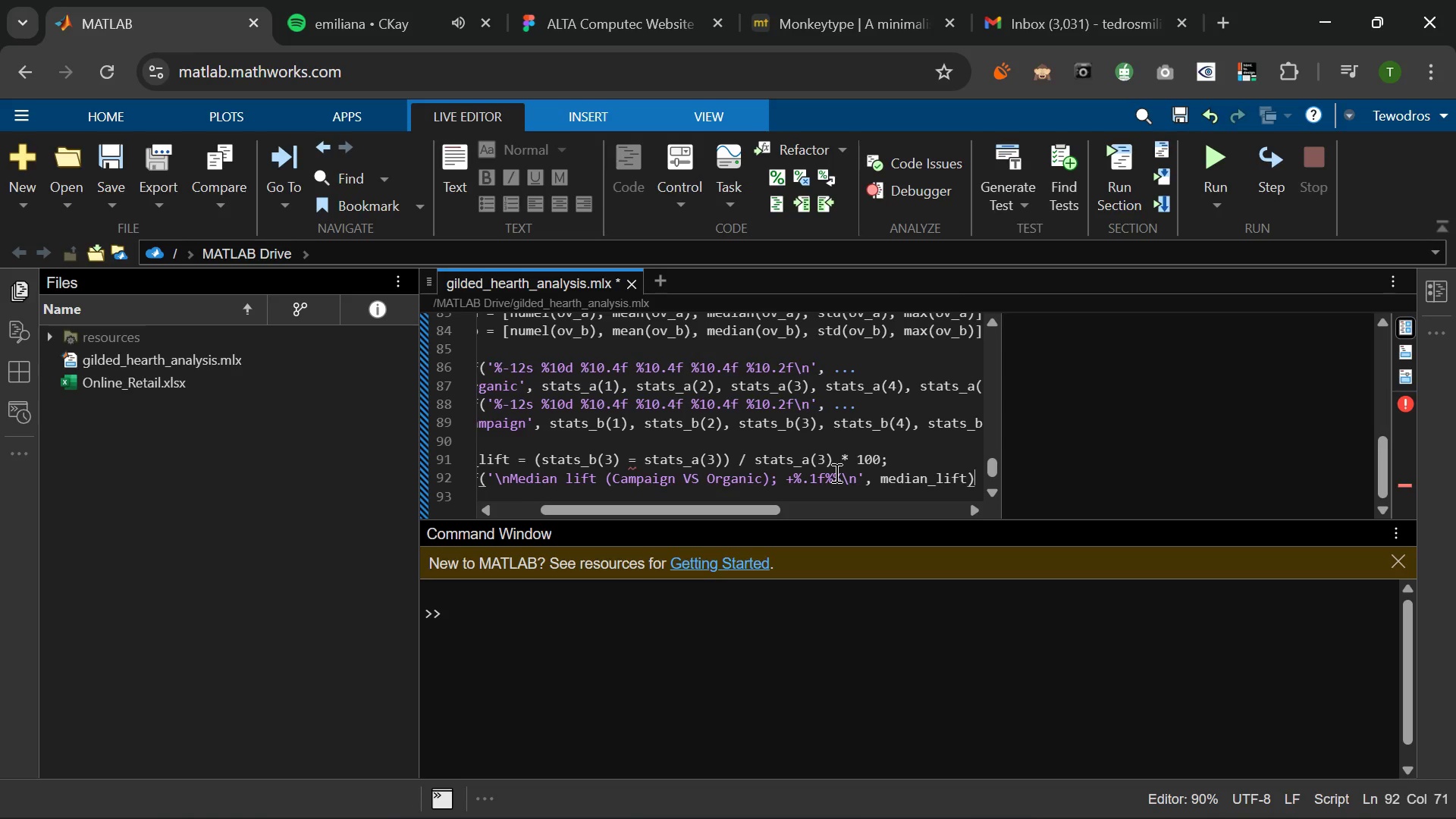 
key(Semicolon)
 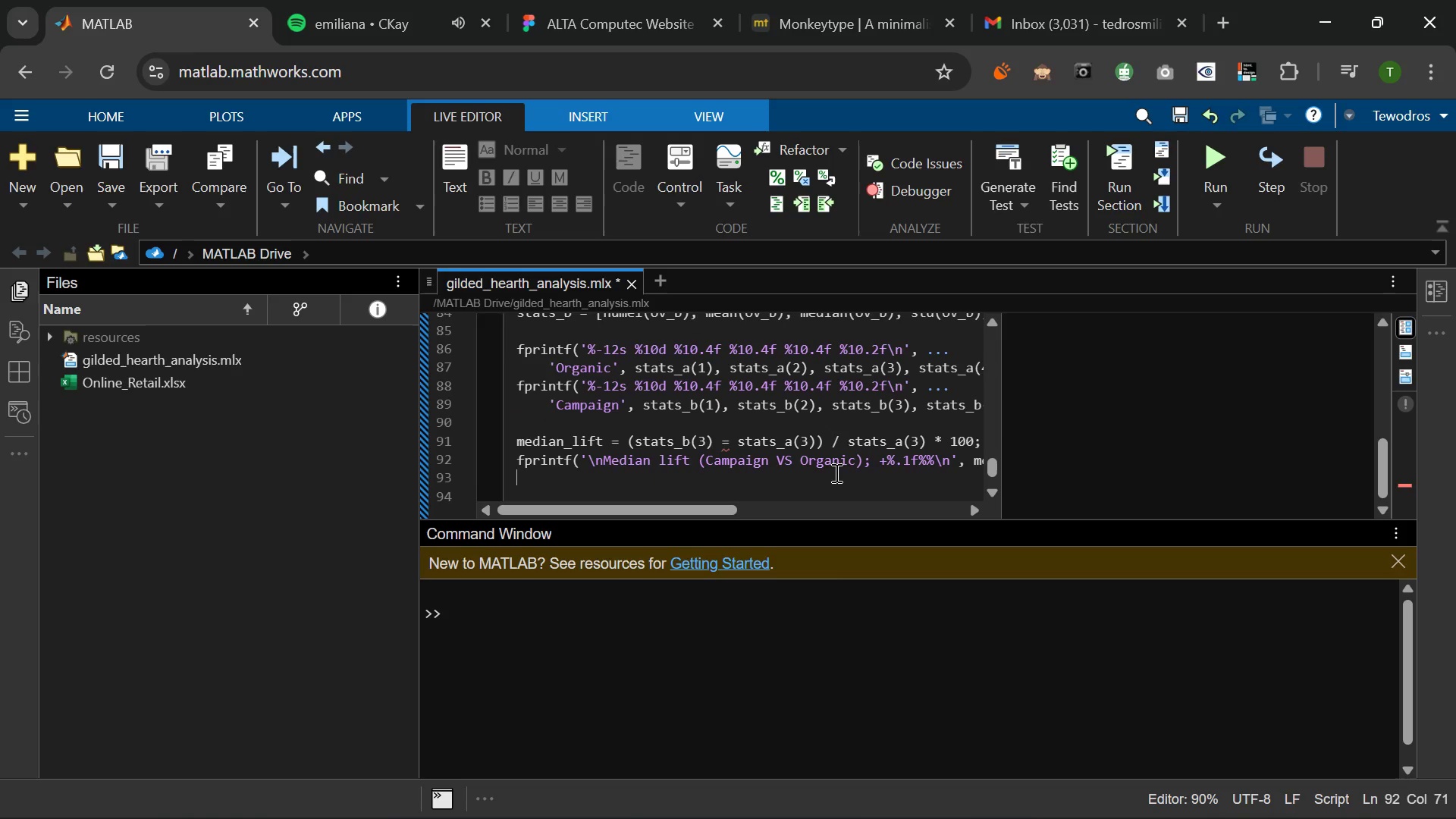 
key(Enter)
 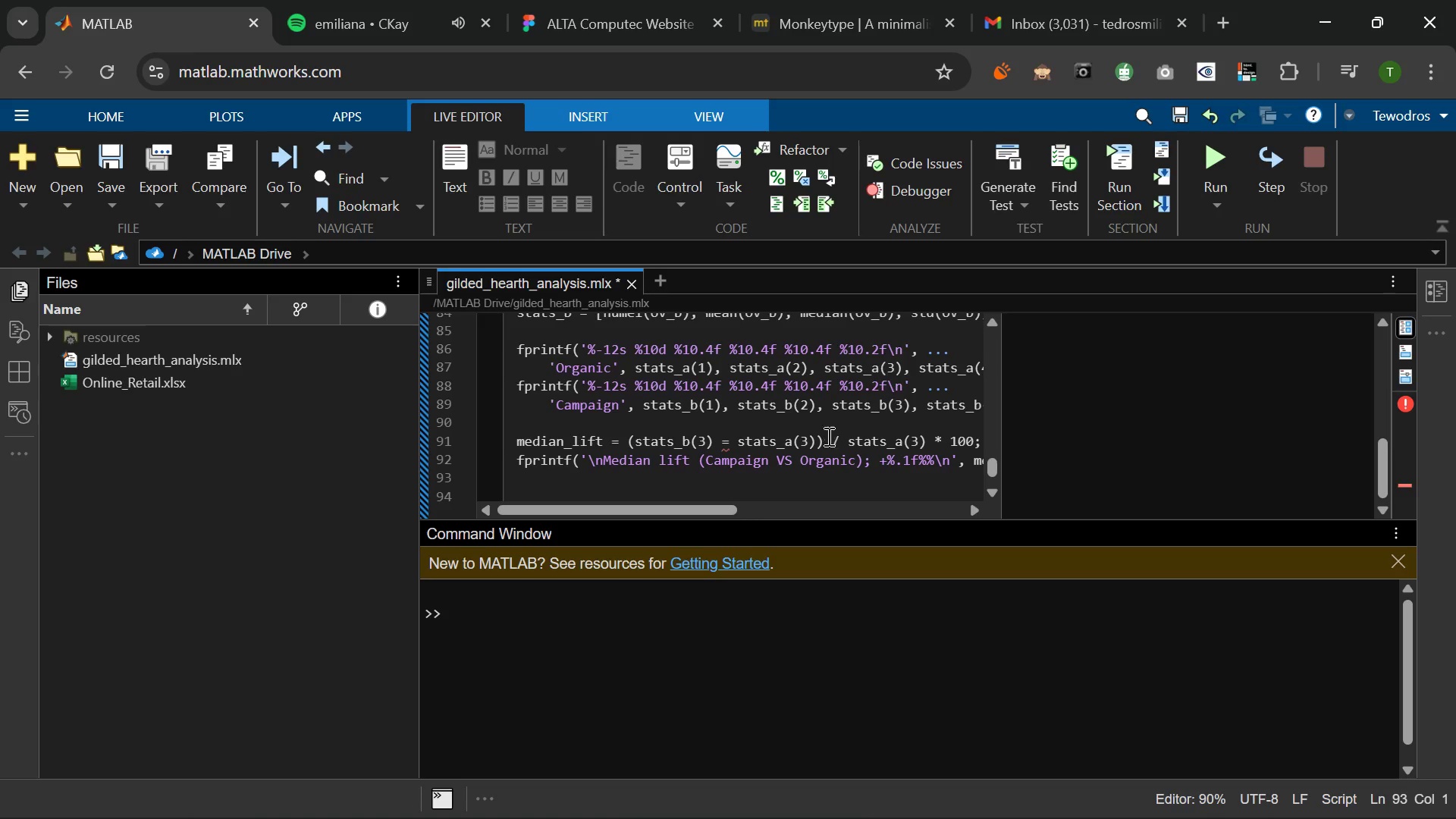 
wait(7.8)
 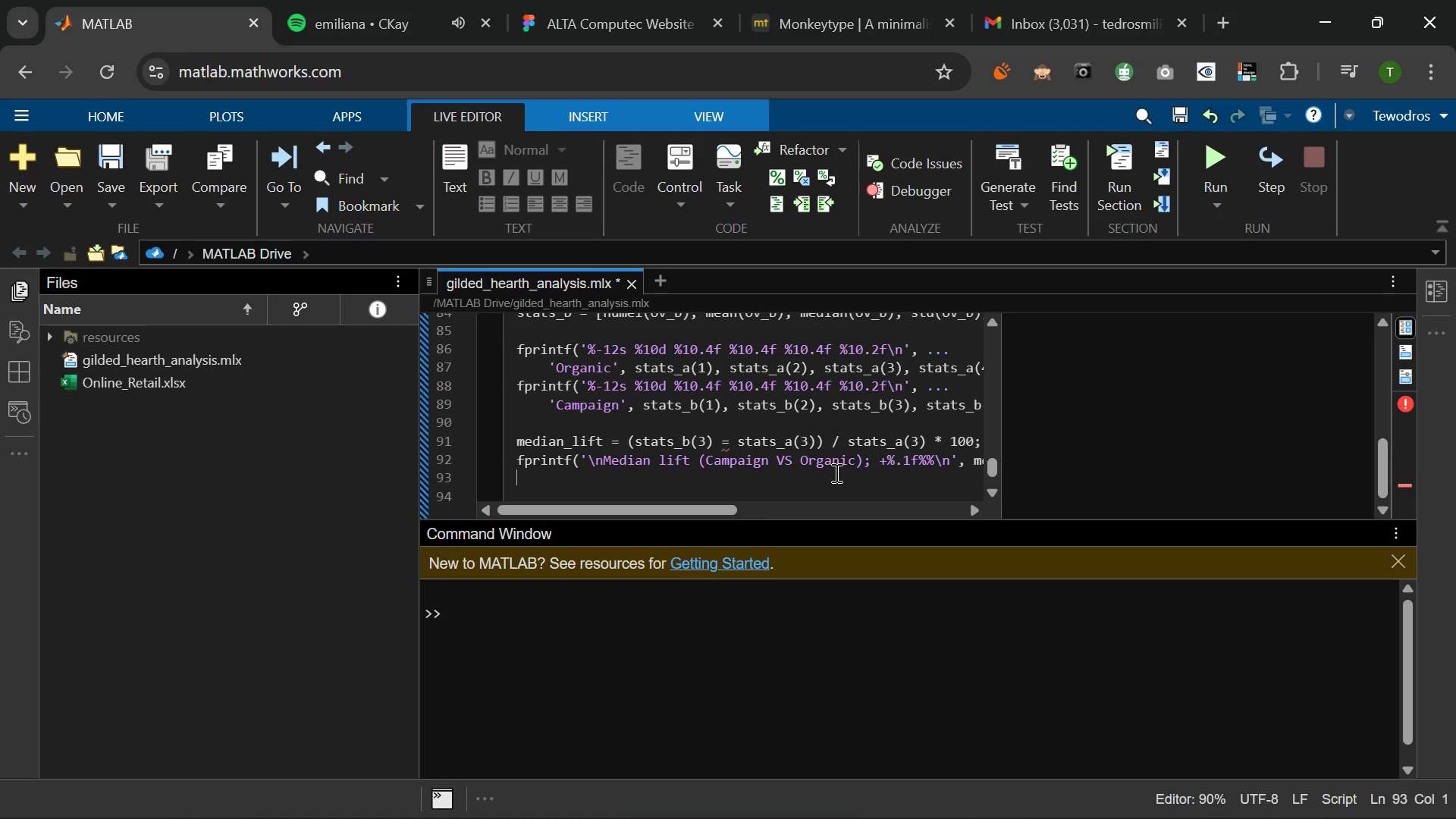 
left_click([1208, 155])
 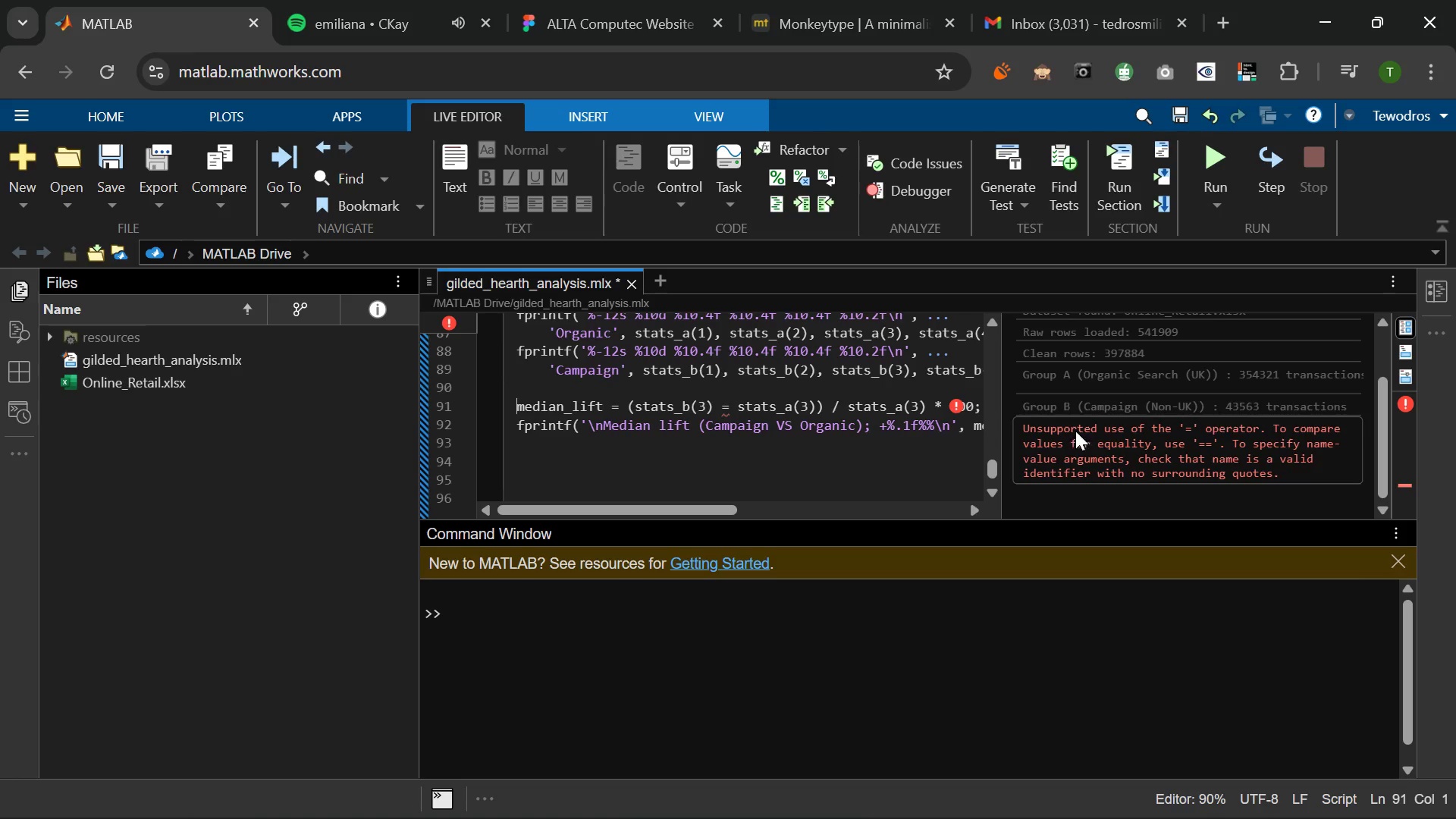 
wait(9.42)
 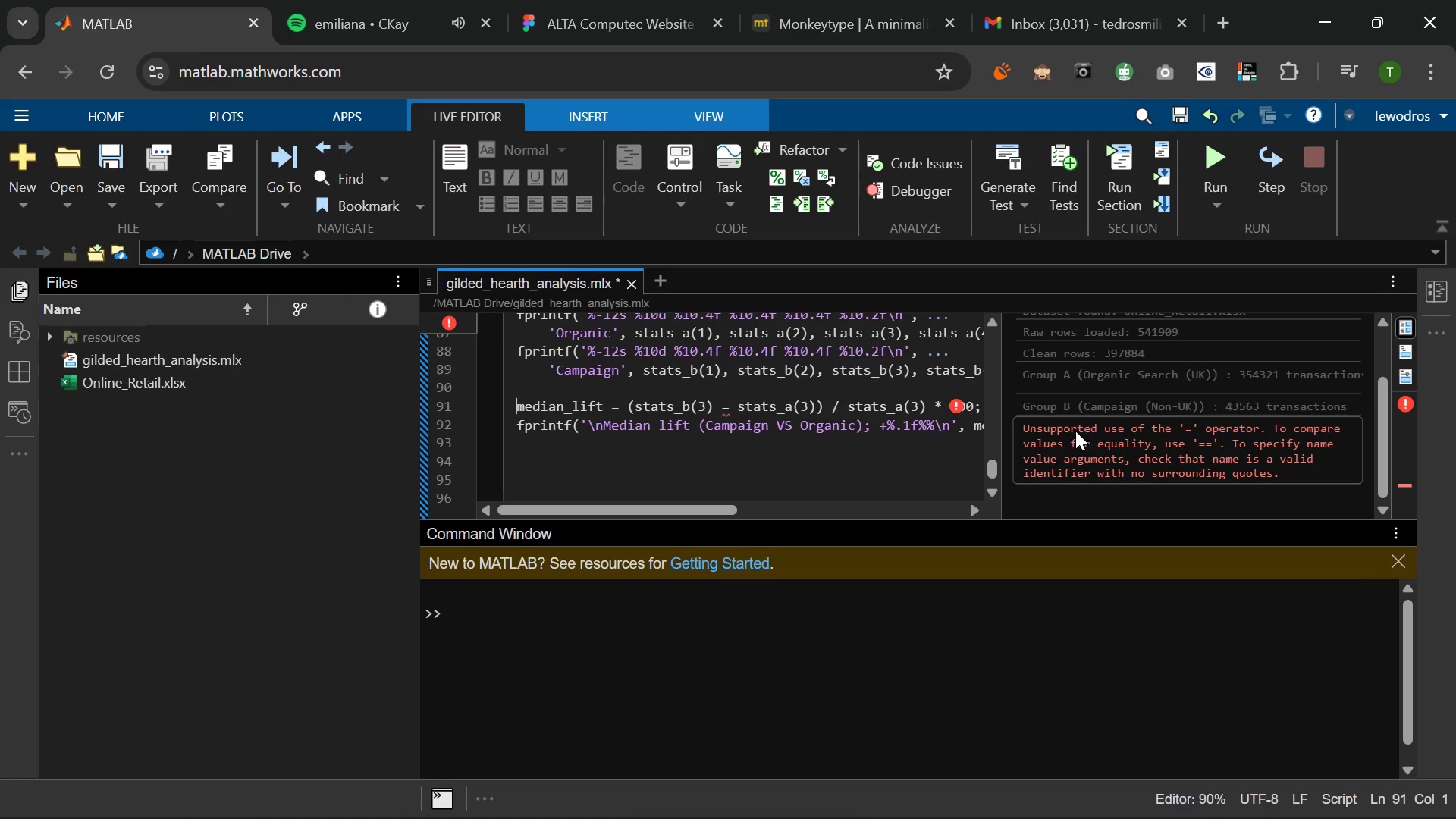 
left_click([732, 406])
 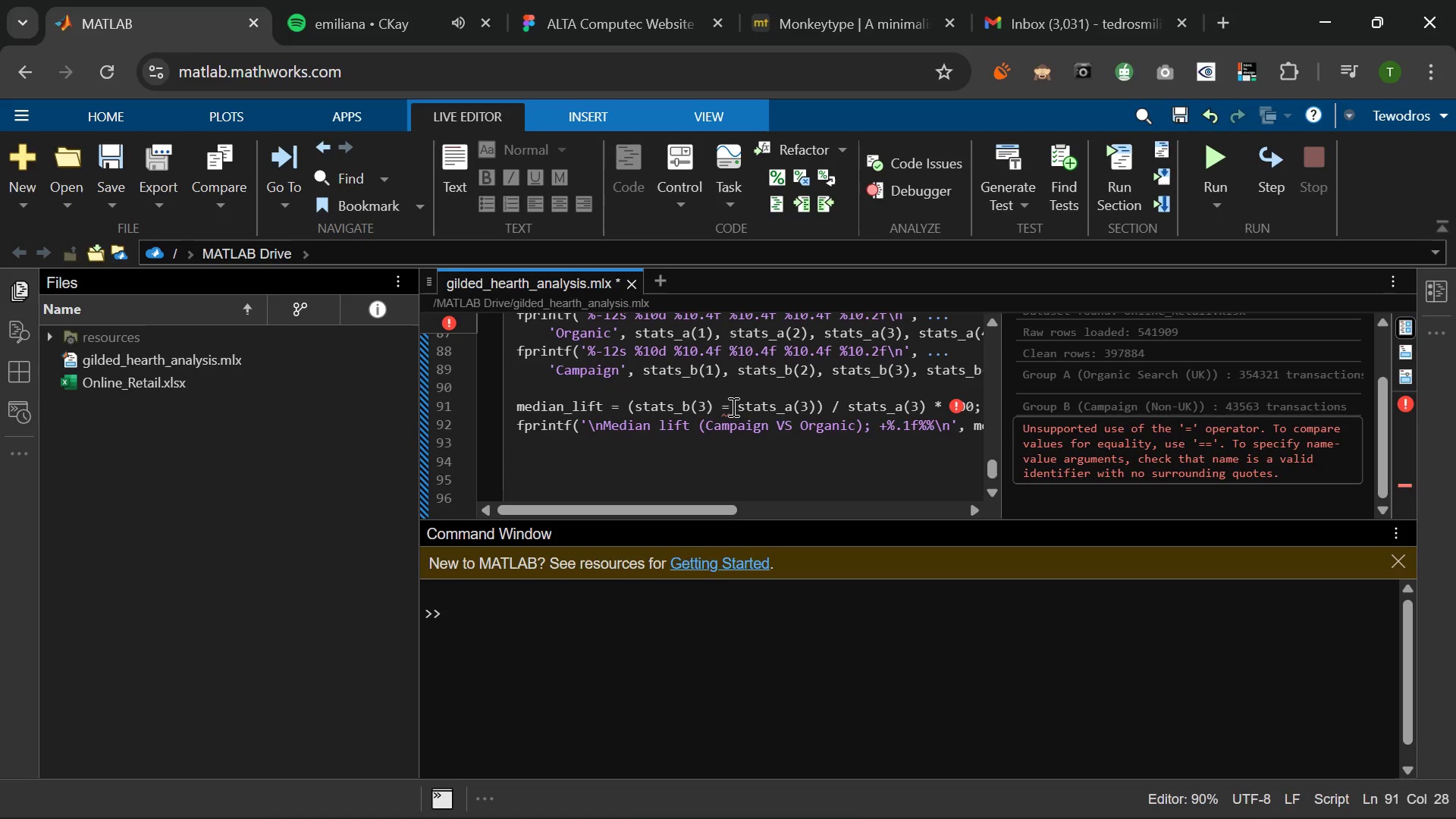 
key(Backspace)
 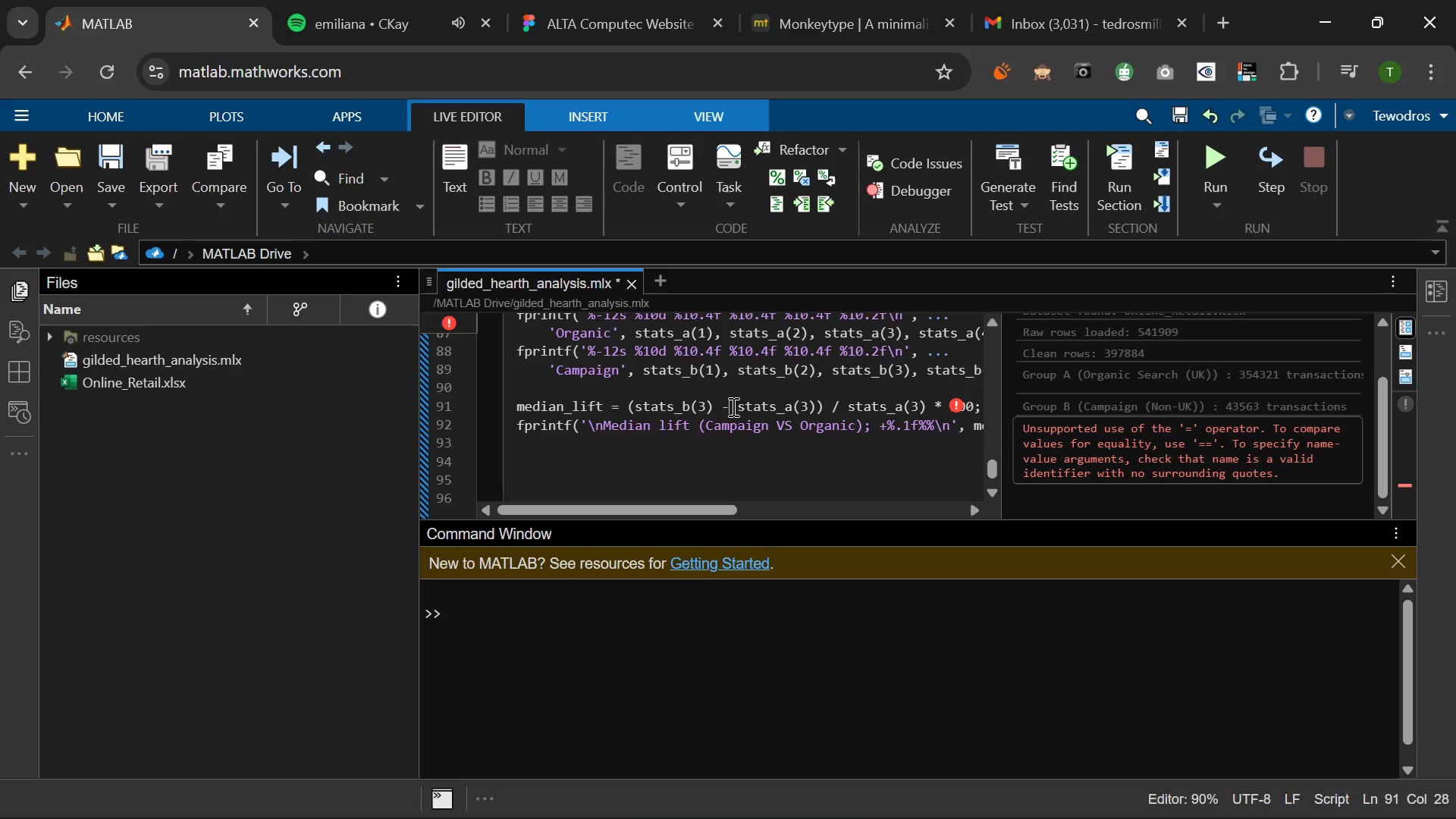 
key(Minus)
 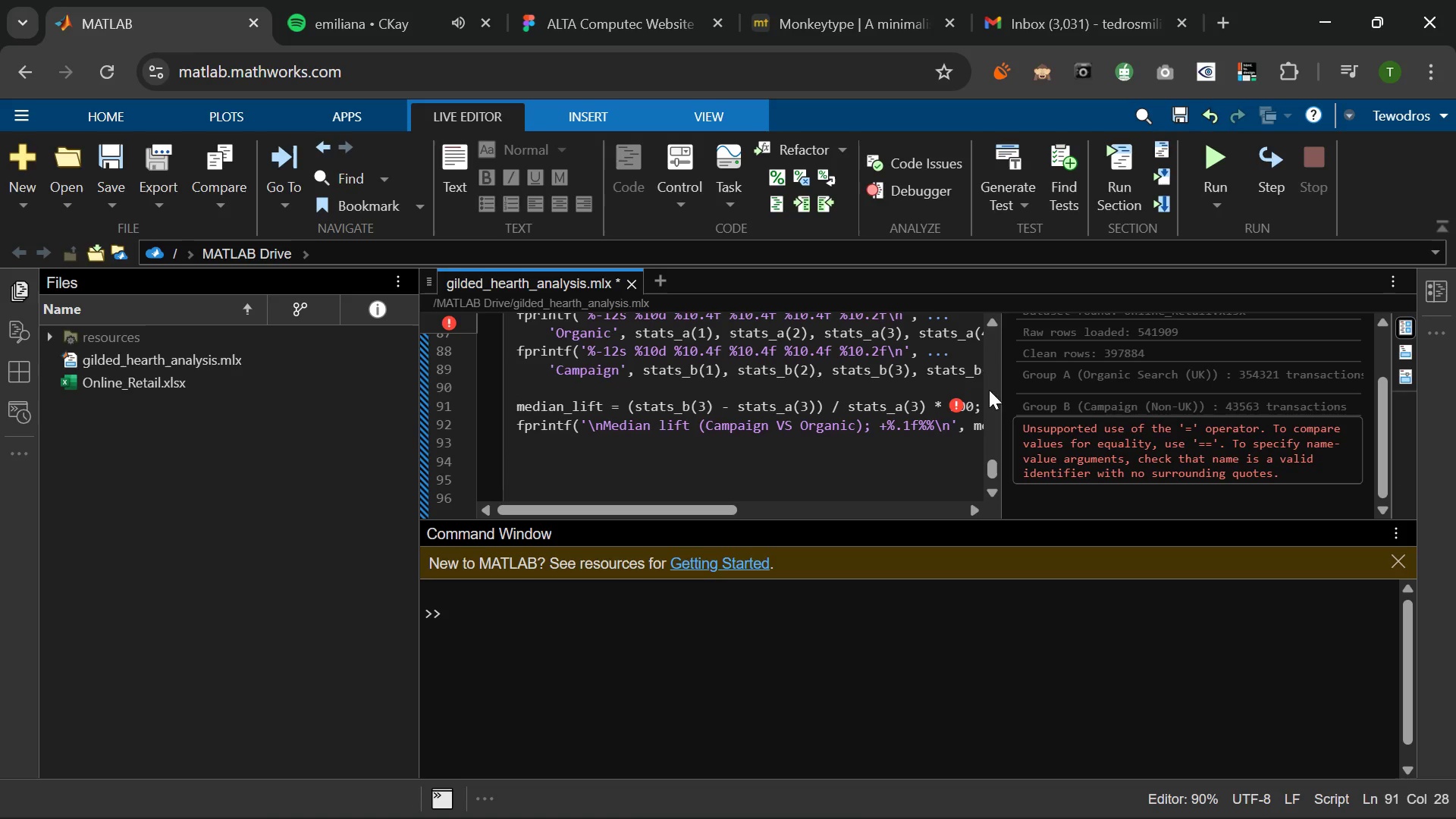 
left_click([1204, 152])
 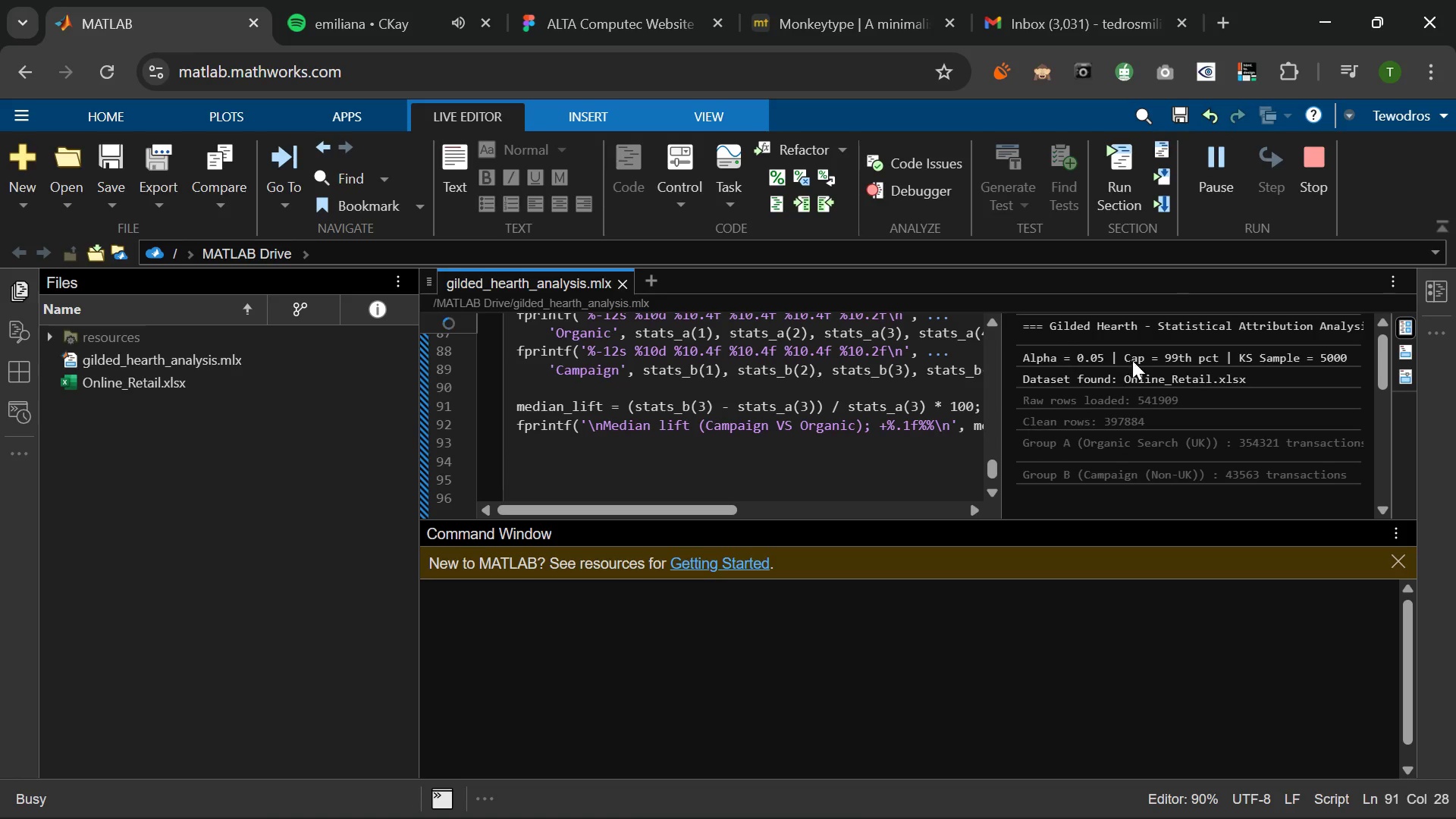 
scroll: coordinate [1169, 389], scroll_direction: down, amount: 2.0
 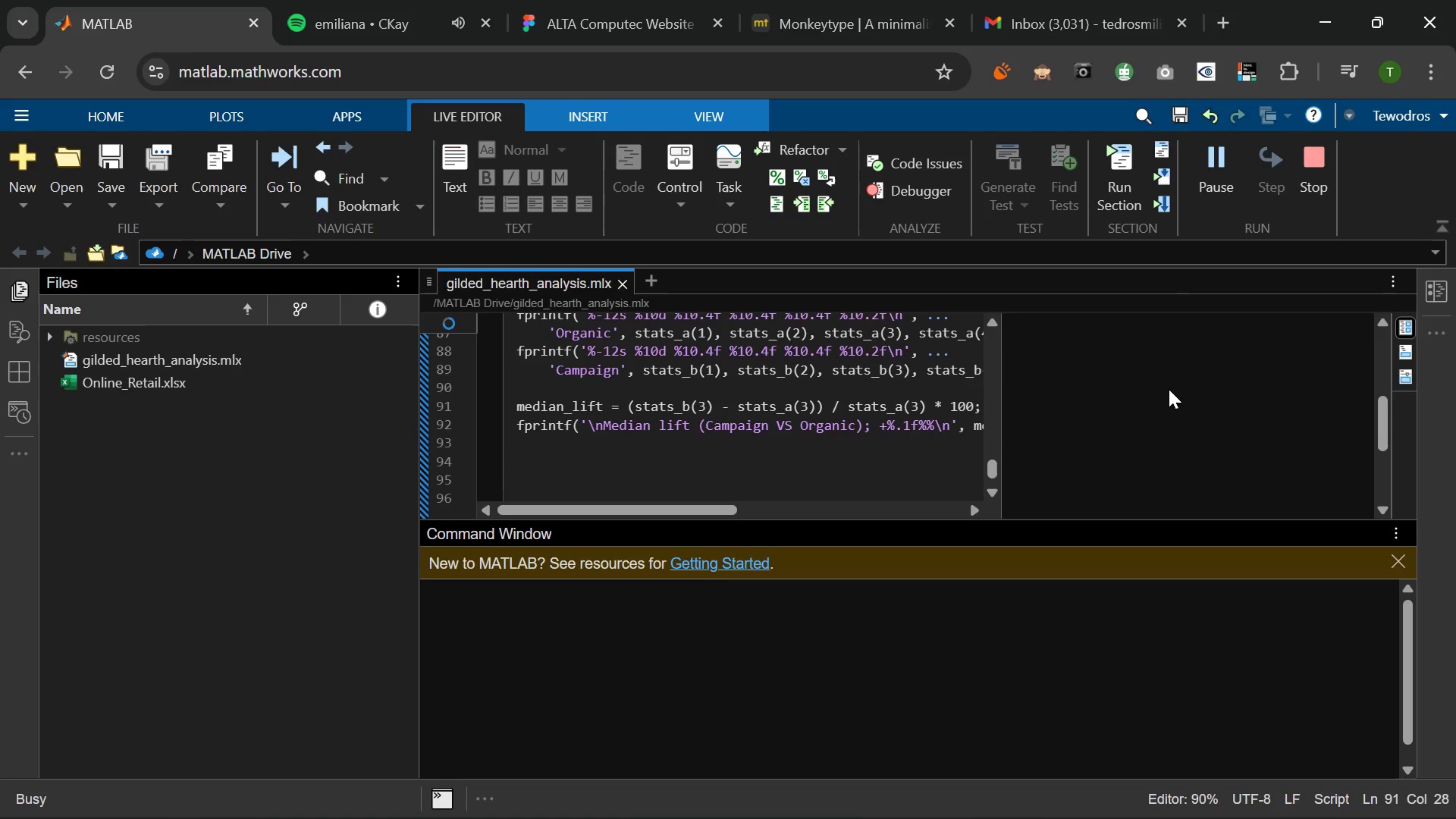 
scroll: coordinate [1169, 389], scroll_direction: up, amount: 2.0
 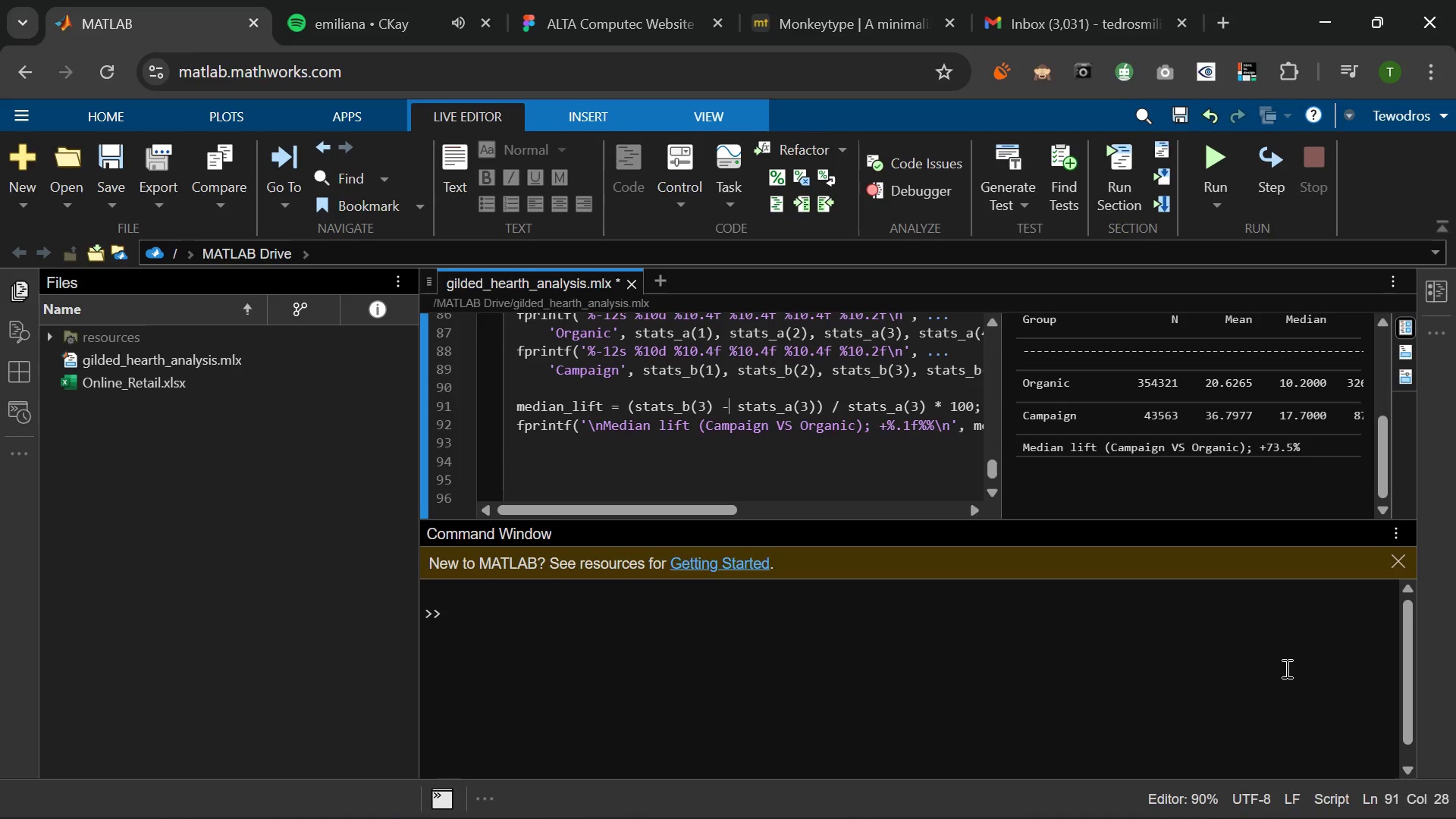 
wait(17.73)
 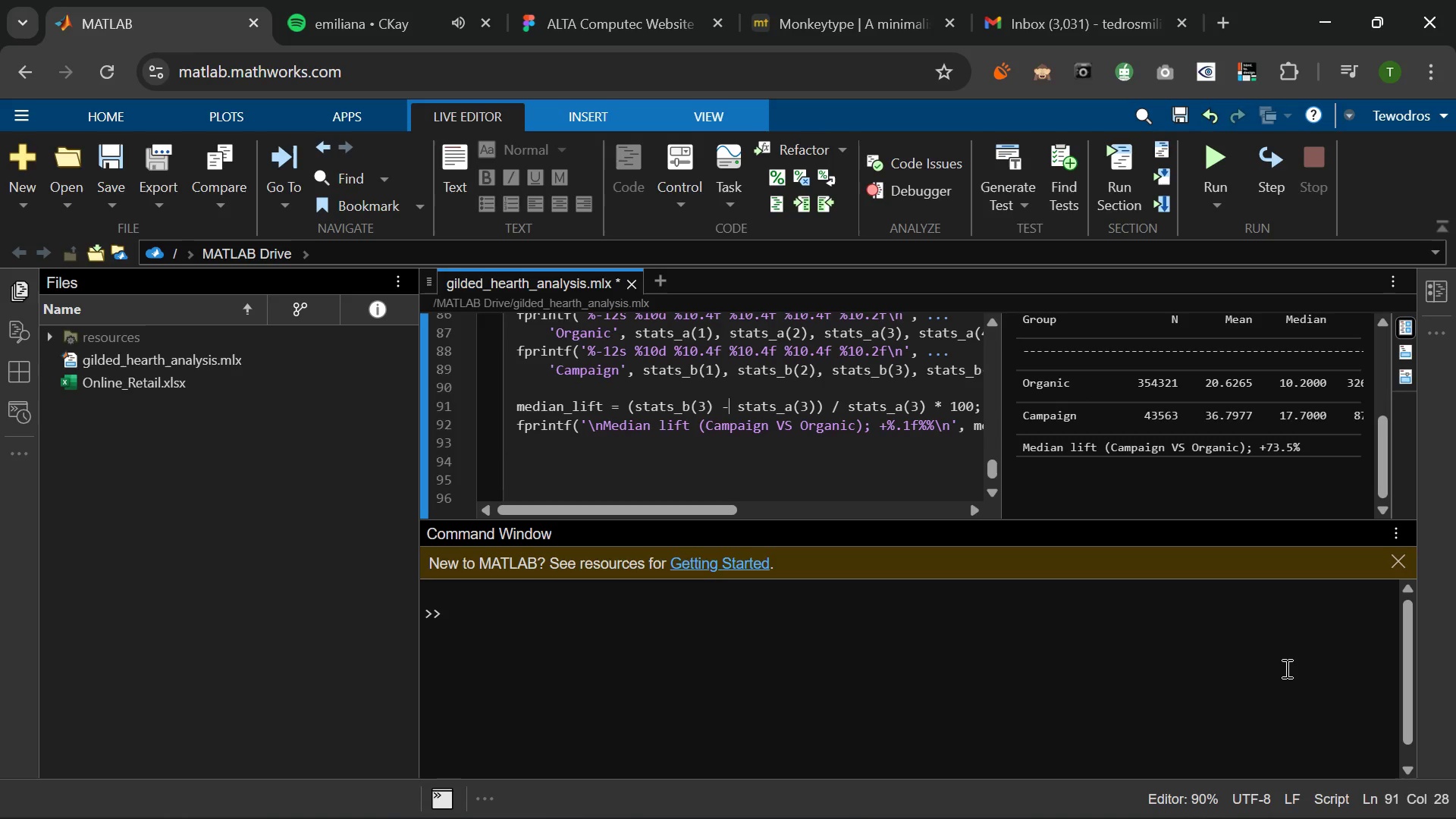 
left_click([579, 456])
 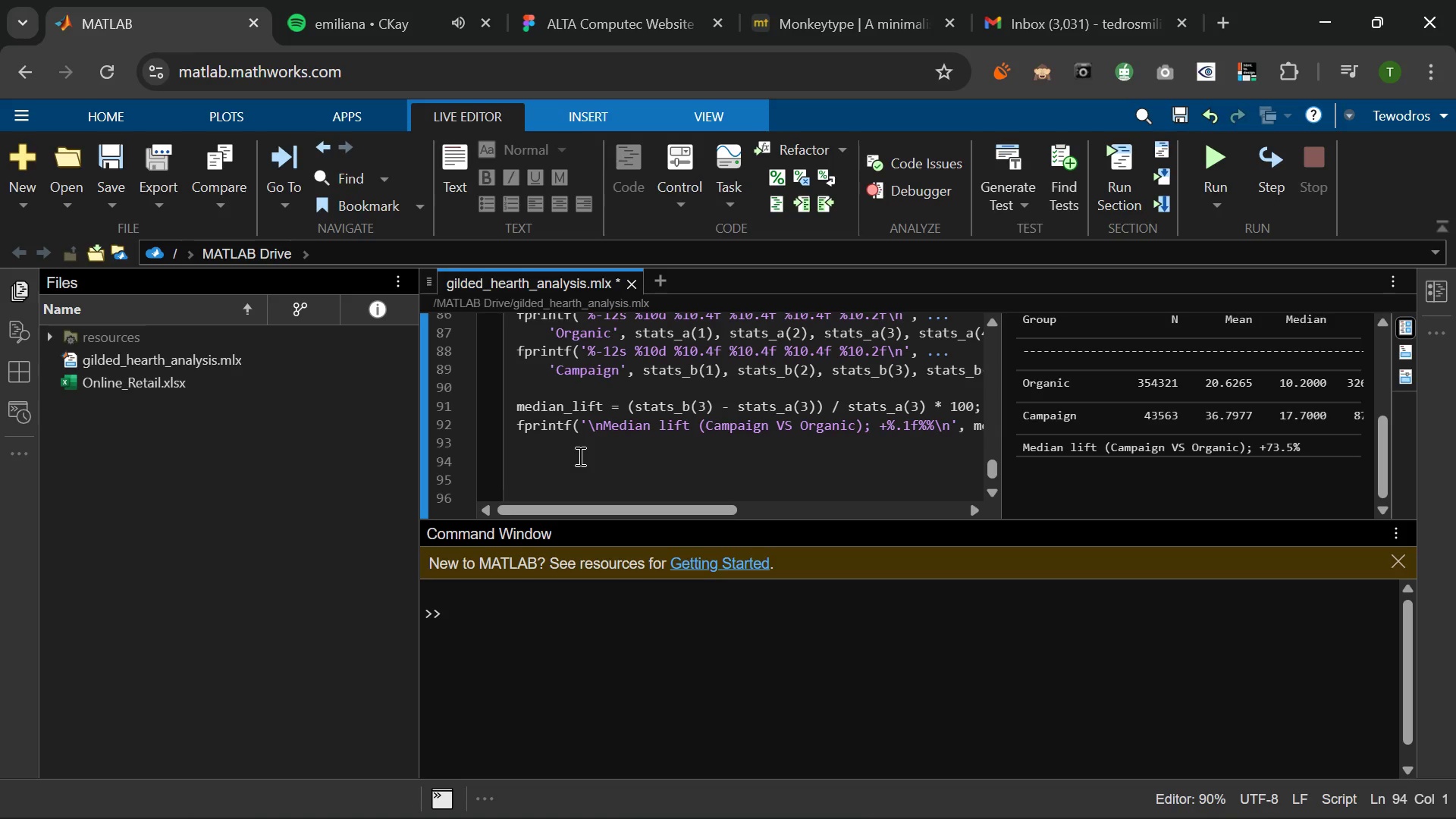 
type(%% 6. Normality Check - Konlmogorov )
key(Backspace)
type(- )
key(Backspace)
type(Smirnov Test)
 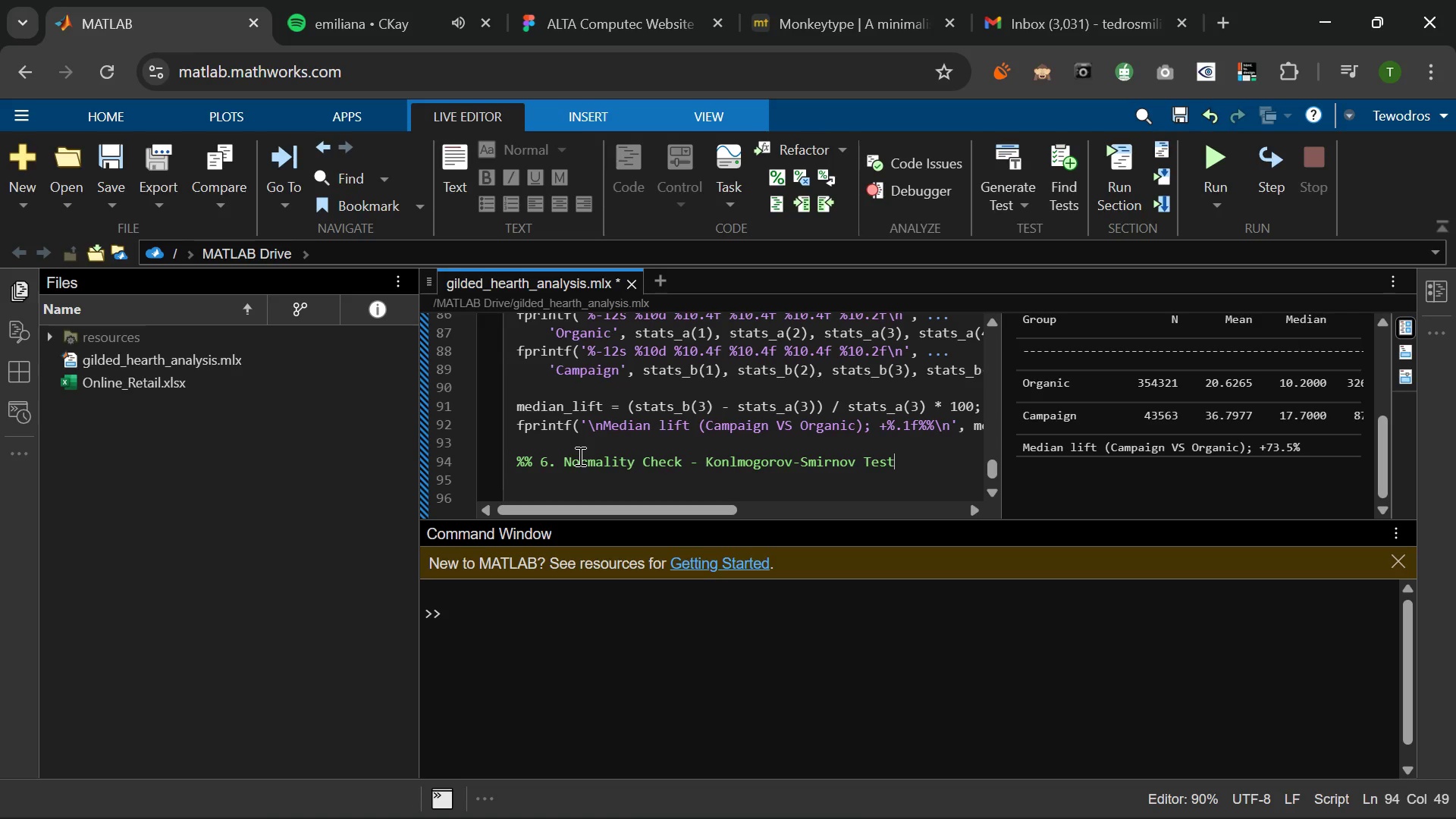 
key(Enter)
 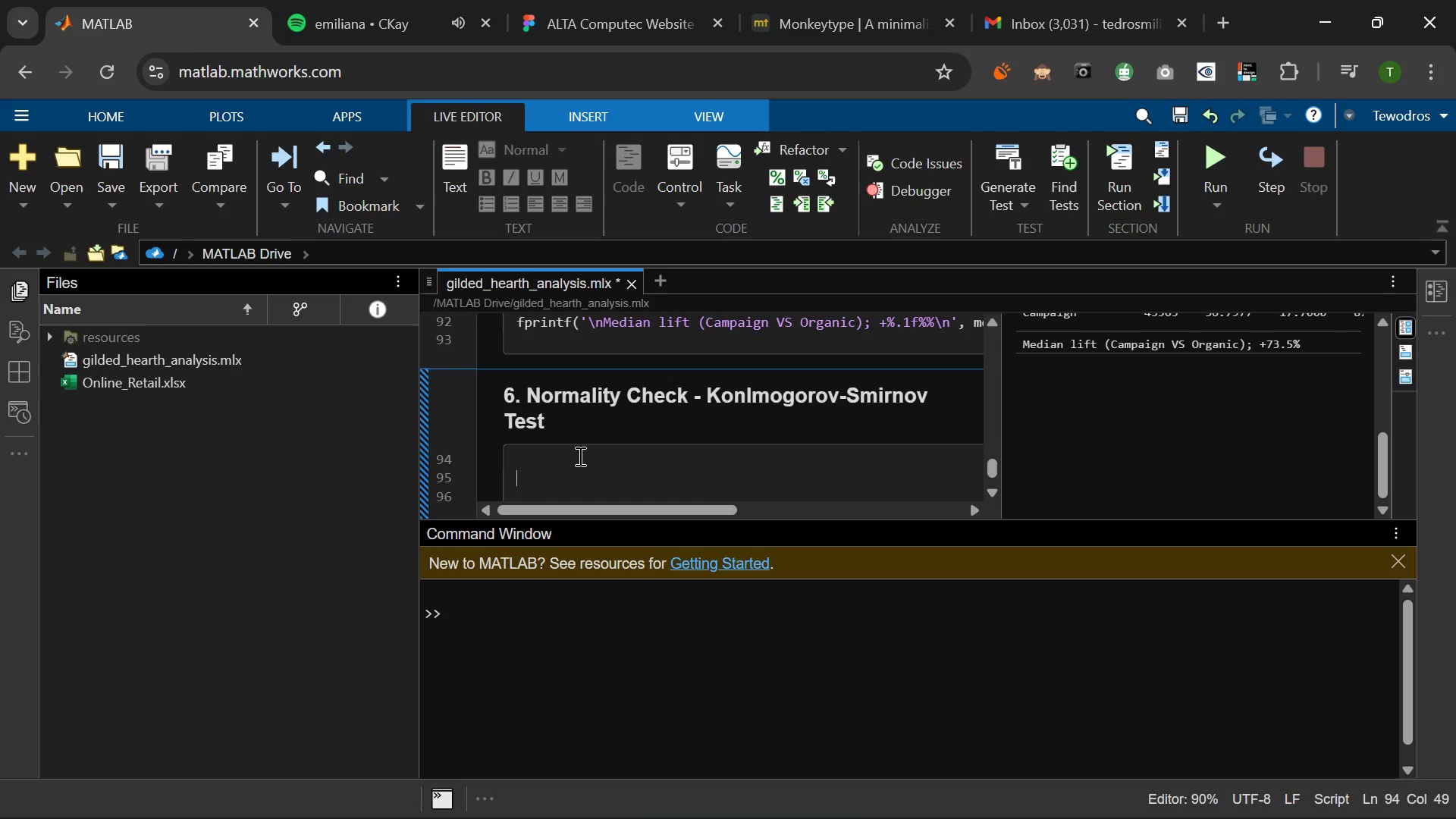 
key(Enter)
 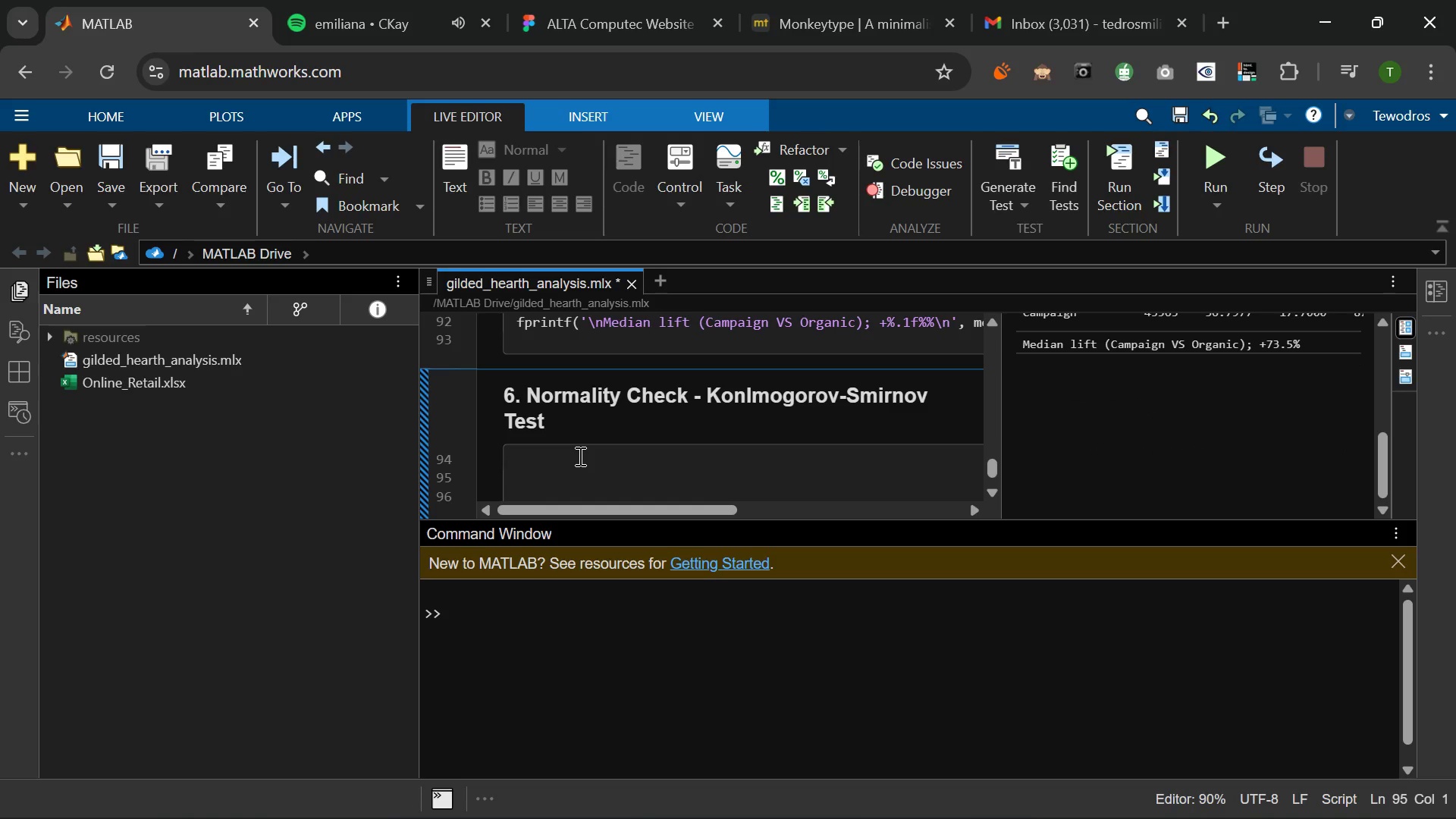 
key(Backspace)
type(%kstest on a random subsample (fill)
key(Backspace)
key(Backspace)
key(Backspace)
type(ull datat)
key(Backspace)
type(set too lag)
key(Backspace)
type(rge)
 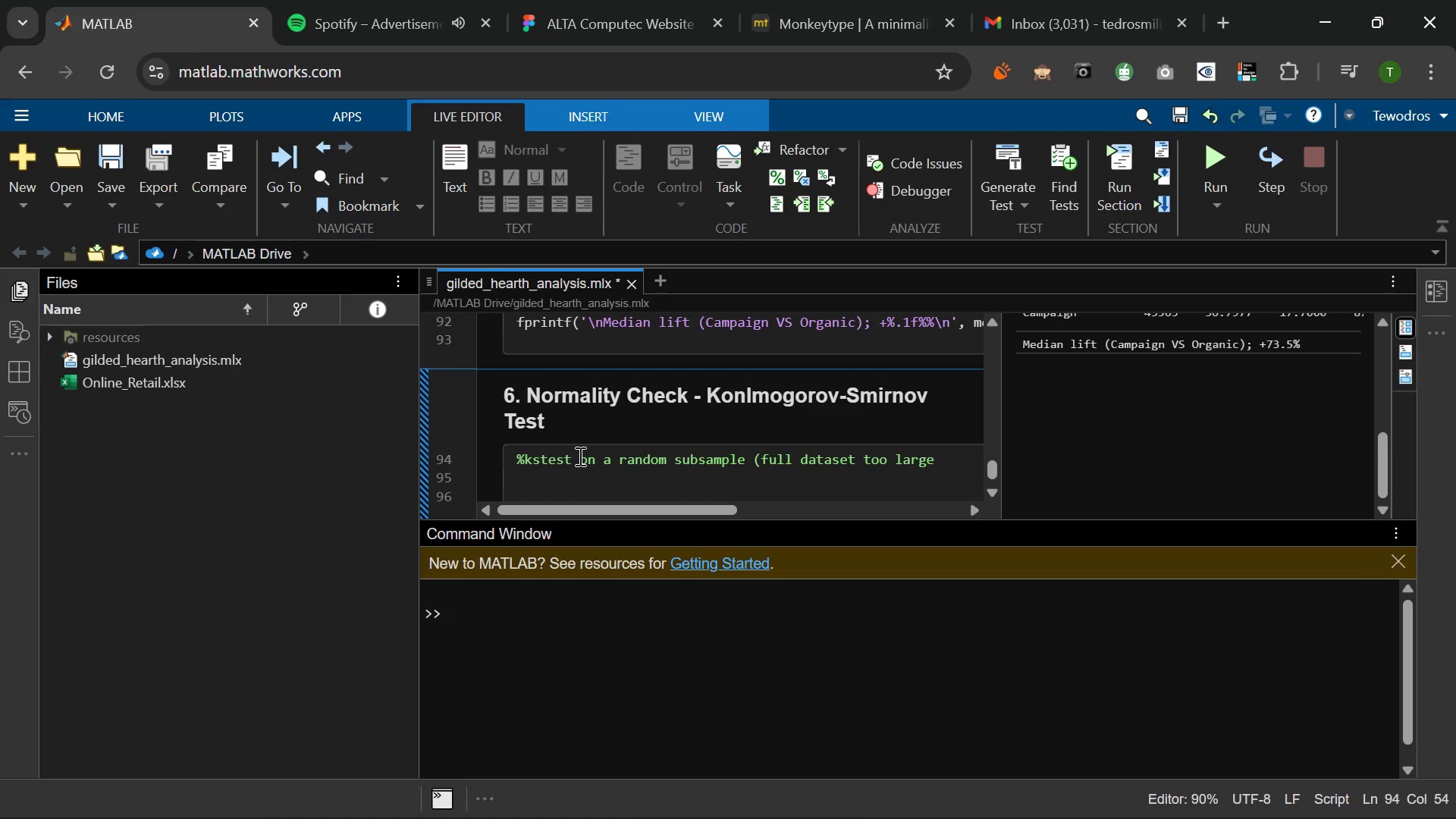 
type(fo)
key(Backspace)
key(Backspace)
type( for kstest).)
 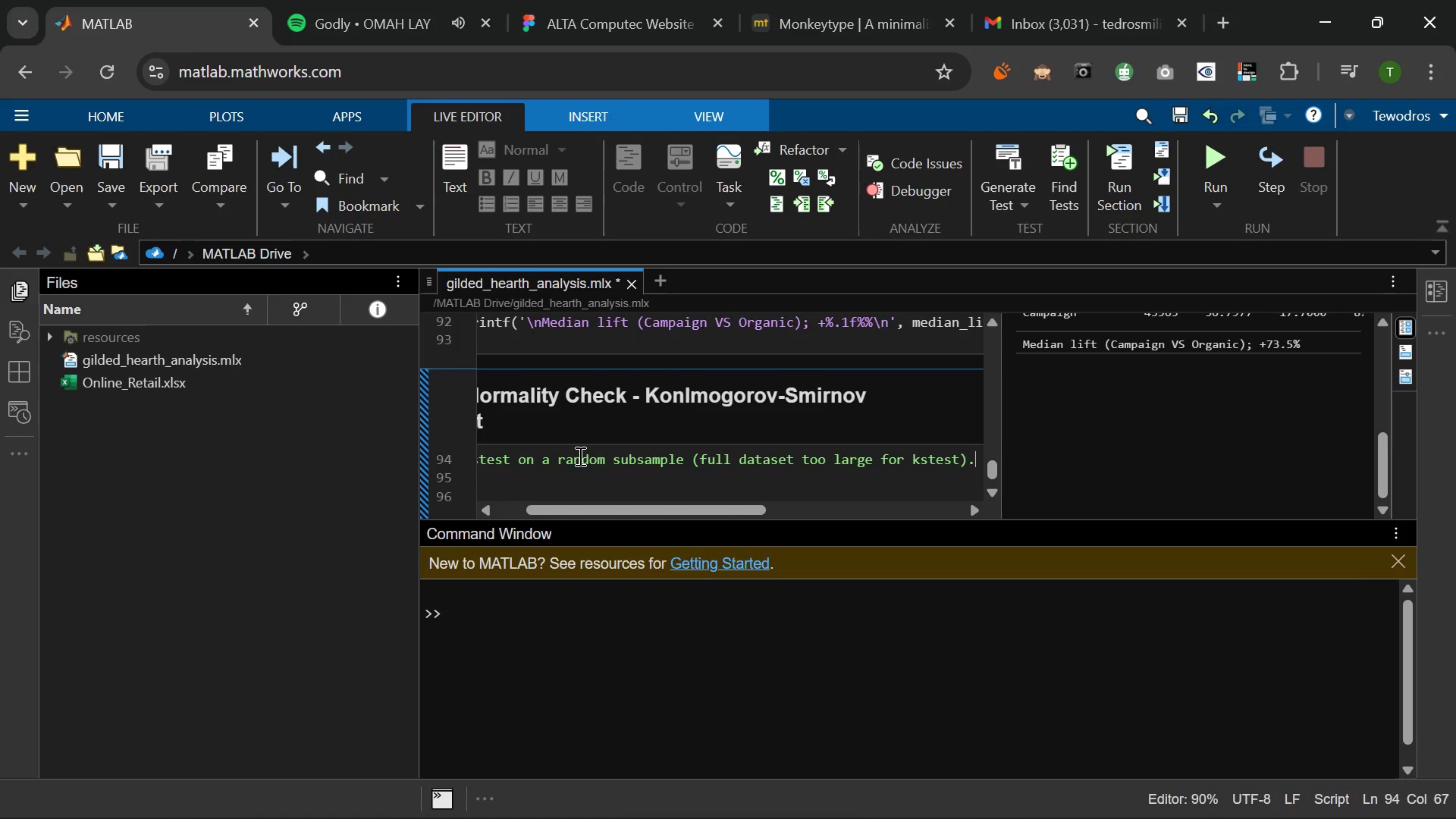 
key(Enter)
 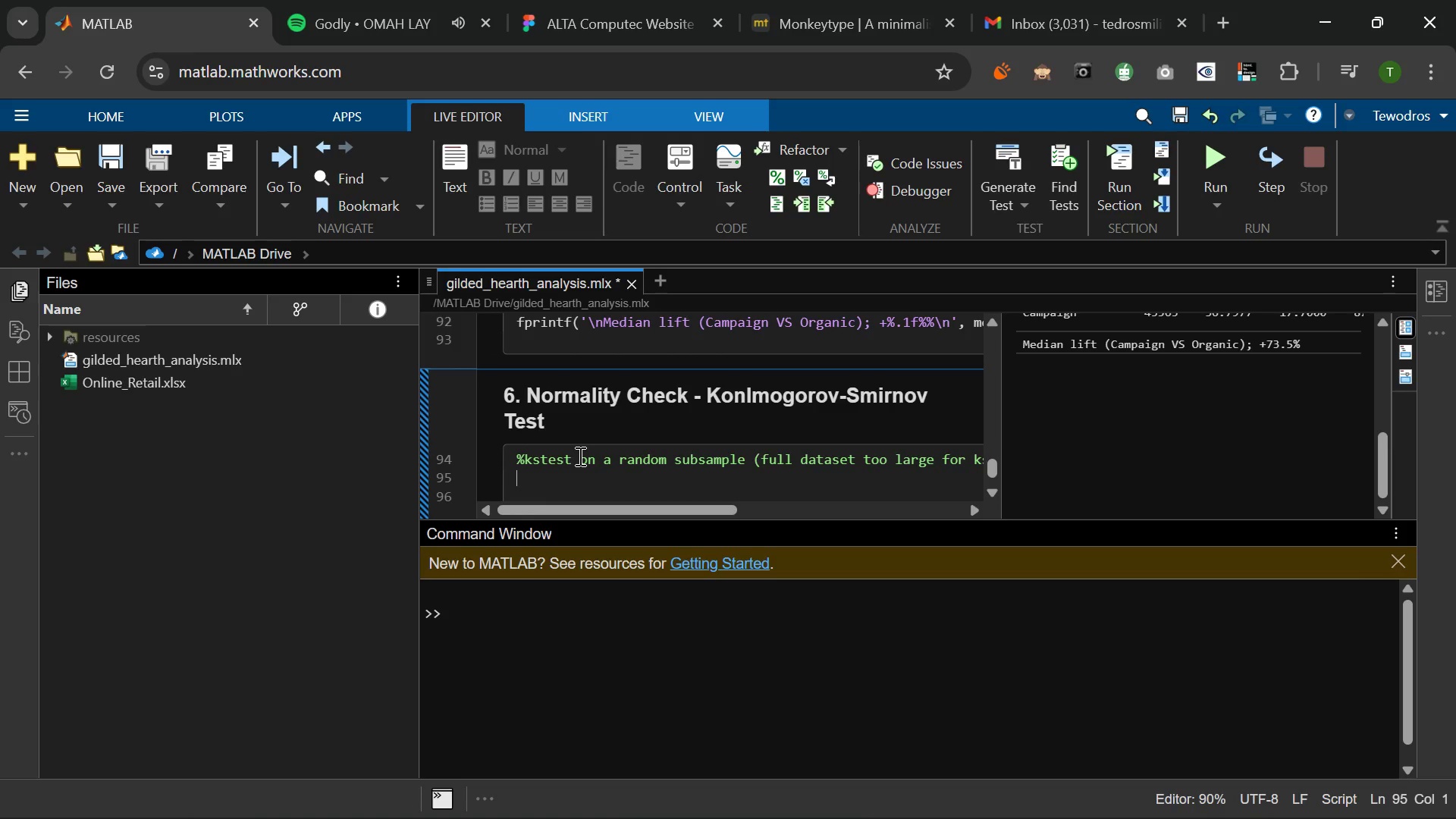 
left_click([521, 455])
 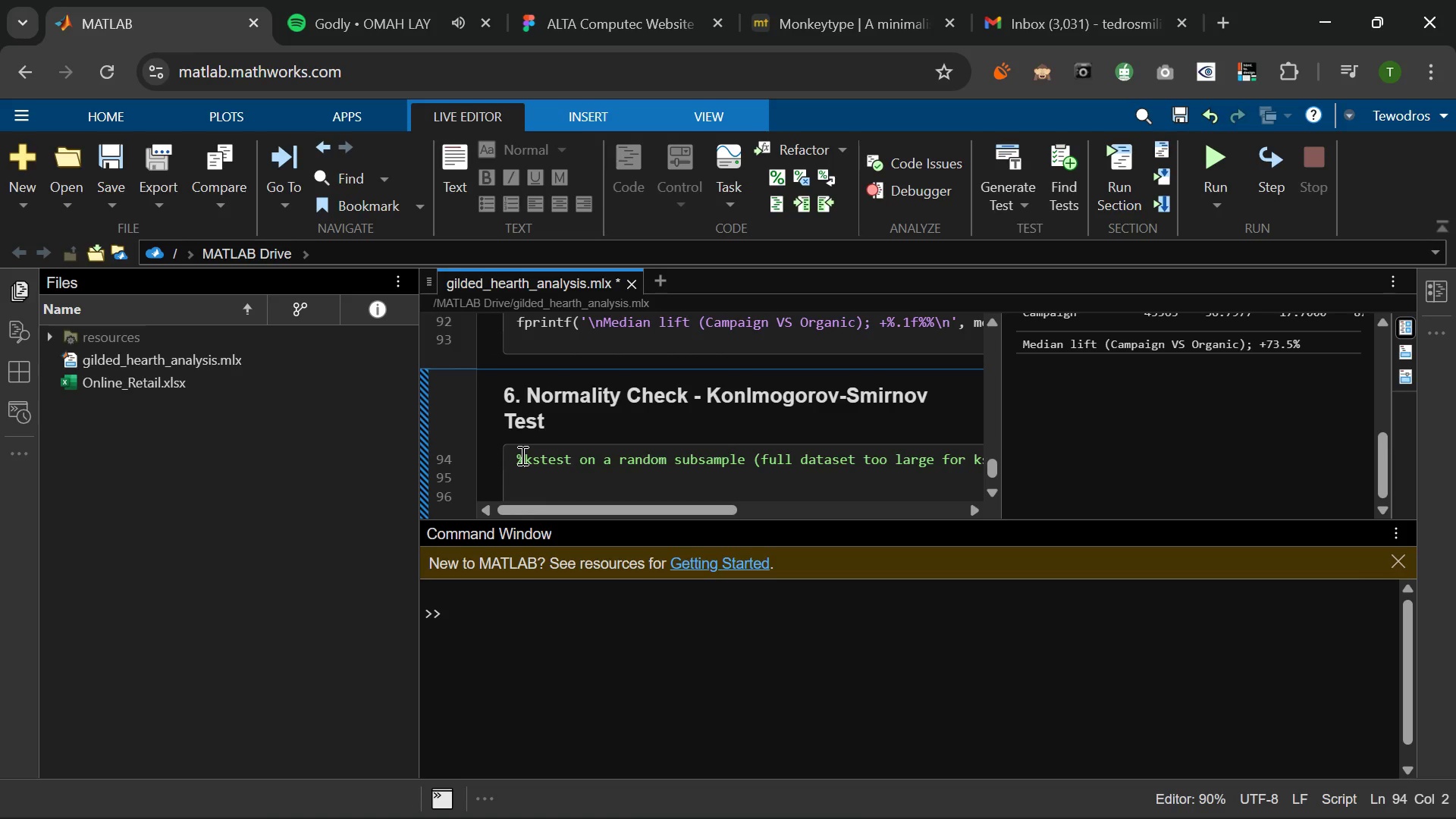 
key(Space)
 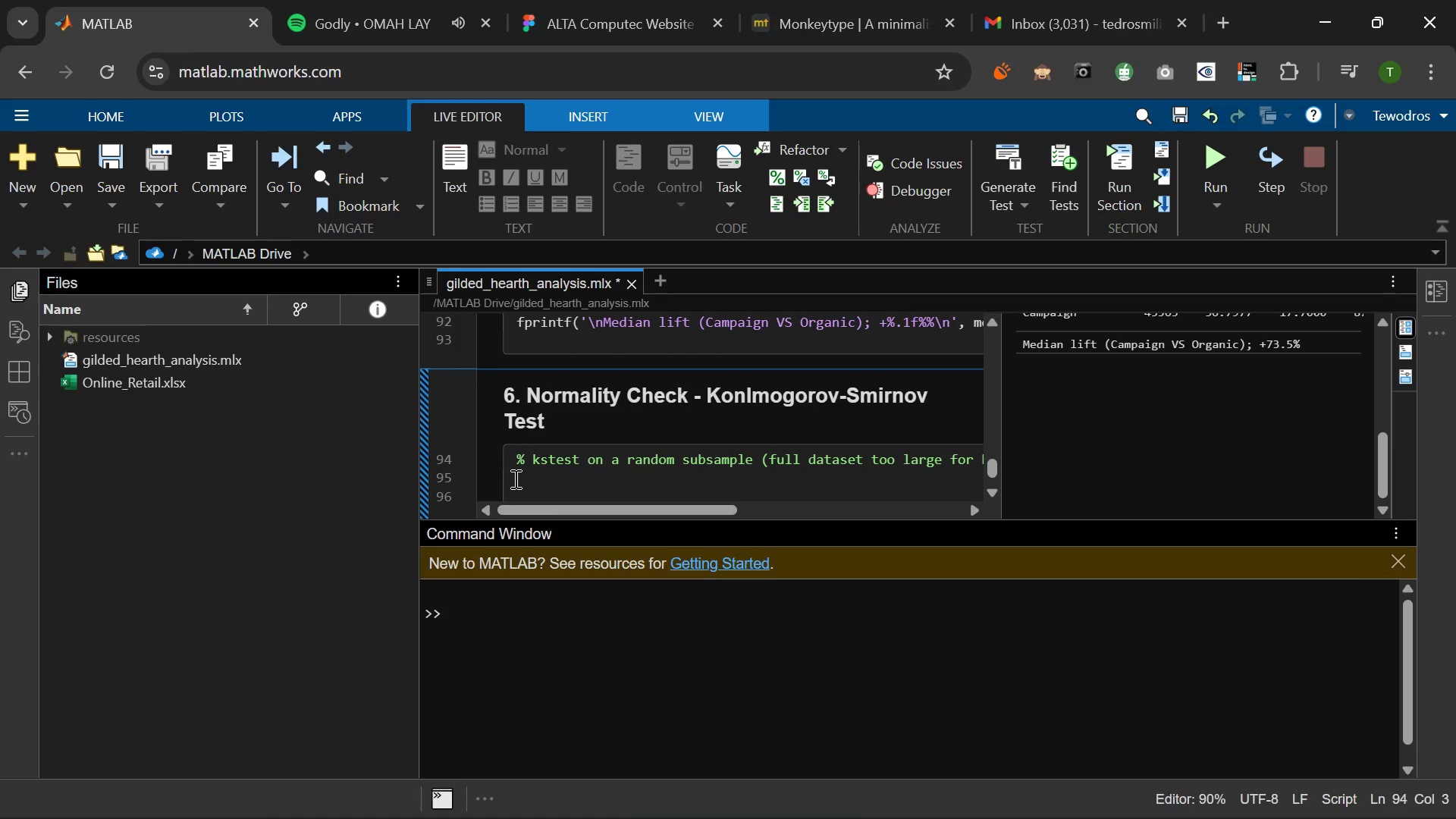 
left_click([514, 479])
 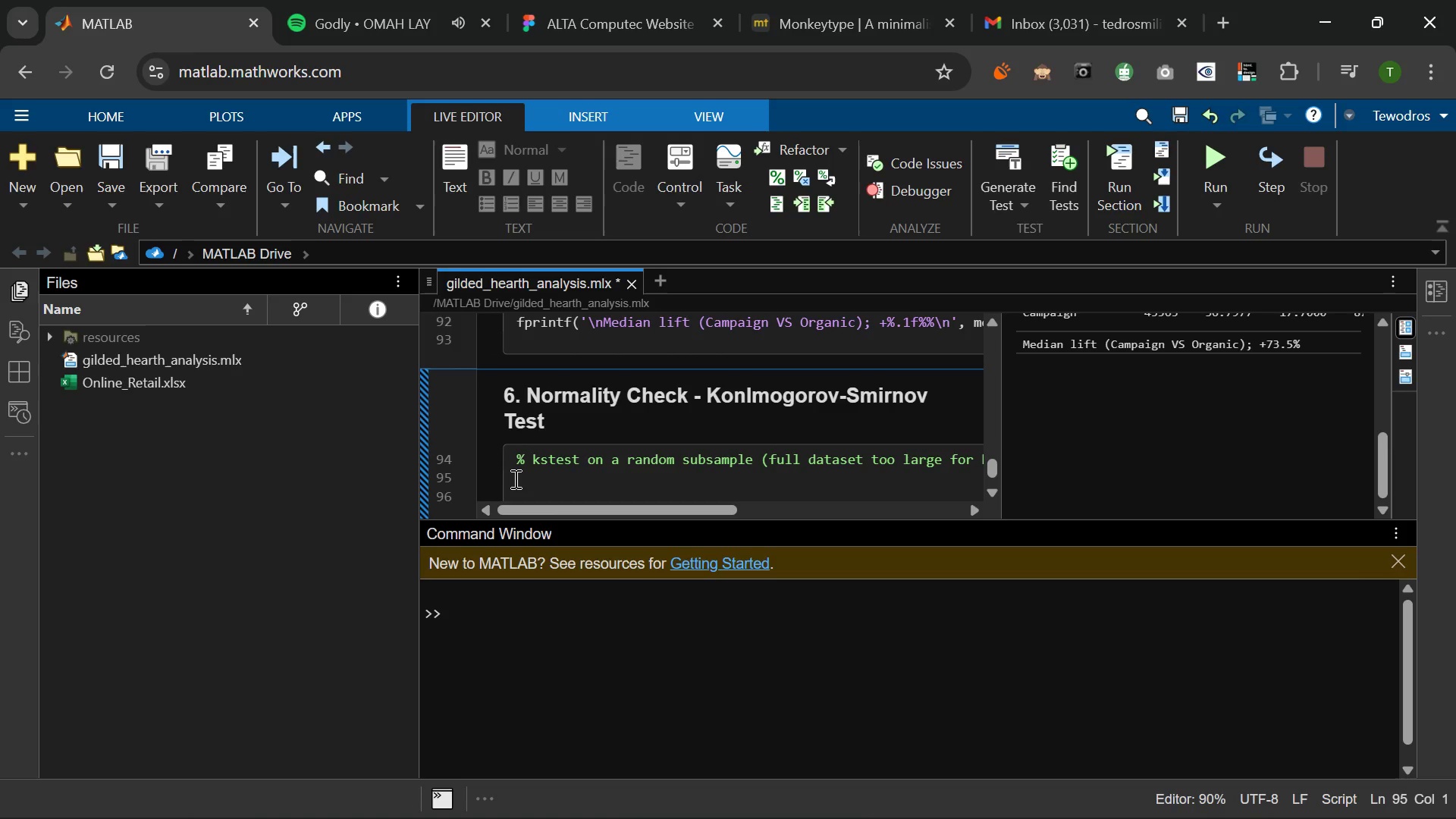 
type(% Both groups expected to fail - retail order values are)
 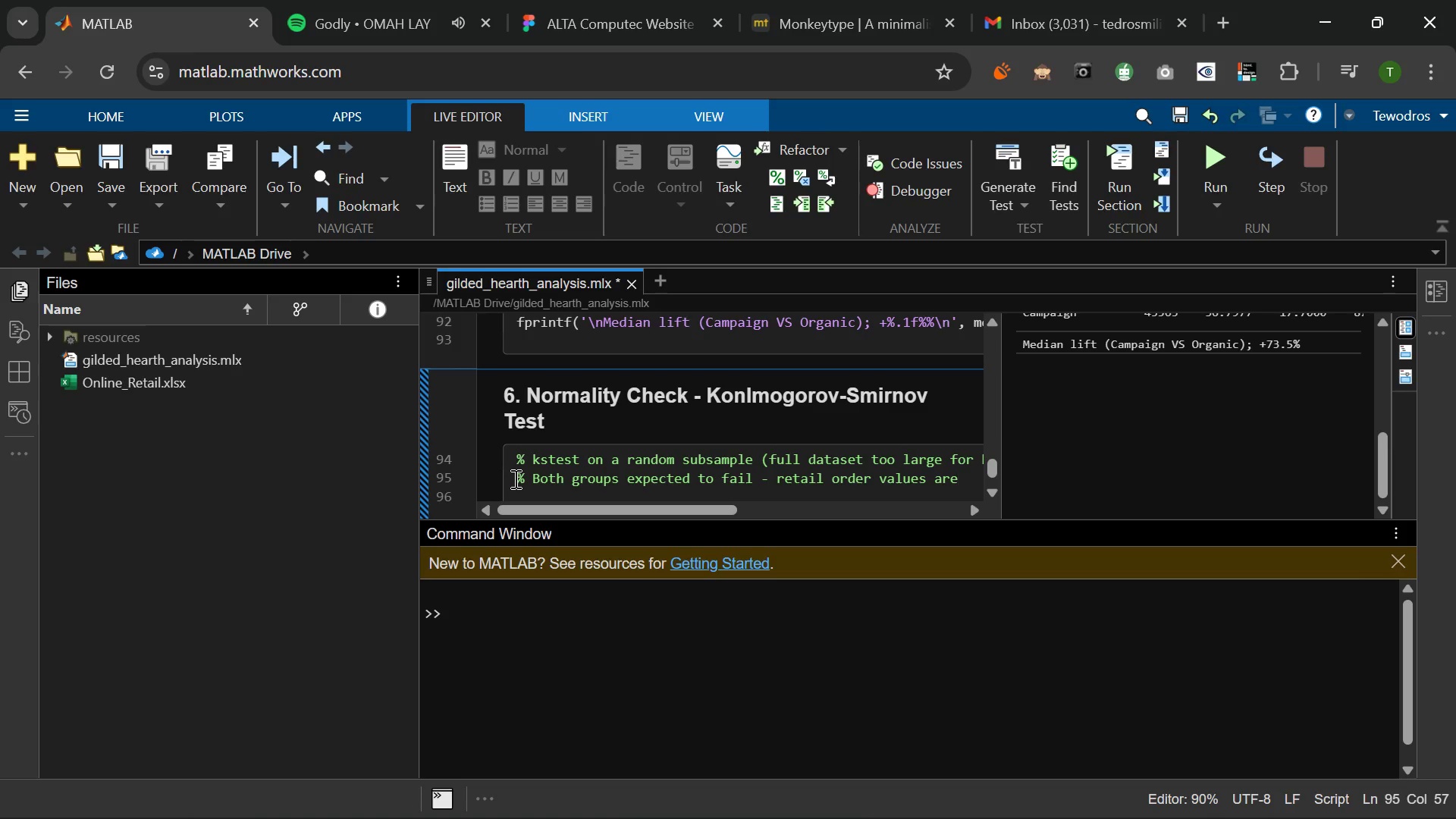 
type( right-skewed.)
 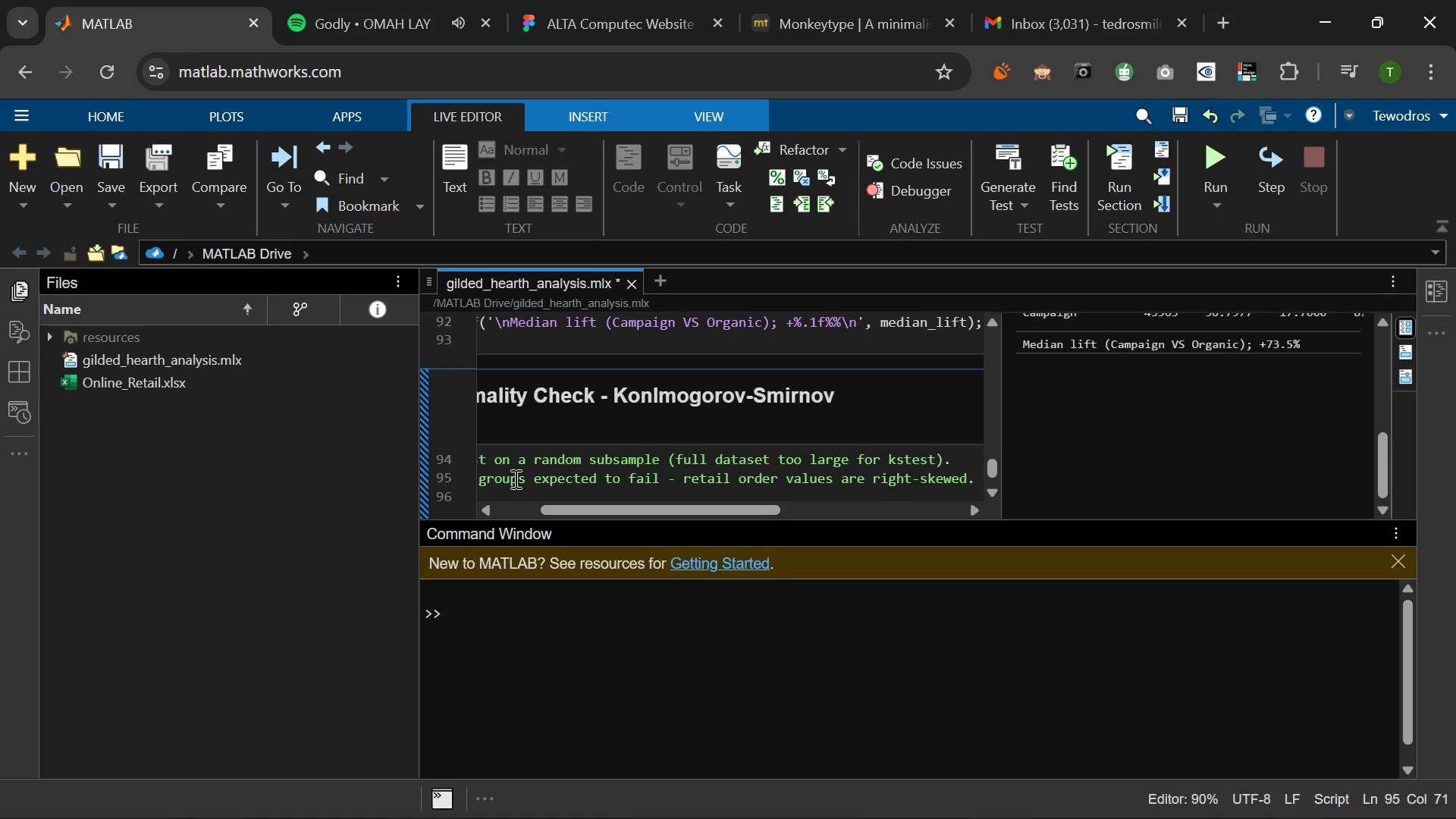 
key(Enter)
 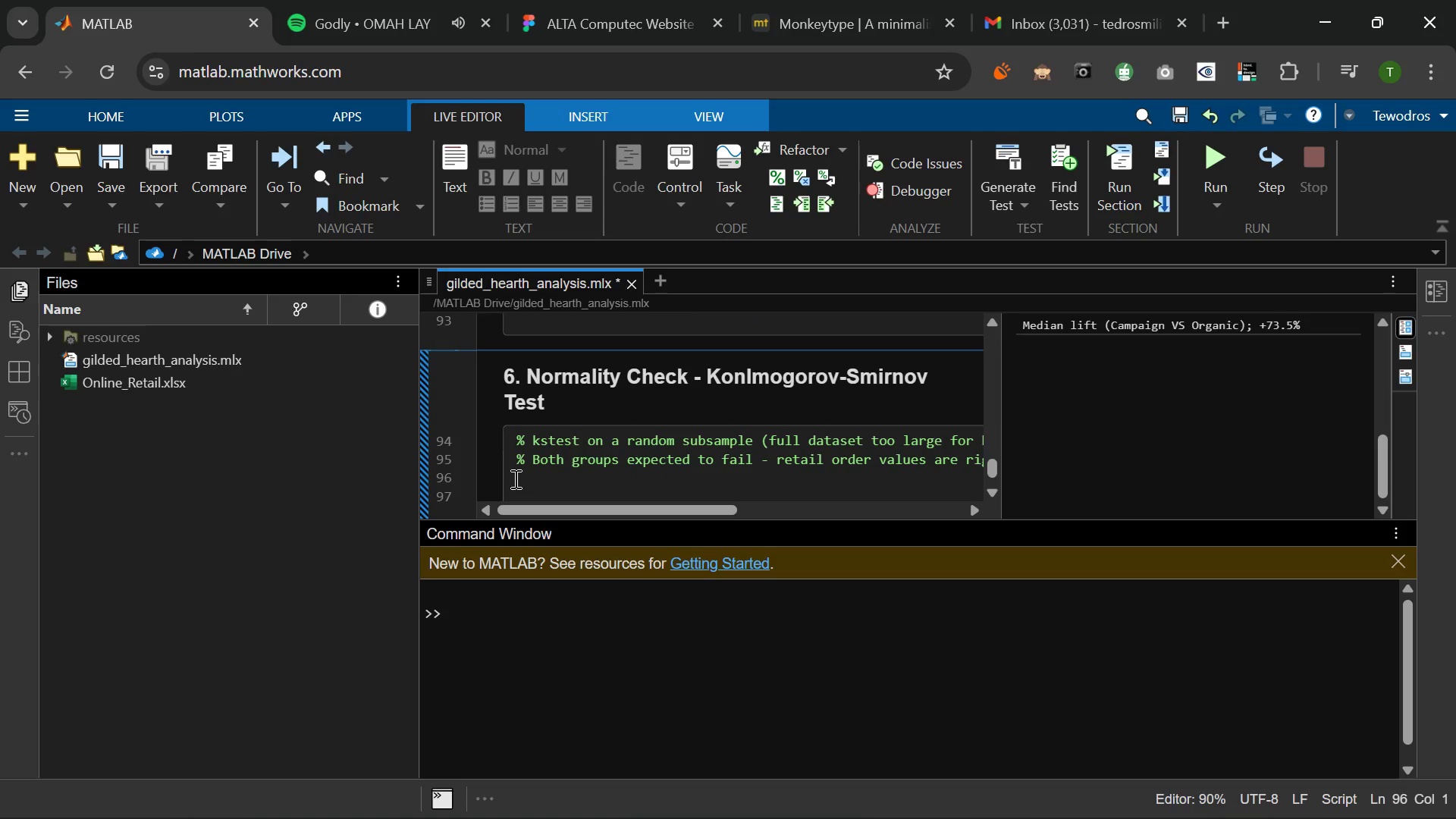 
key(Enter)
 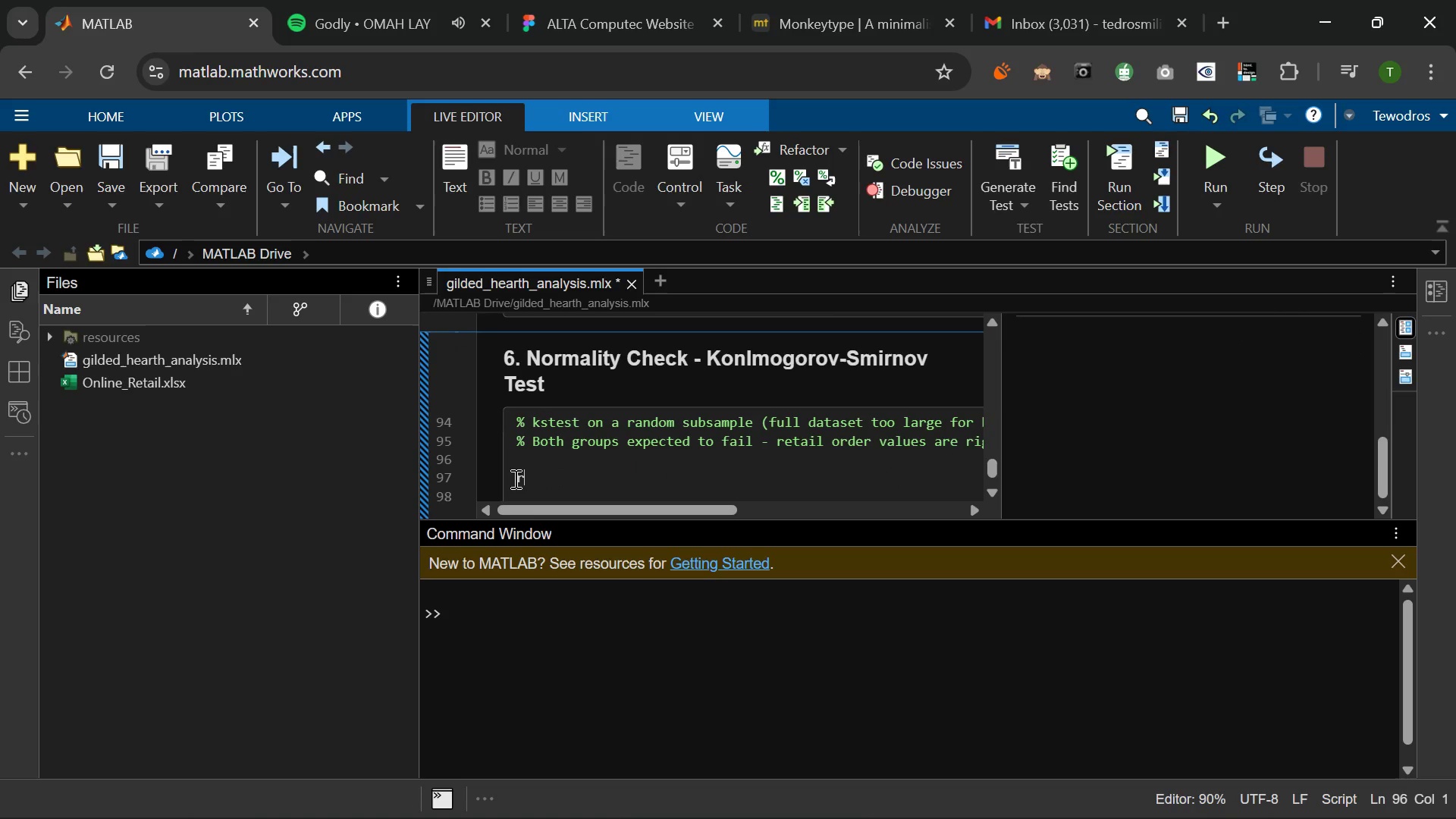 
type(rng(R)
key(Tab)
 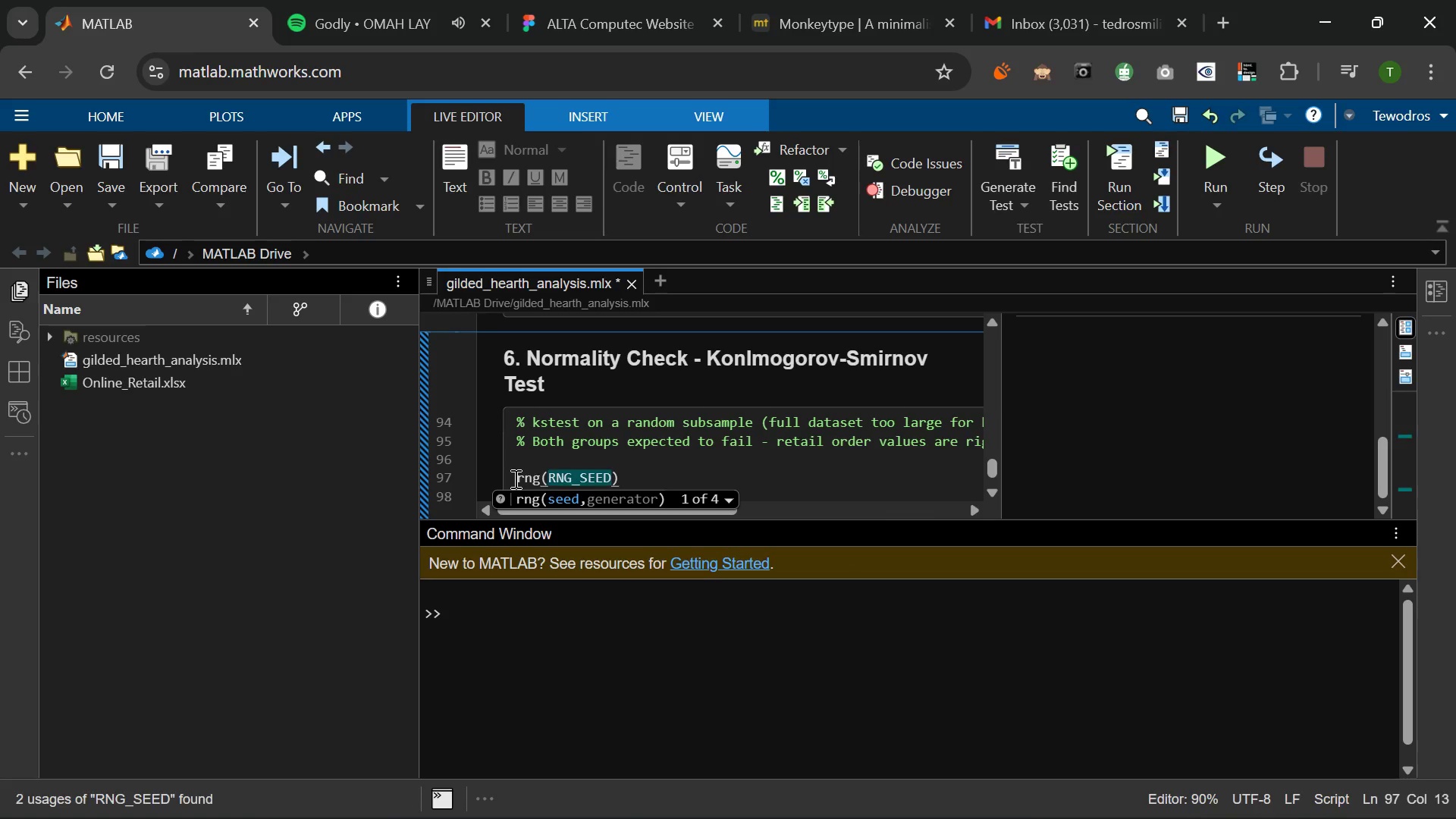 
key(ArrowRight)
 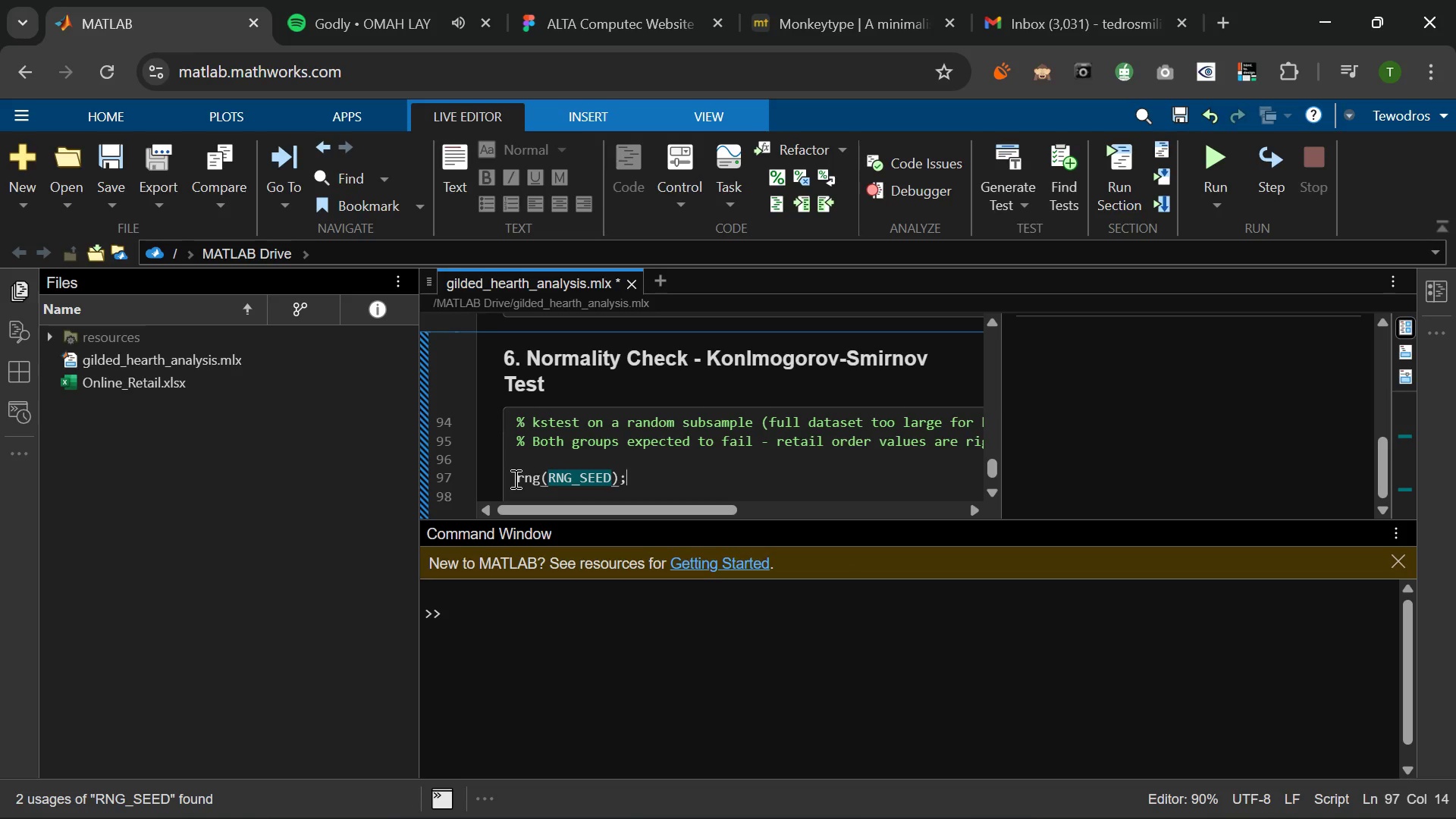 
key(Semicolon)
 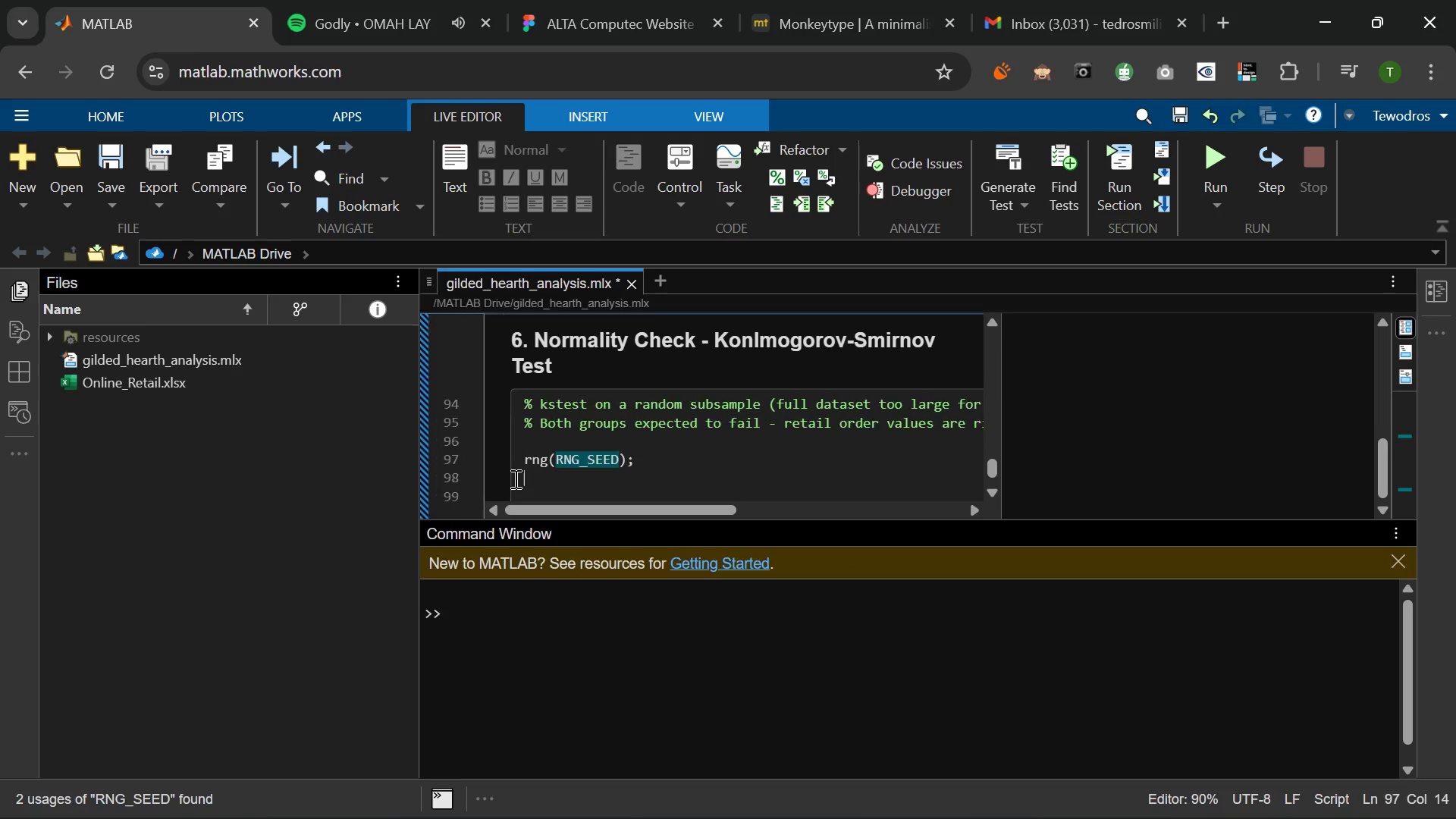 
key(Enter)
 